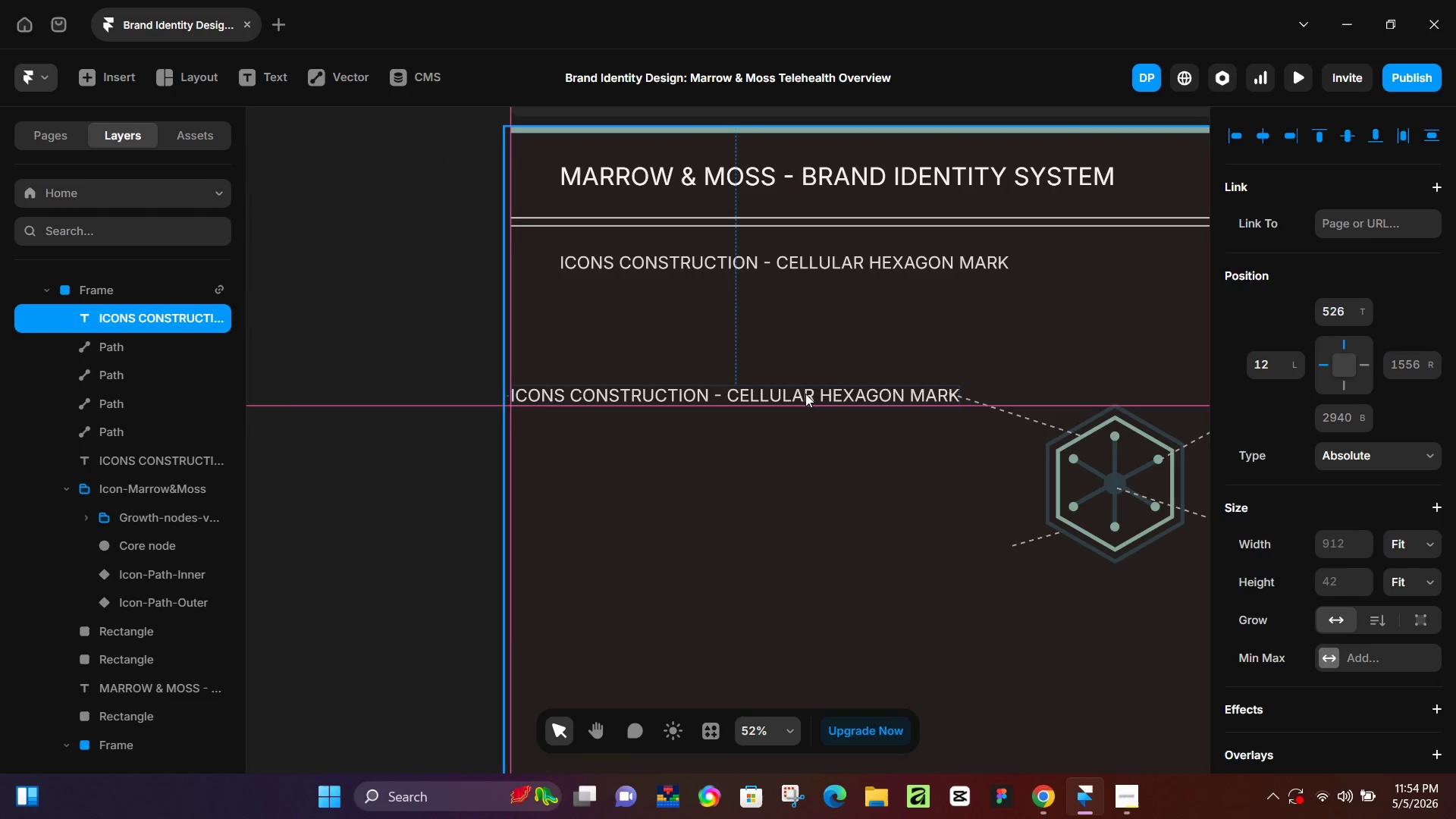 
key(Alt+AltLeft)
 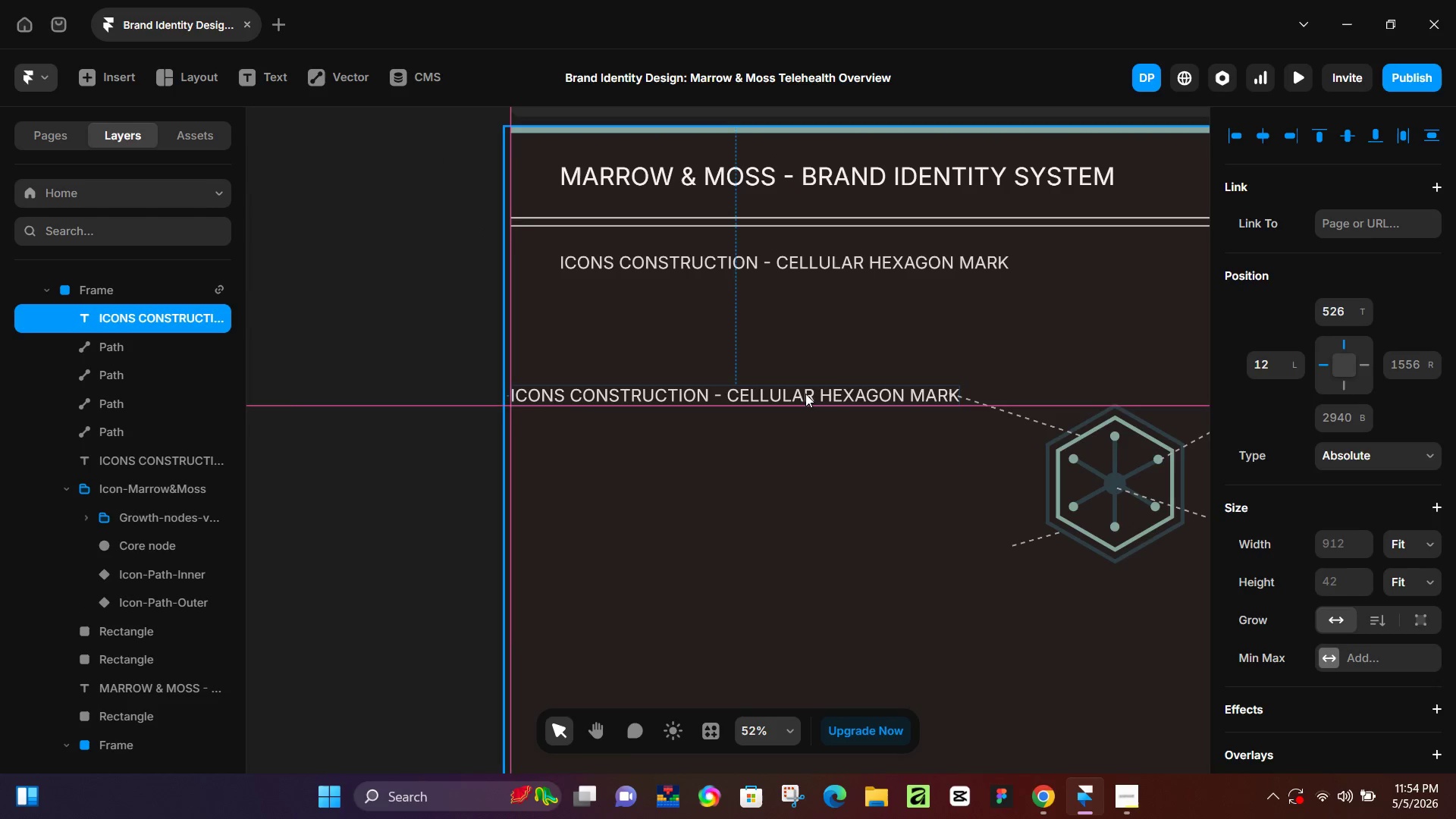 
key(Alt+AltLeft)
 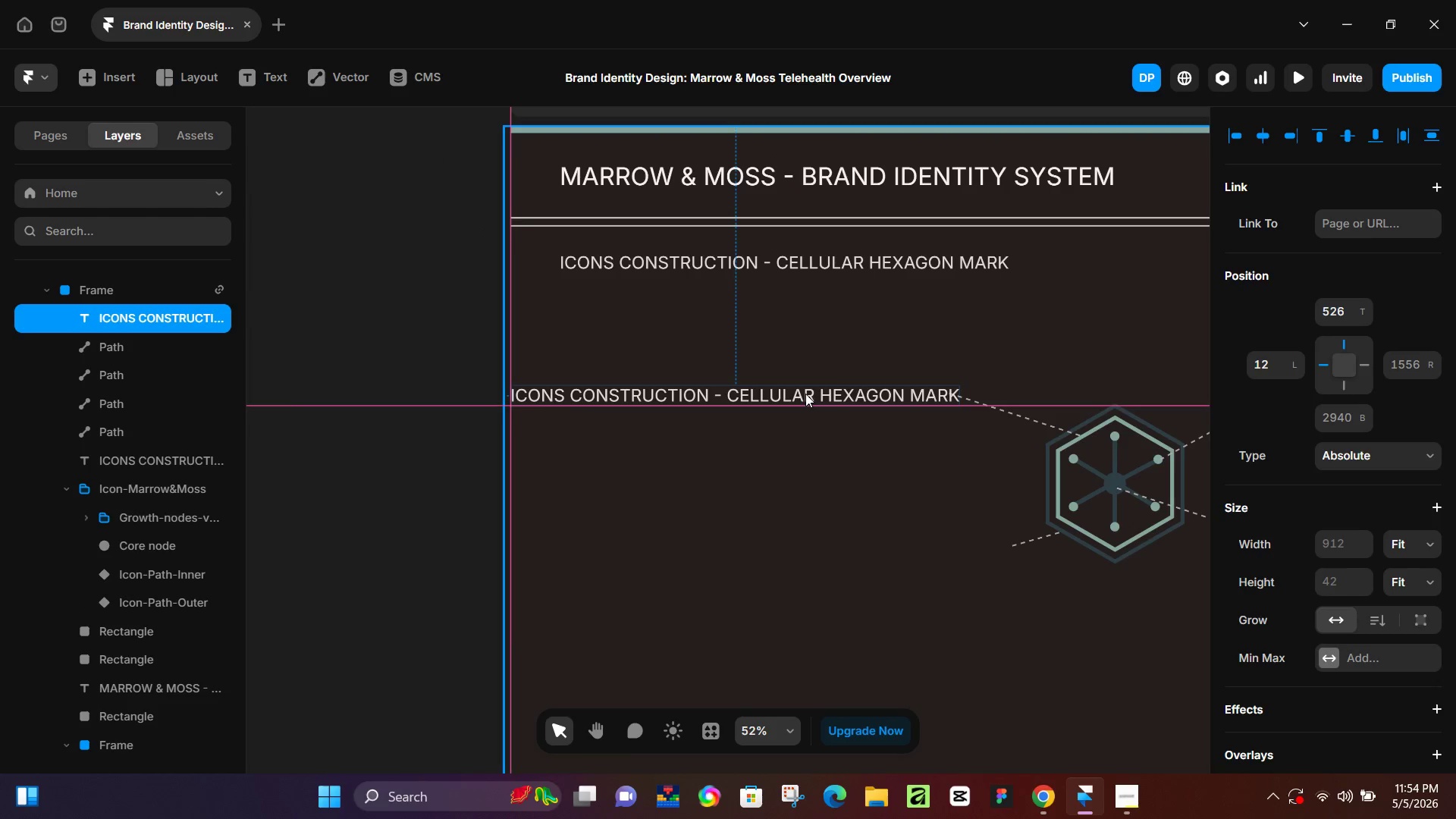 
key(Alt+AltLeft)
 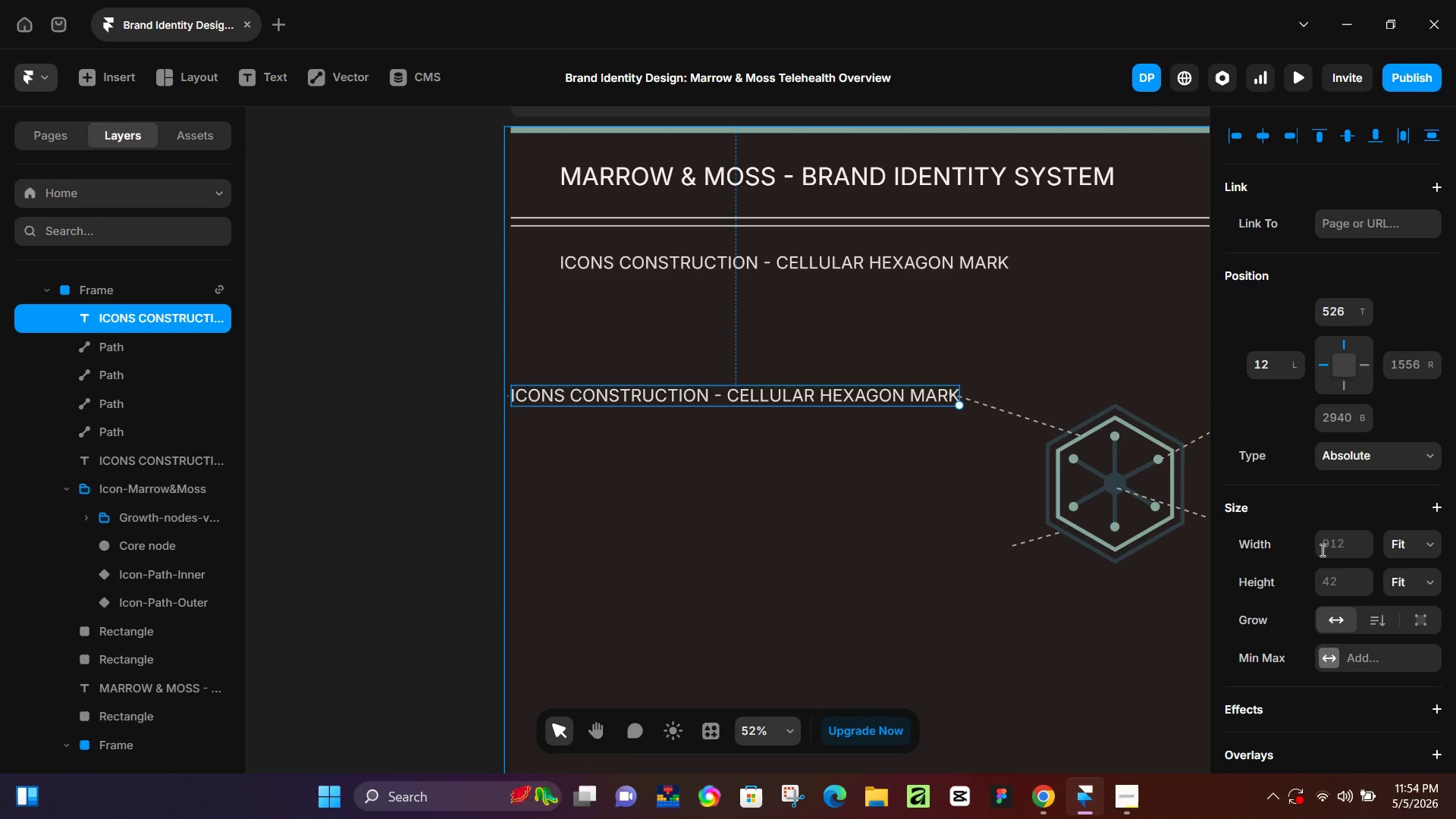 
scroll: coordinate [1334, 651], scroll_direction: down, amount: 6.0
 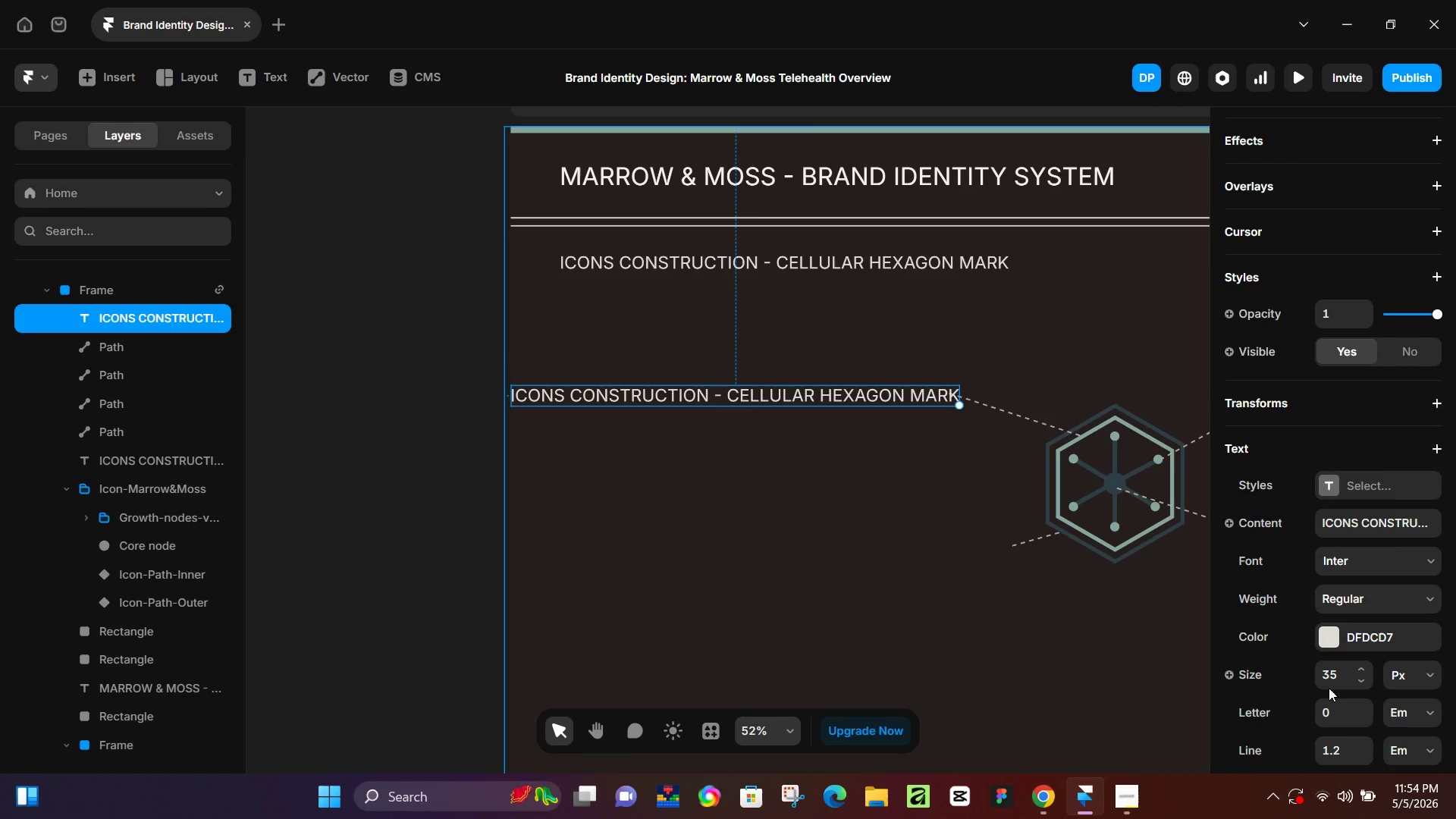 
left_click([1331, 677])
 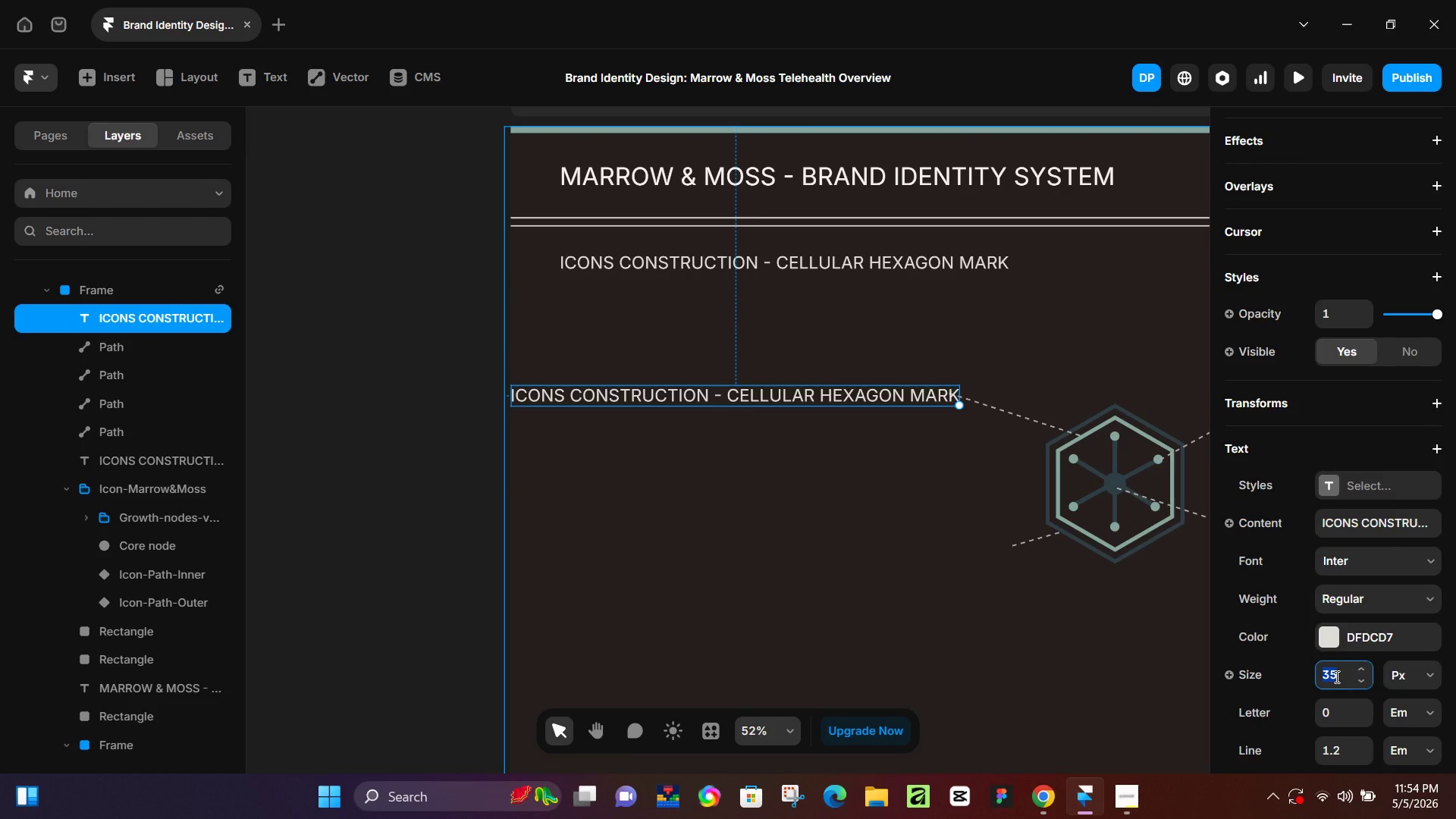 
key(Numpad2)
 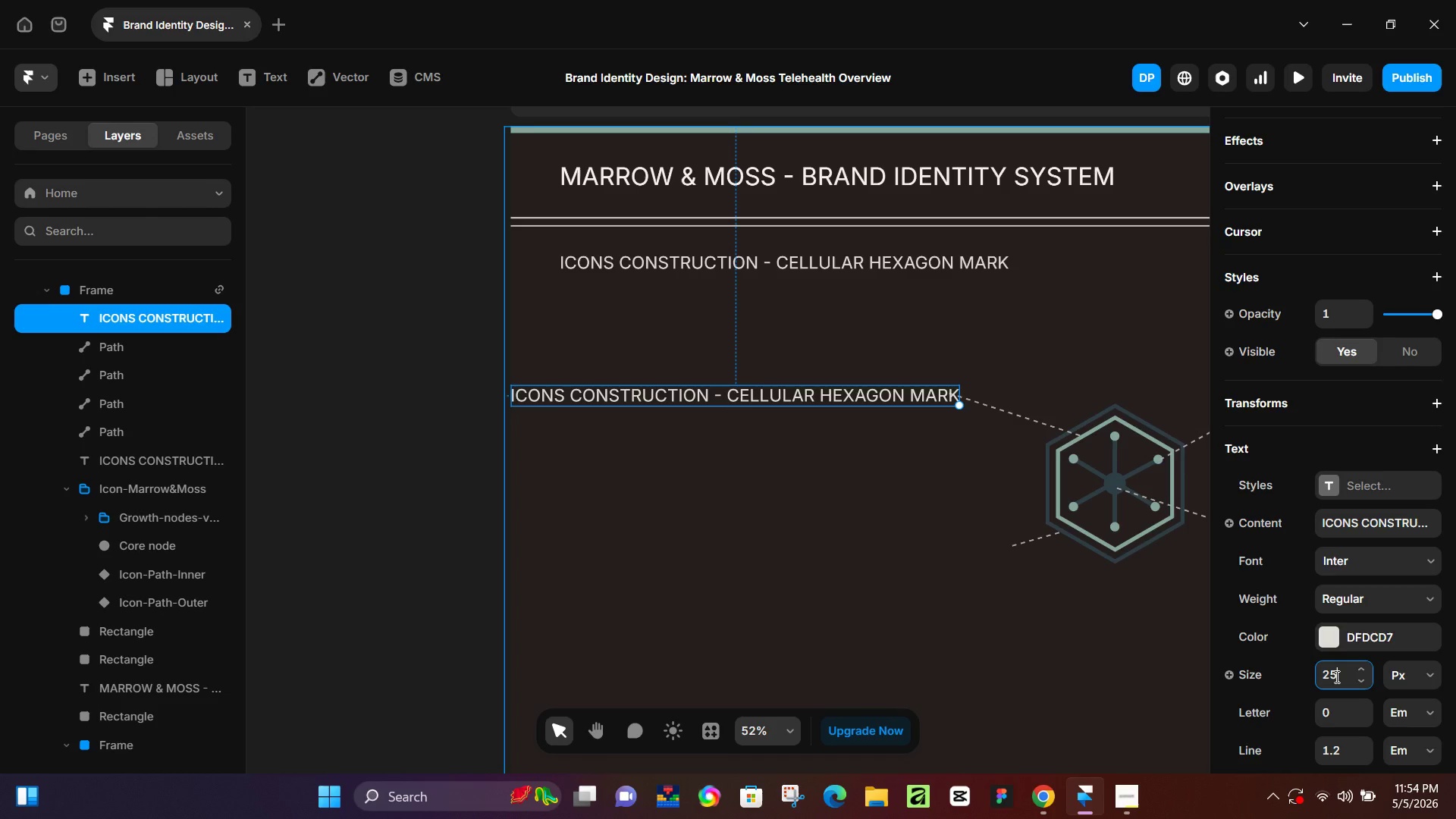 
key(Numpad5)
 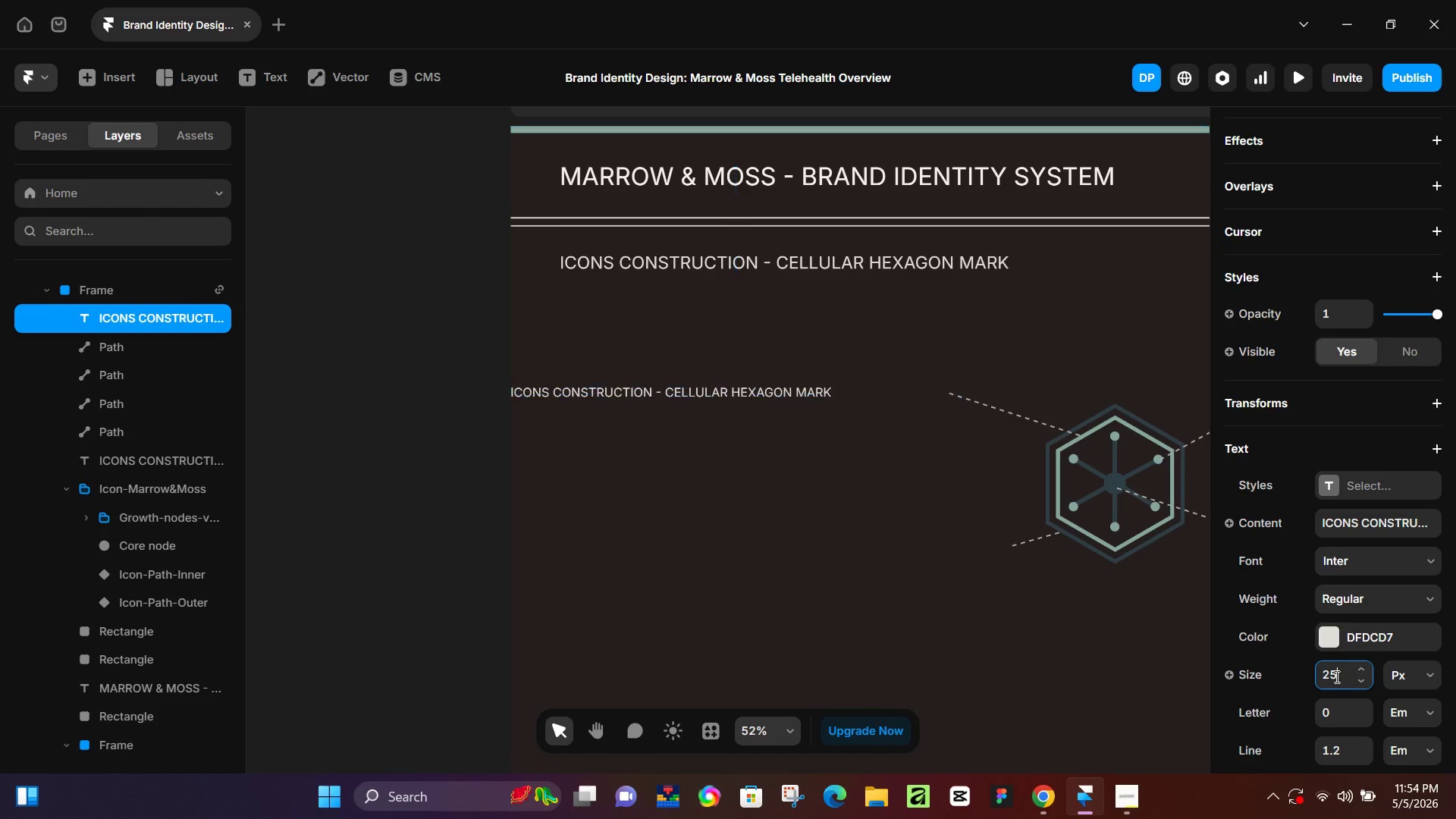 
key(NumpadEnter)
 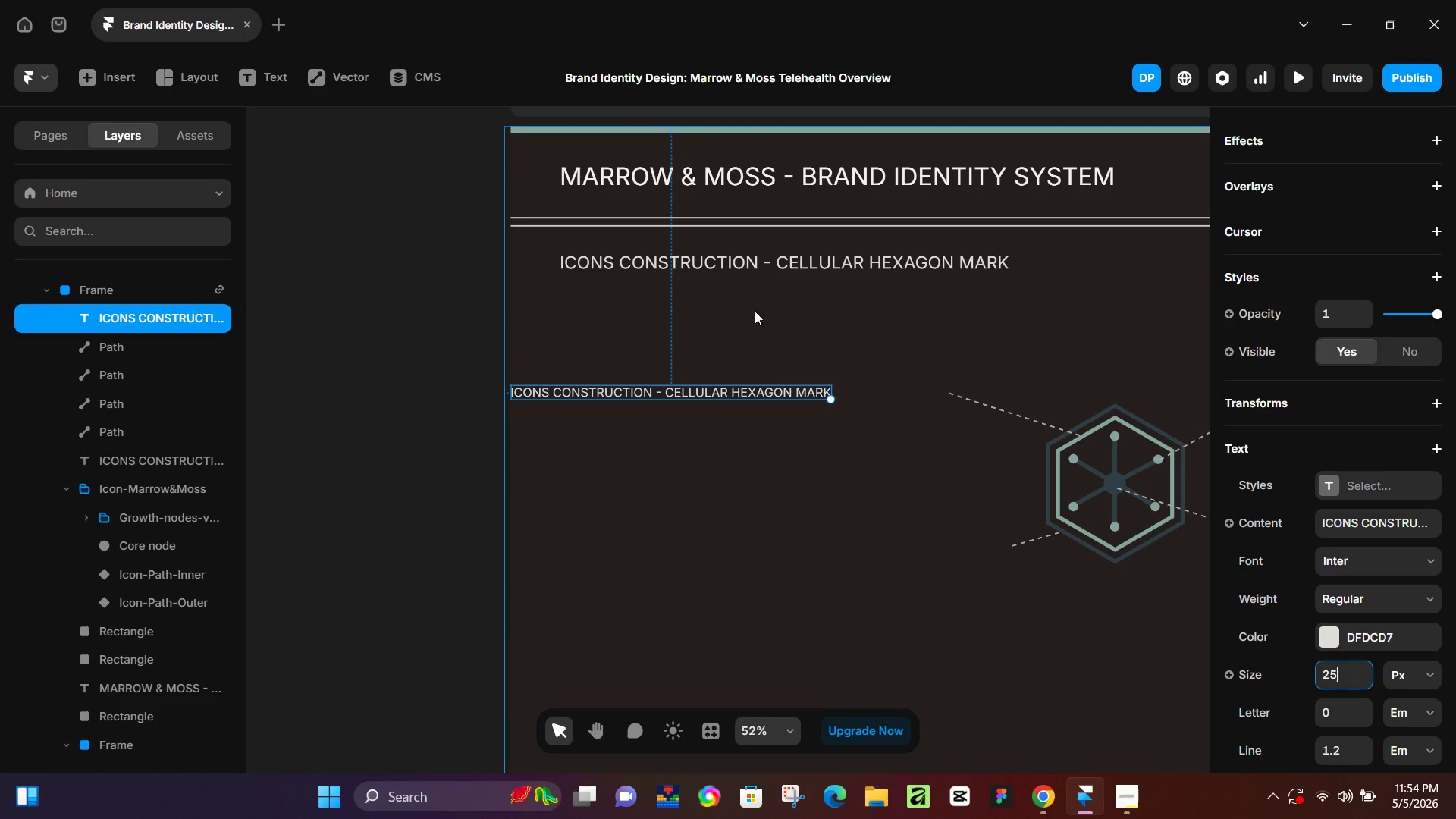 
hold_key(key=ShiftLeft, duration=1.36)
left_click([793, 259])
 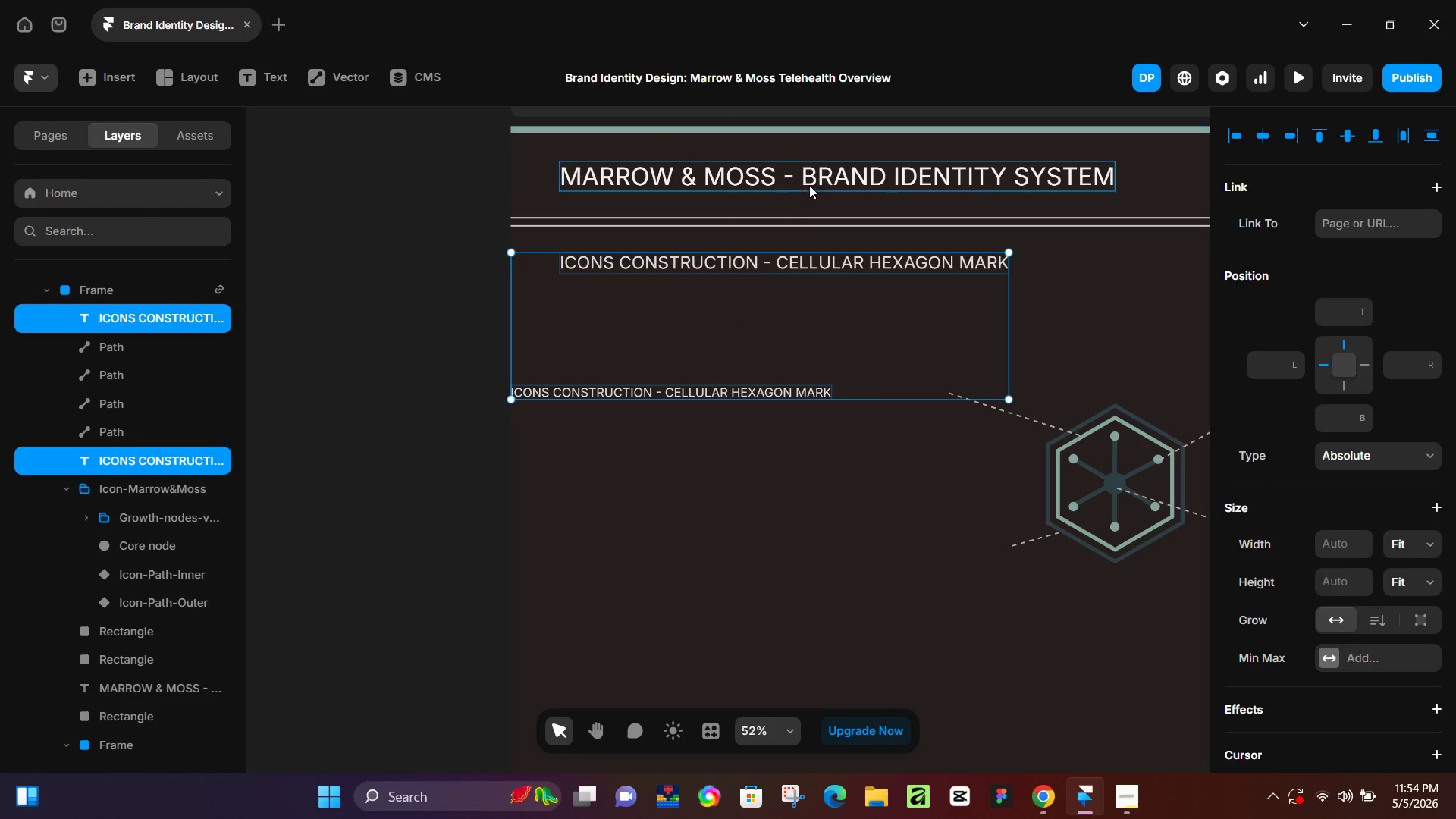 
left_click([818, 179])
 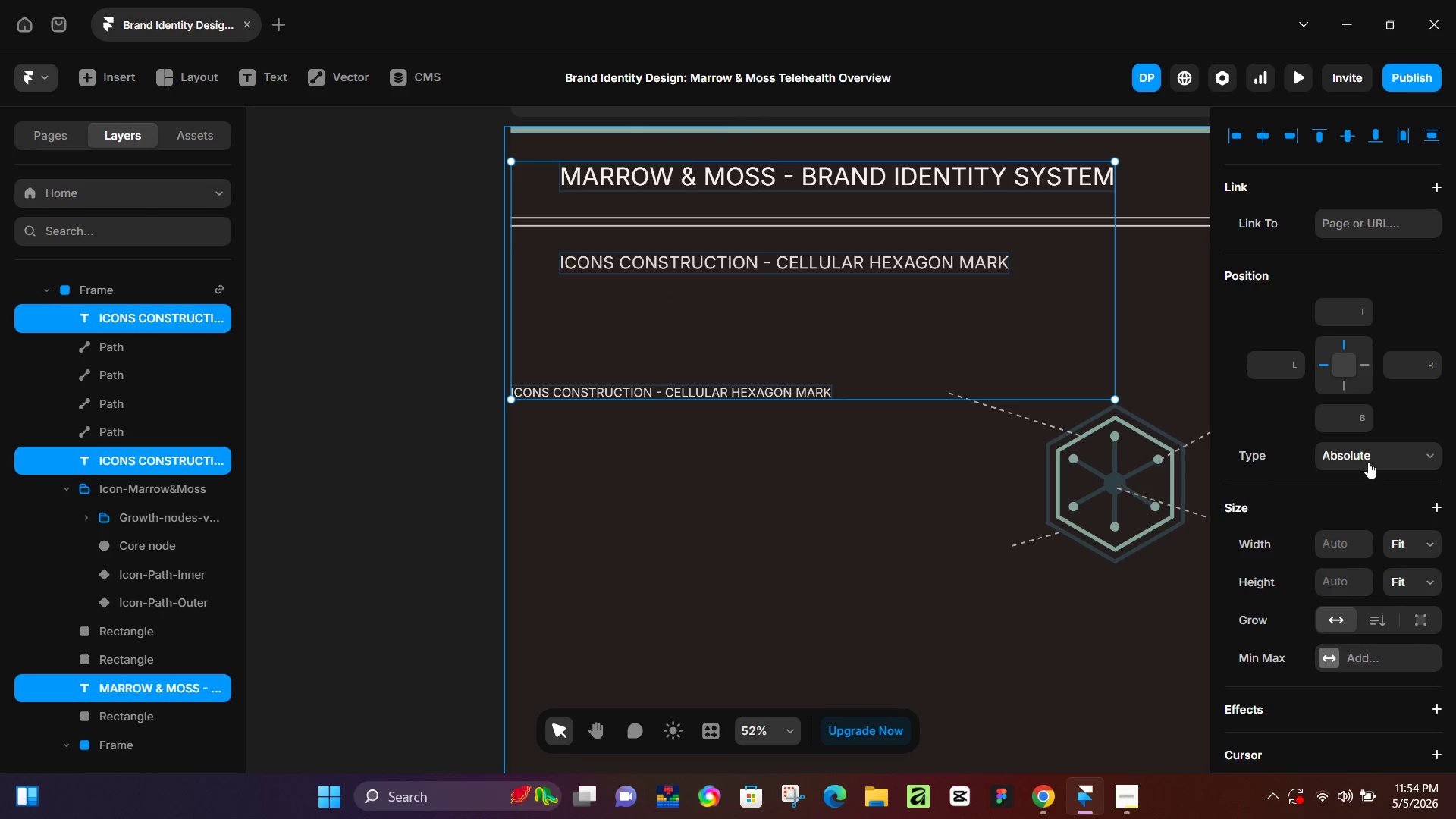 
scroll: coordinate [1363, 682], scroll_direction: down, amount: 6.0
 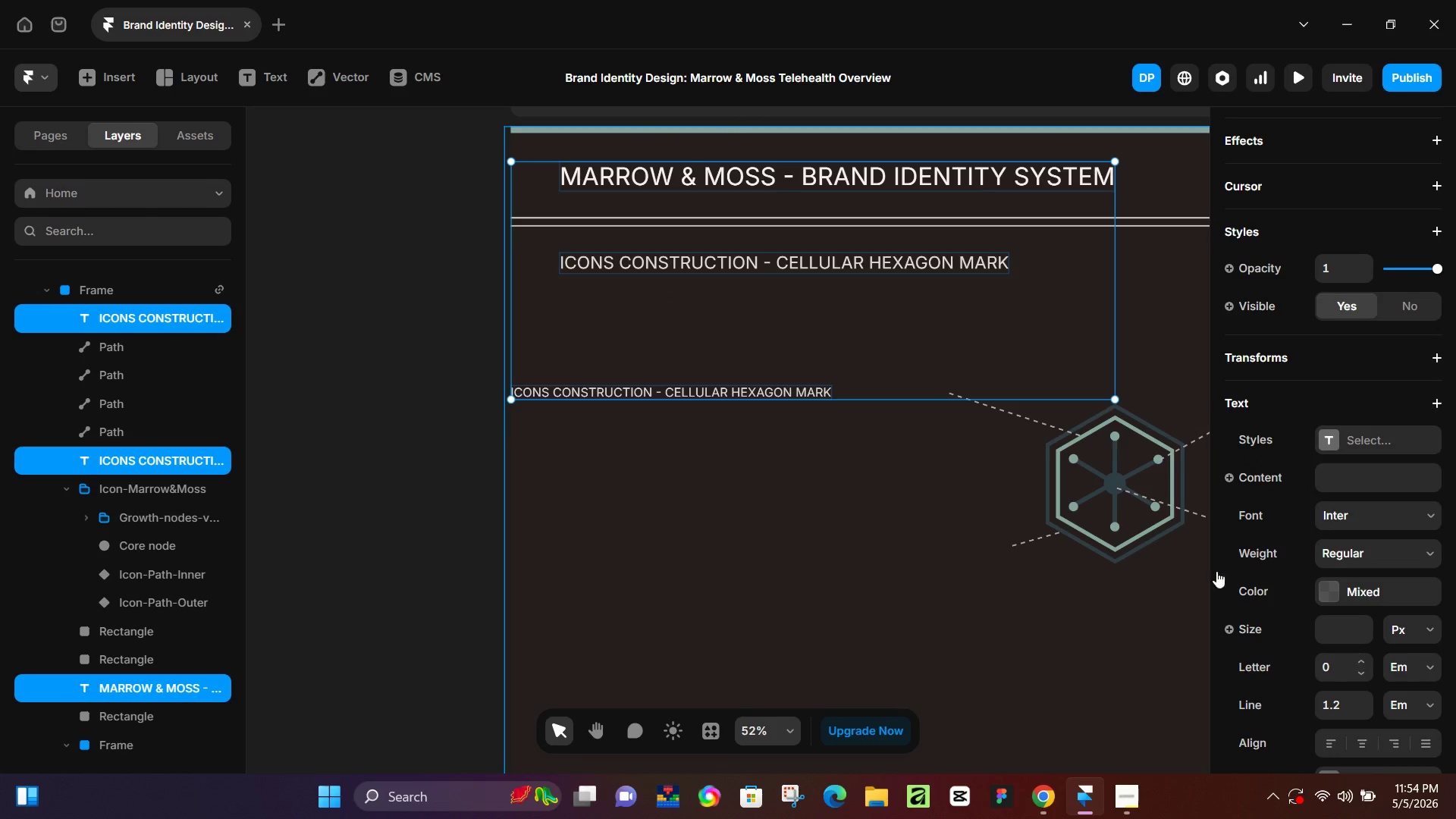 
left_click([843, 265])
 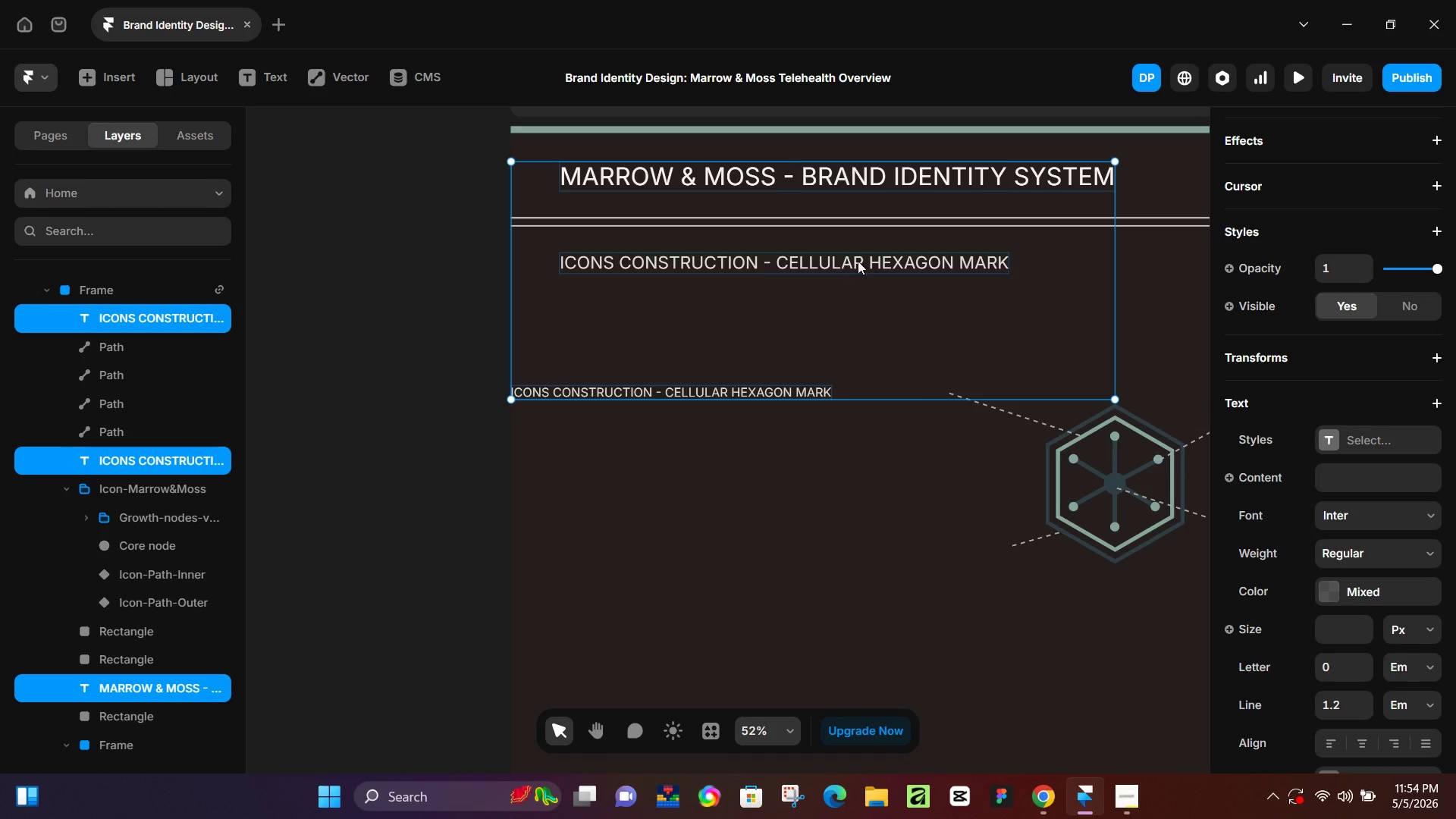 
left_click([861, 260])
 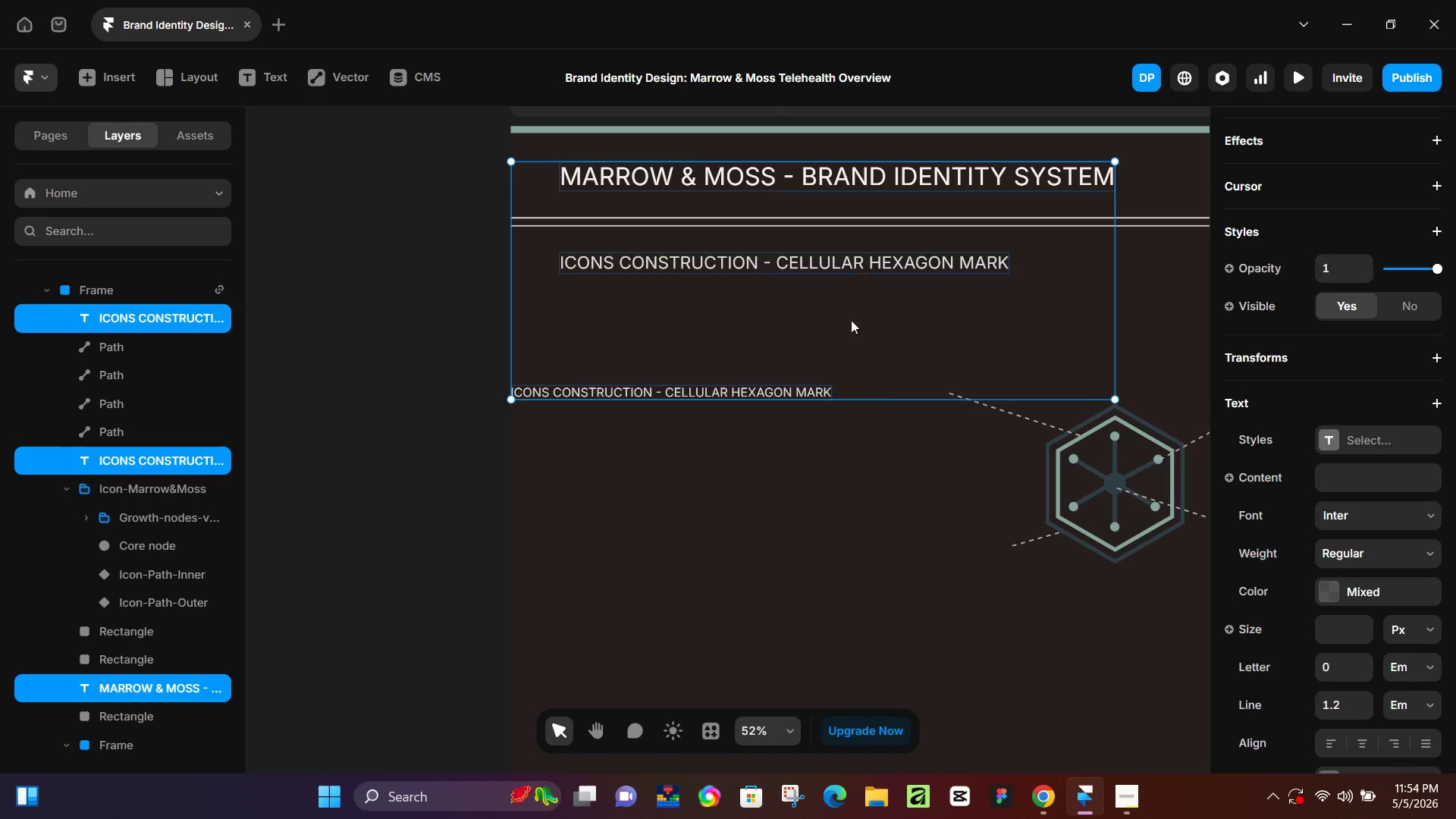 
left_click([877, 389])
 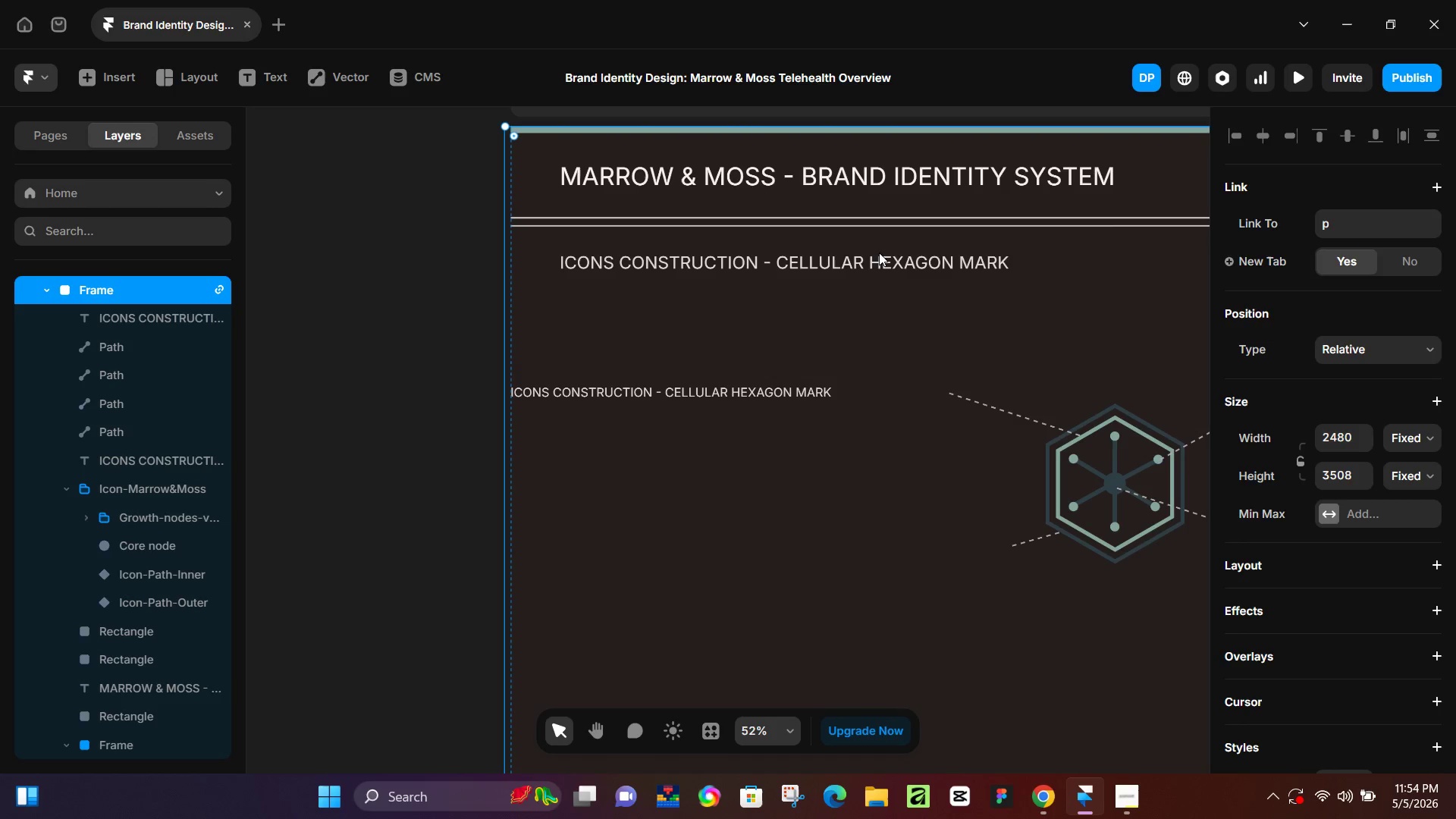 
double_click([879, 268])
 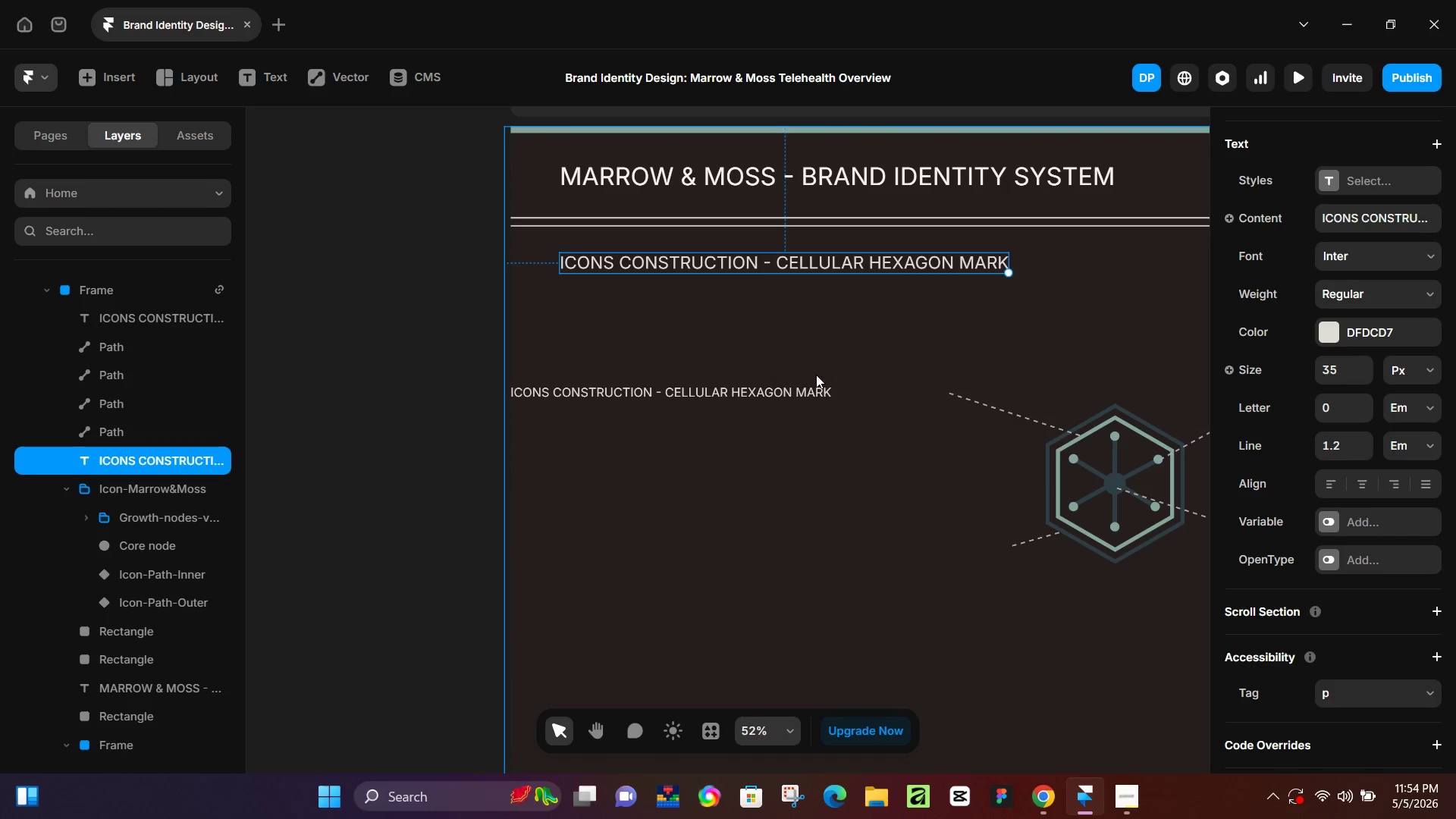 
hold_key(key=ShiftLeft, duration=0.72)
left_click([803, 391])
 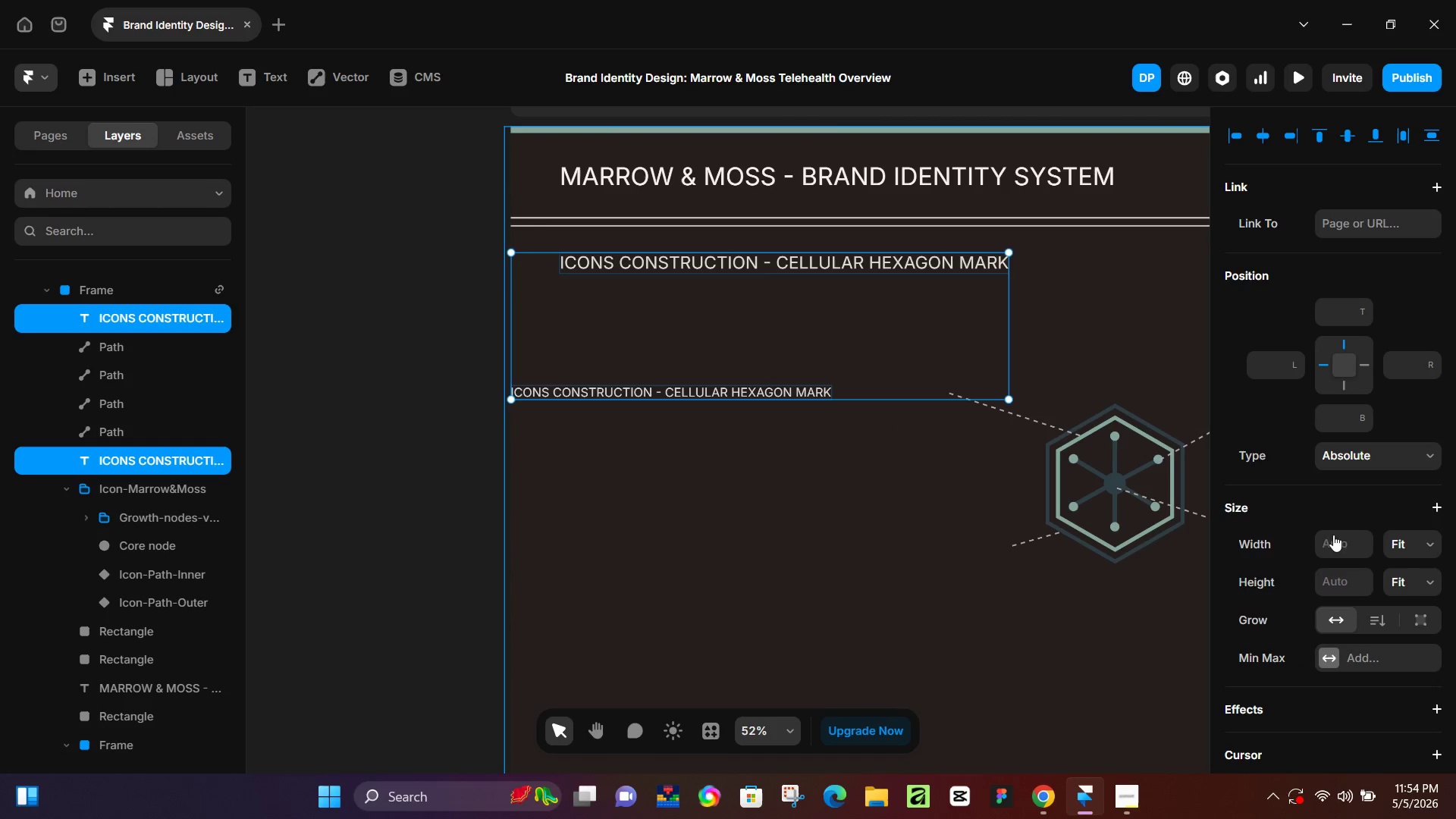 
scroll: coordinate [1355, 585], scroll_direction: down, amount: 5.0
 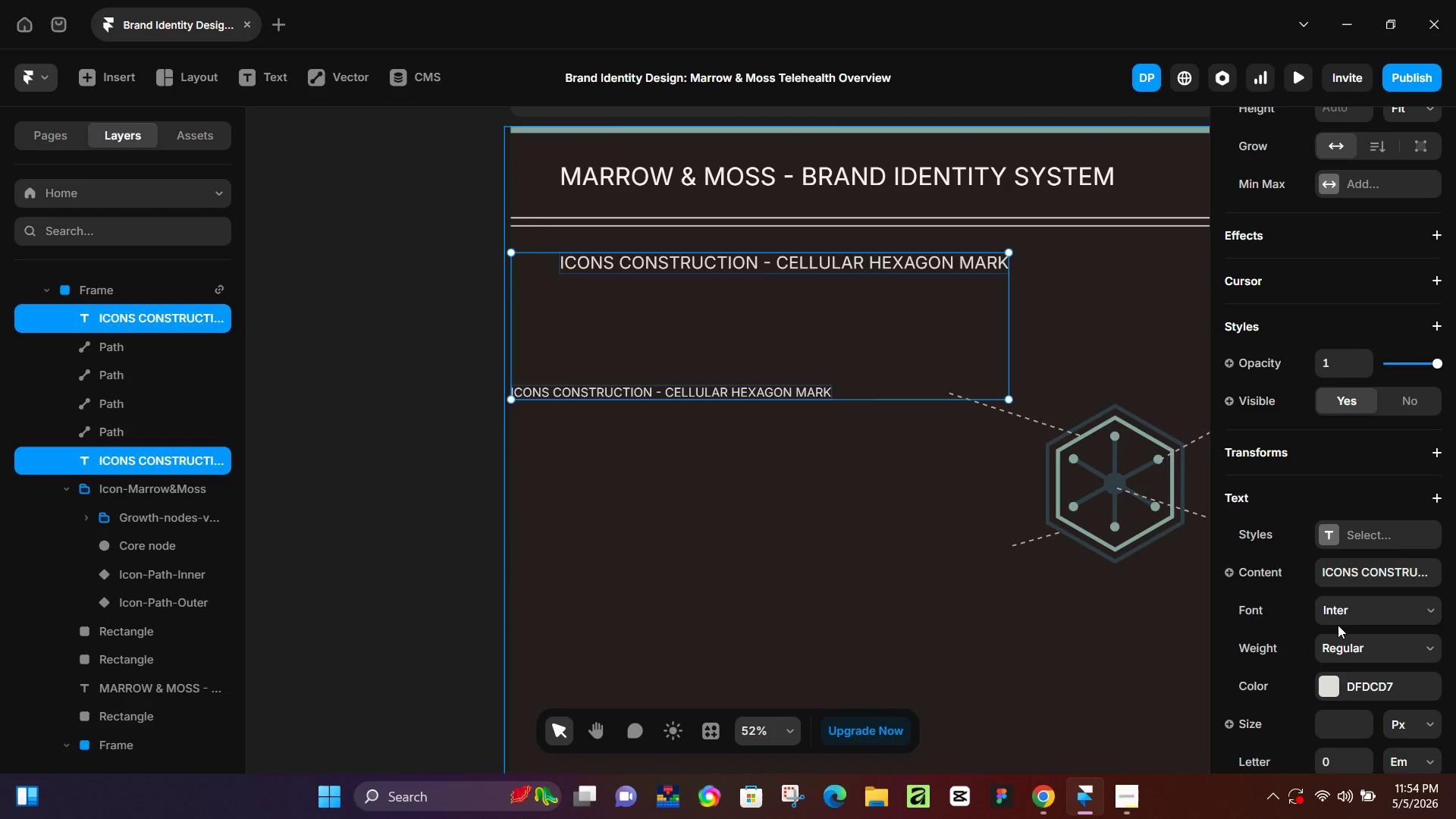 
double_click([1338, 612])
 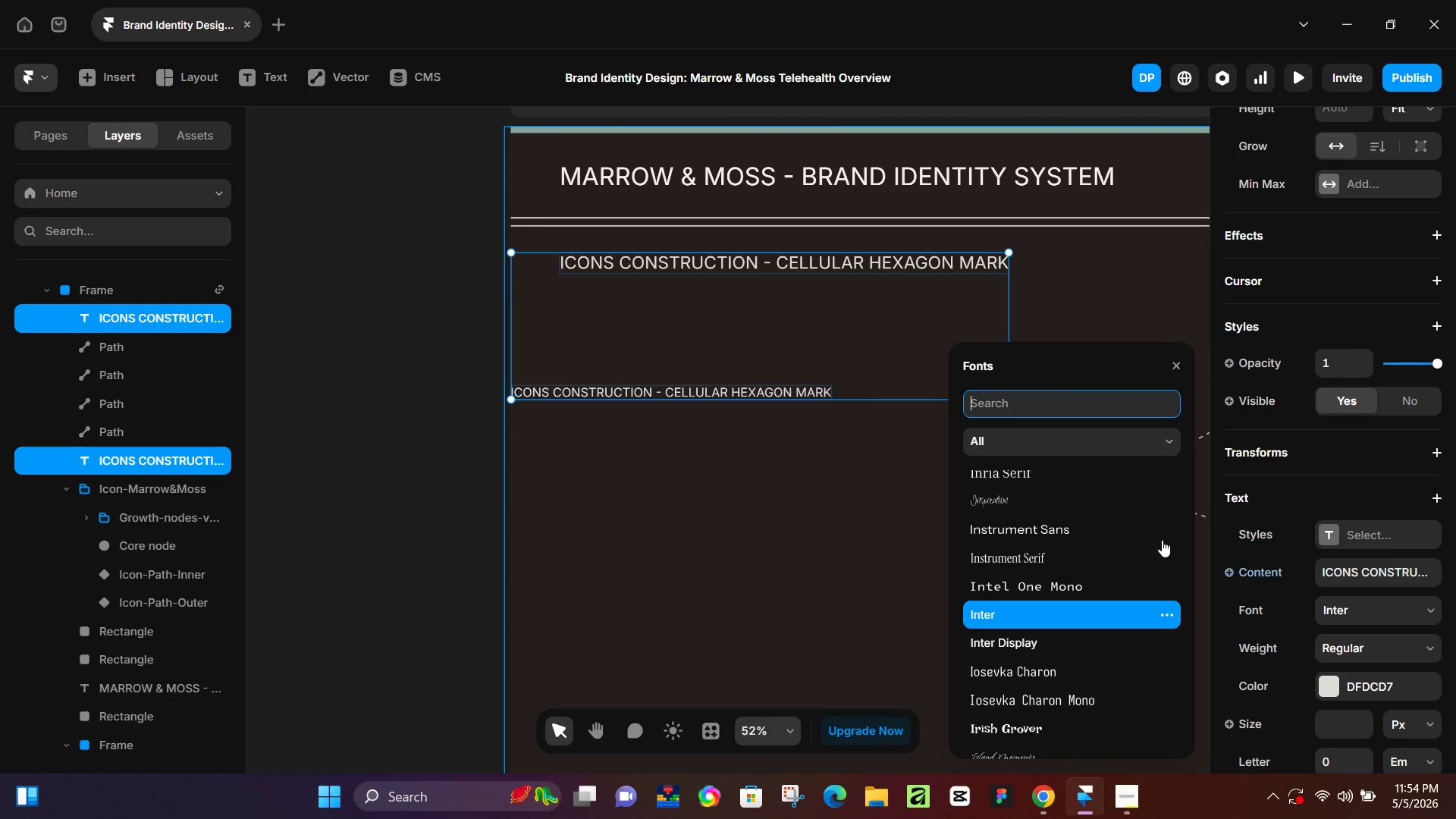 
type(x)
key(Backspace)
type(dm)
 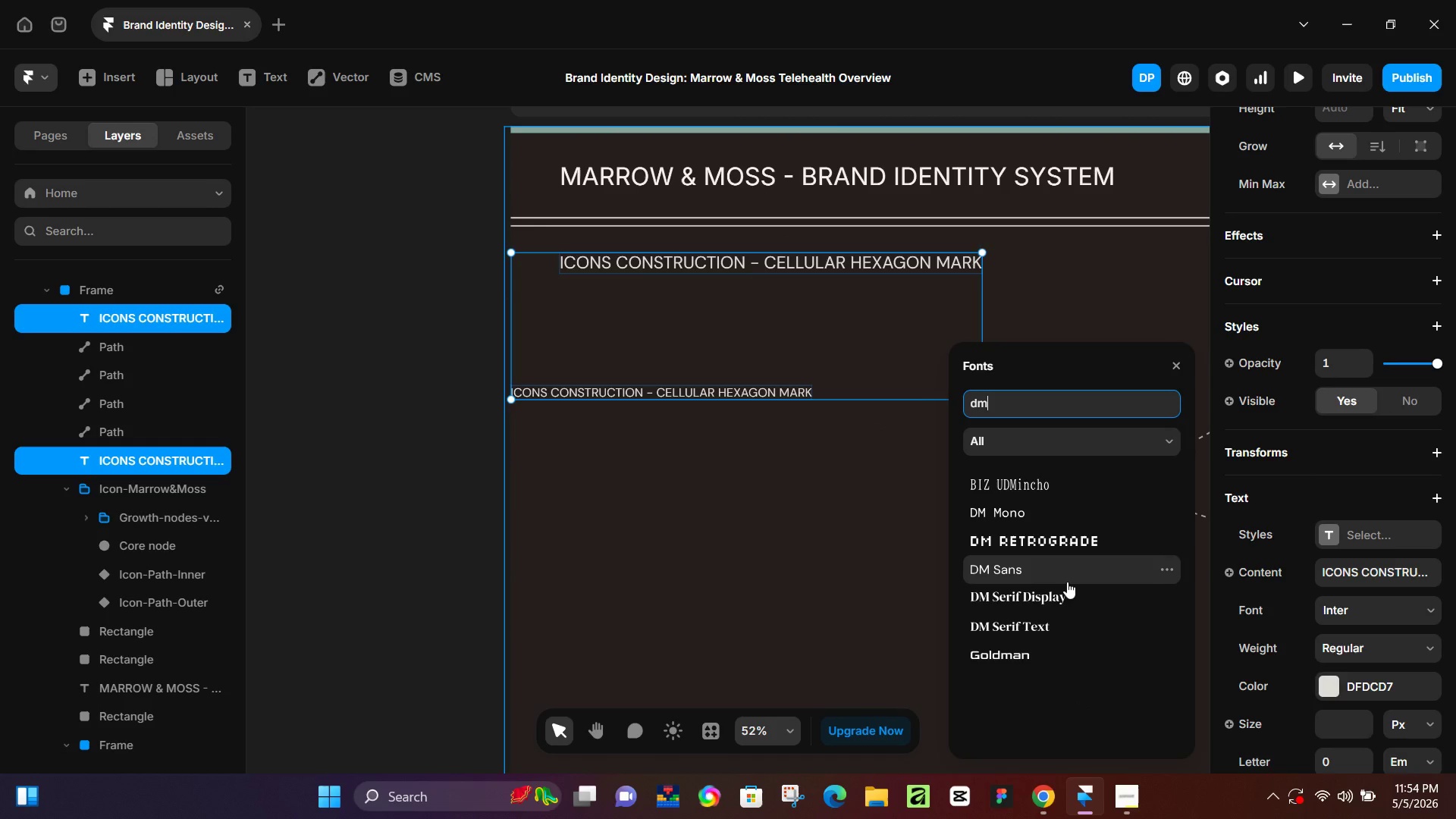 
left_click([1065, 571])
 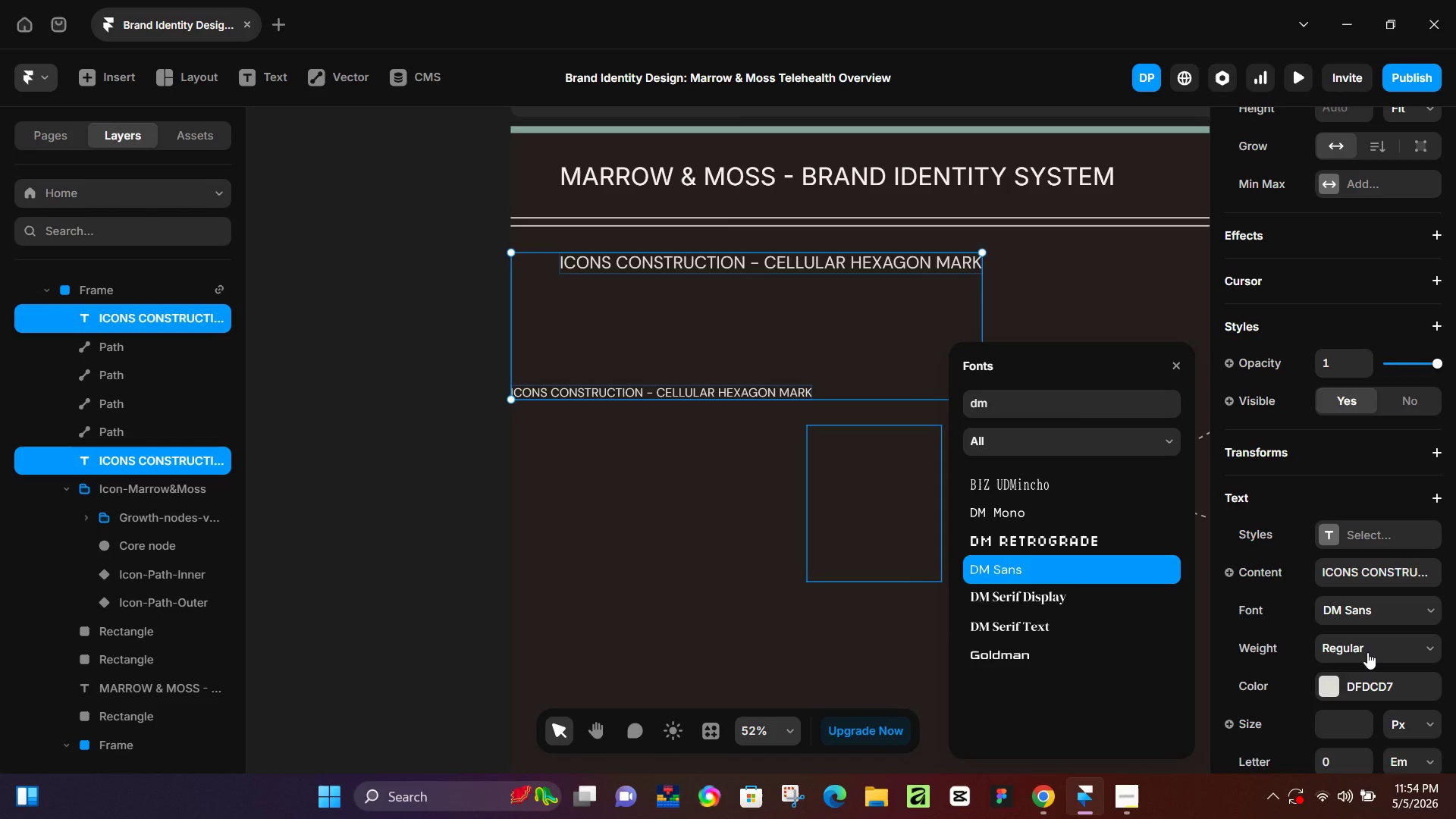 
left_click([821, 310])
 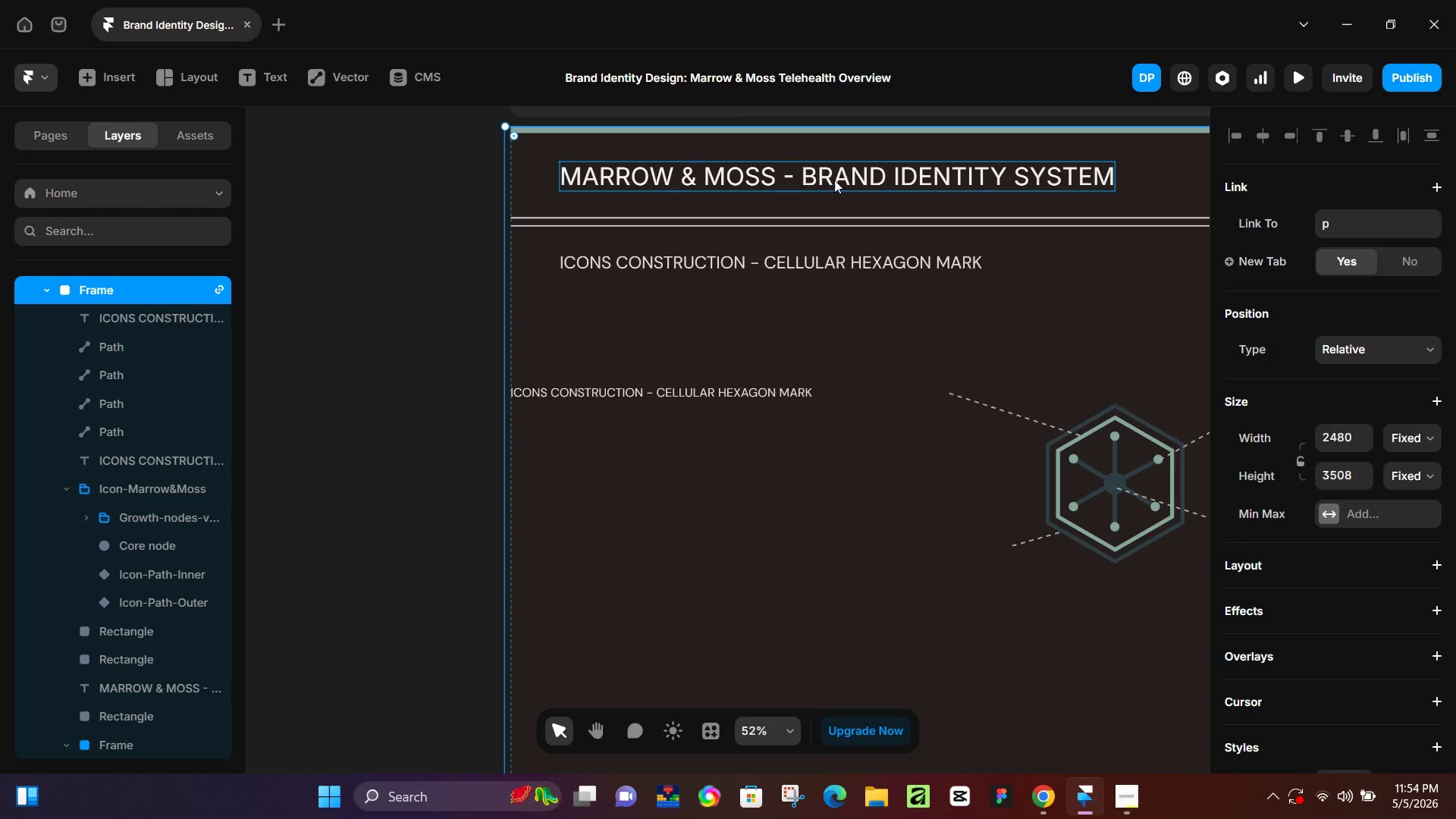 
left_click([834, 177])
 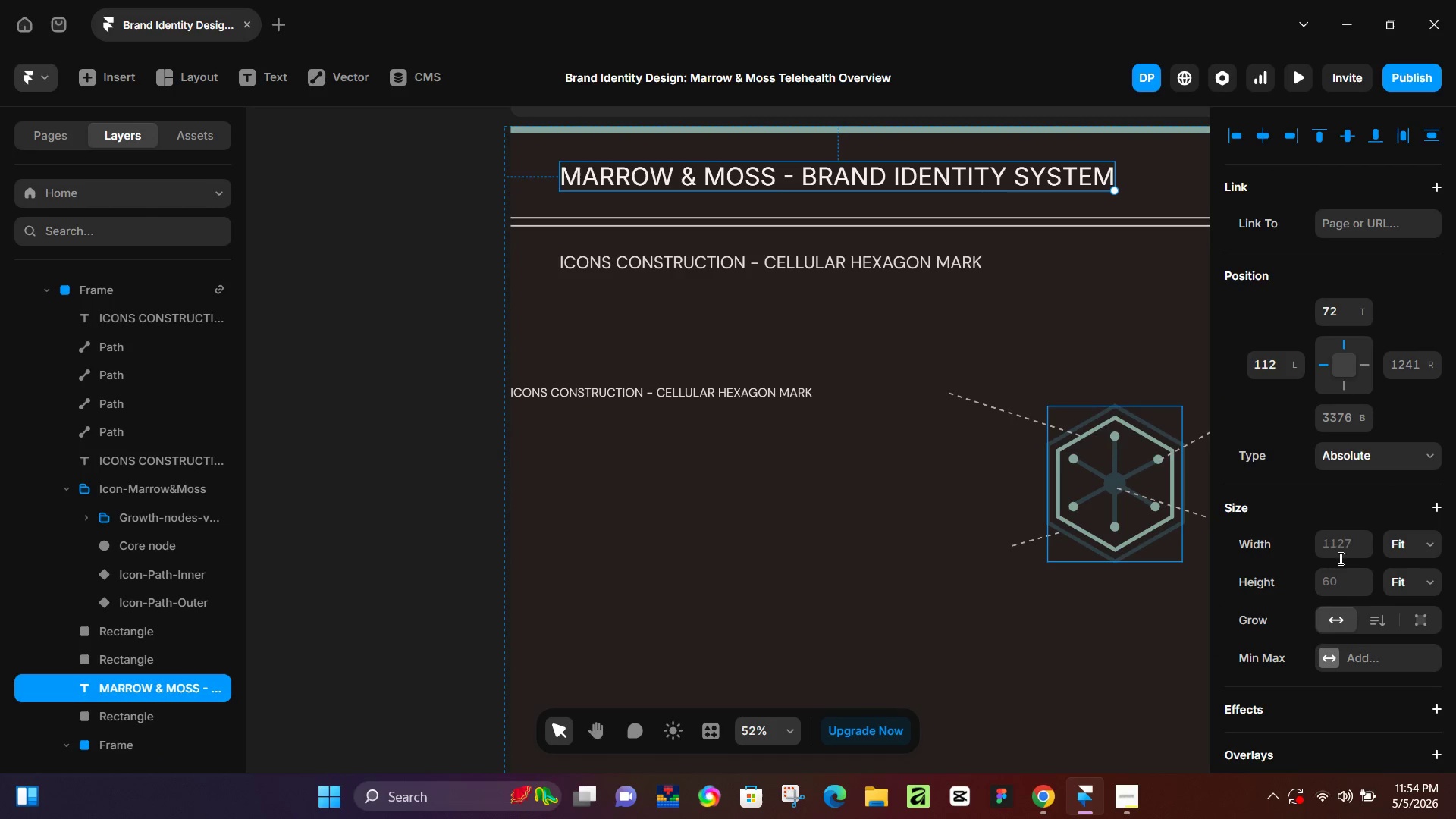 
scroll: coordinate [1335, 628], scroll_direction: down, amount: 5.0
 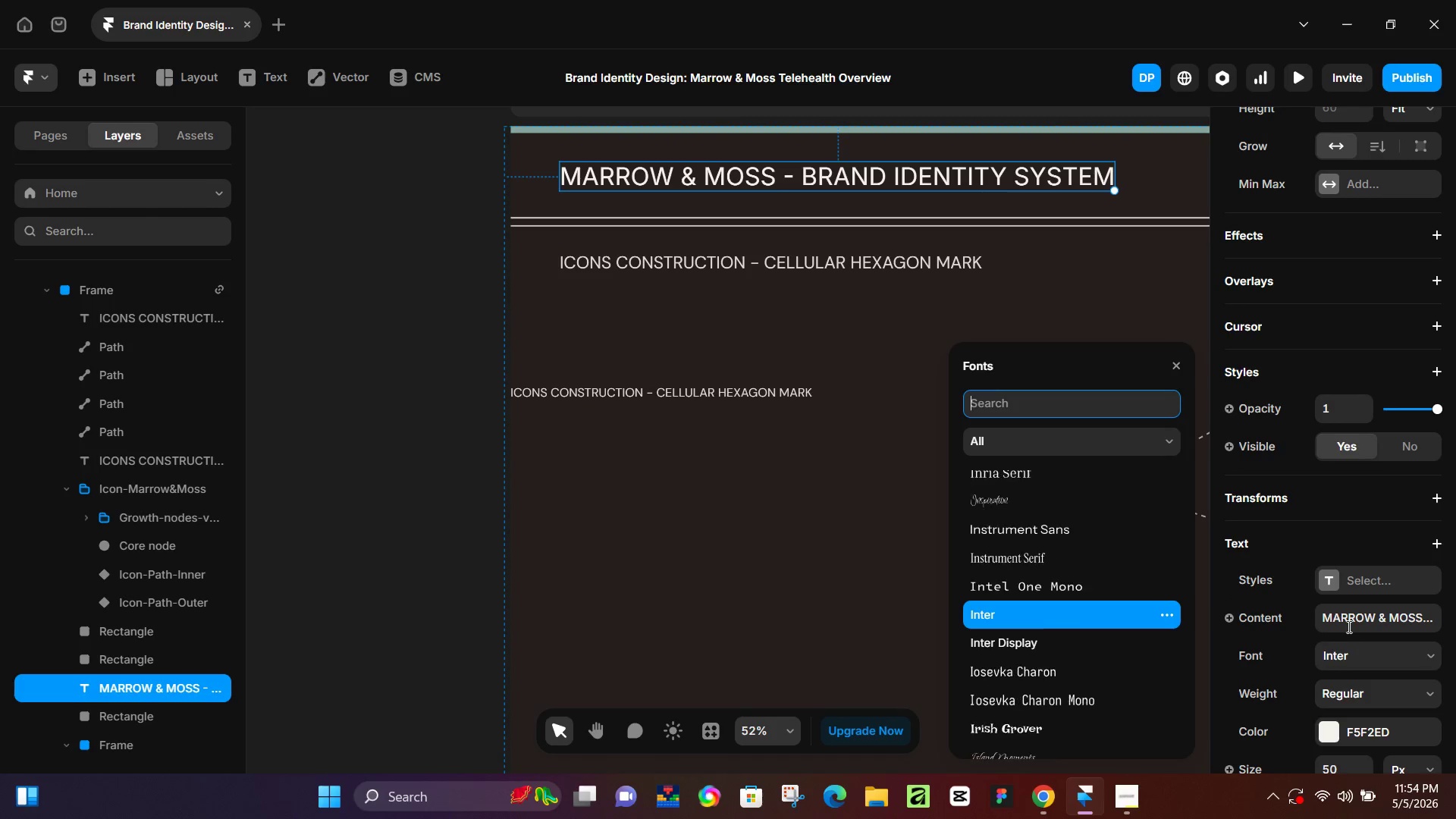 
type(dm s)
 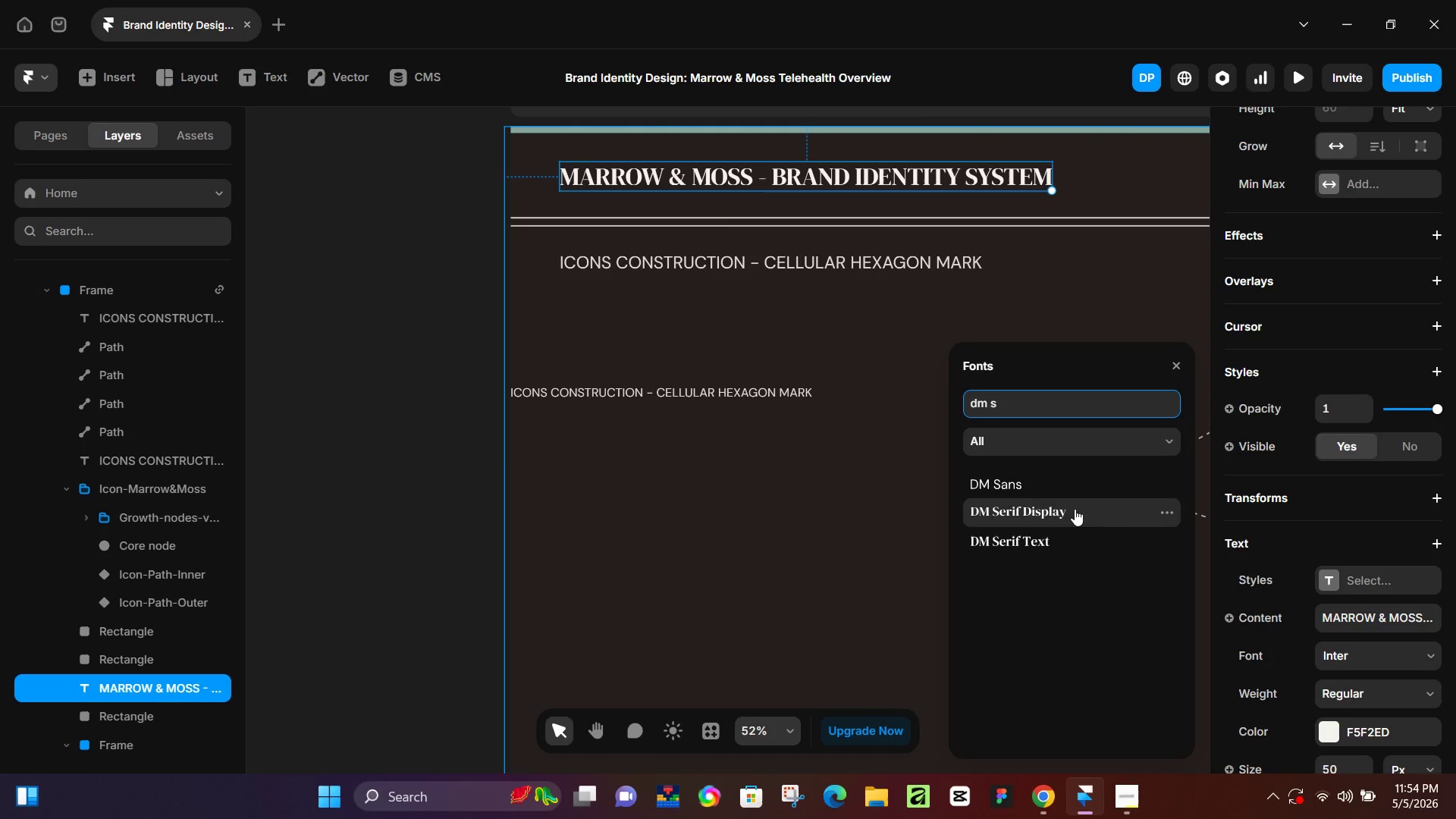 
left_click([1075, 509])
 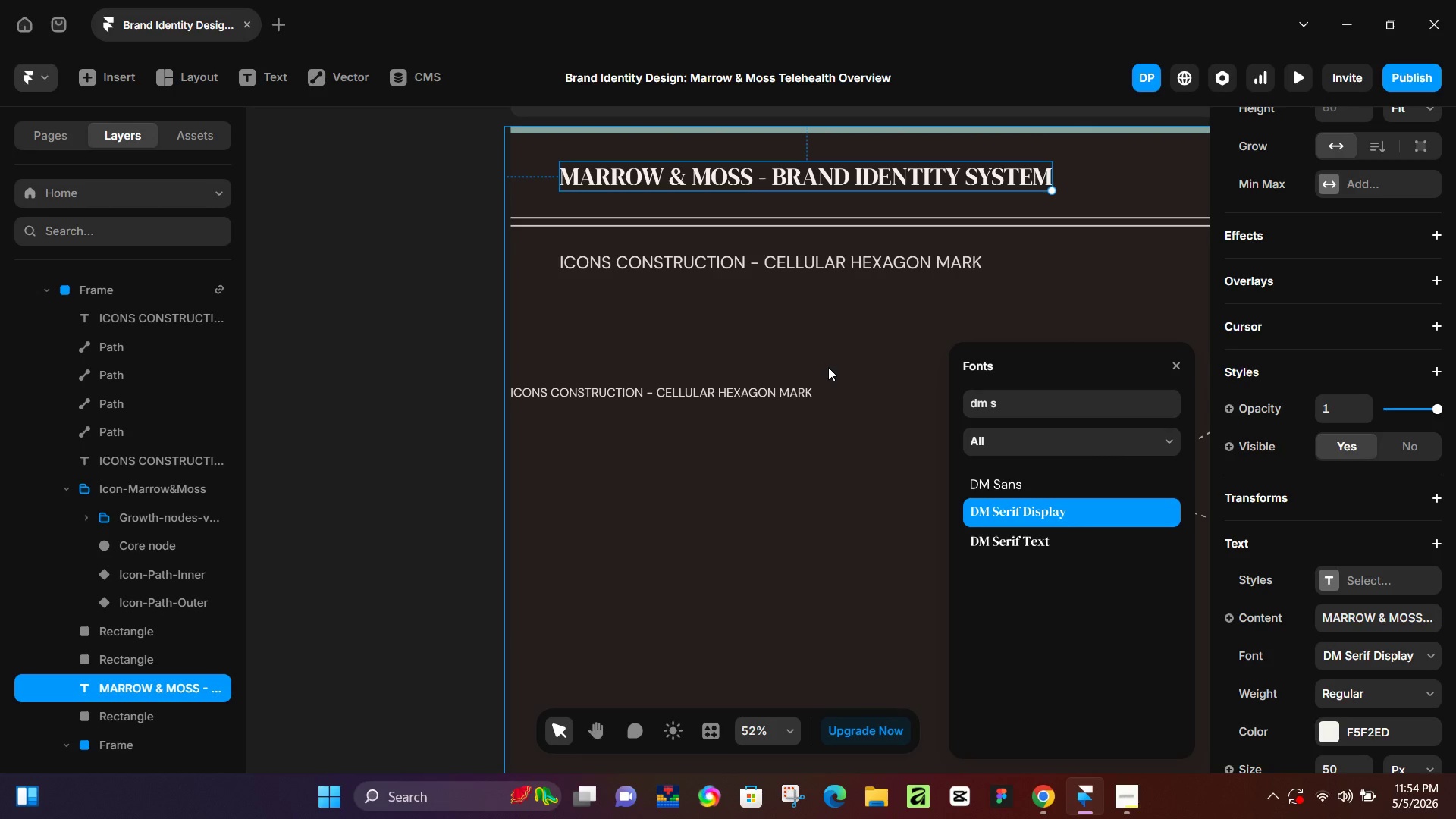 
left_click([828, 367])
 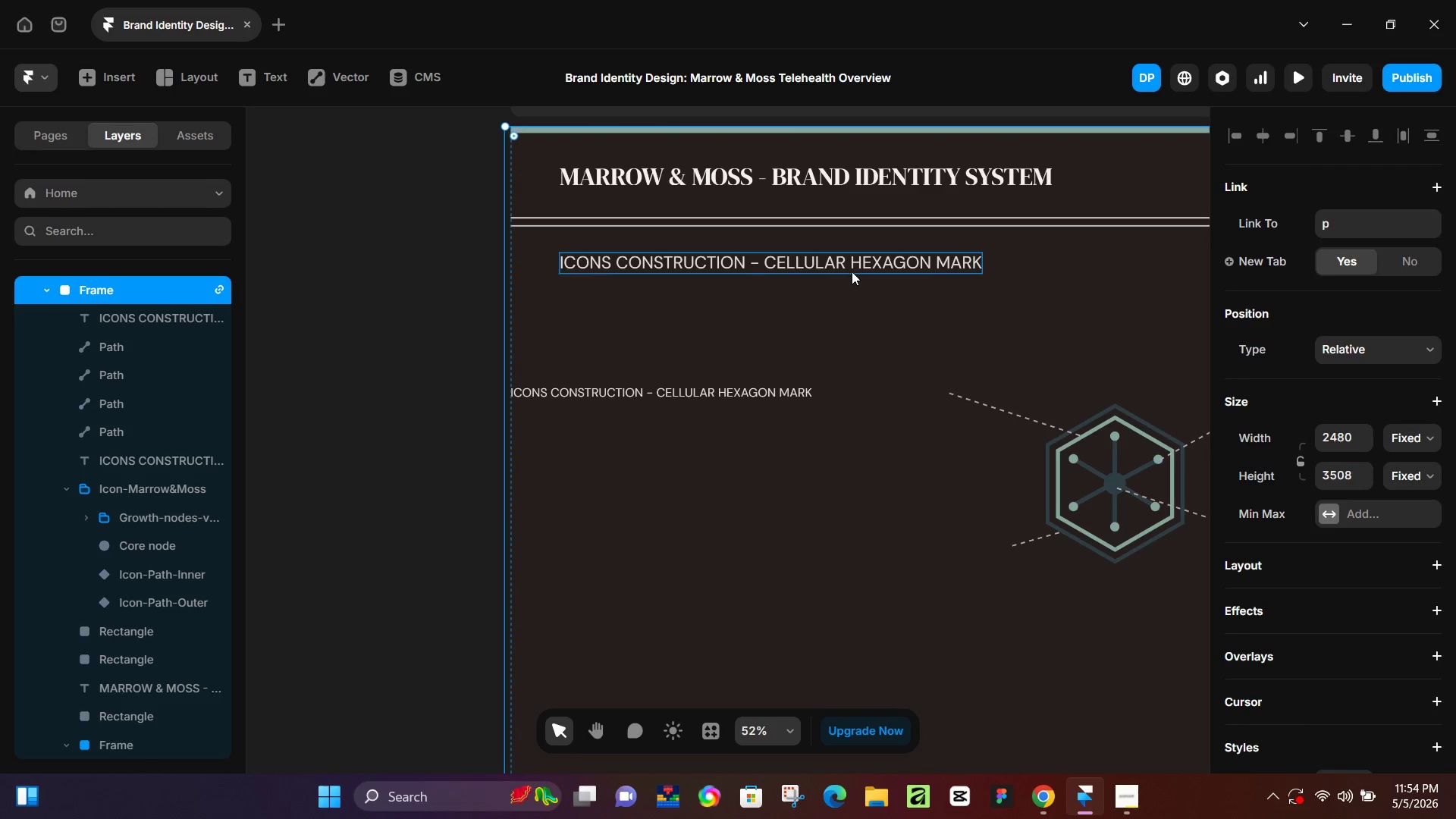 
left_click([857, 267])
 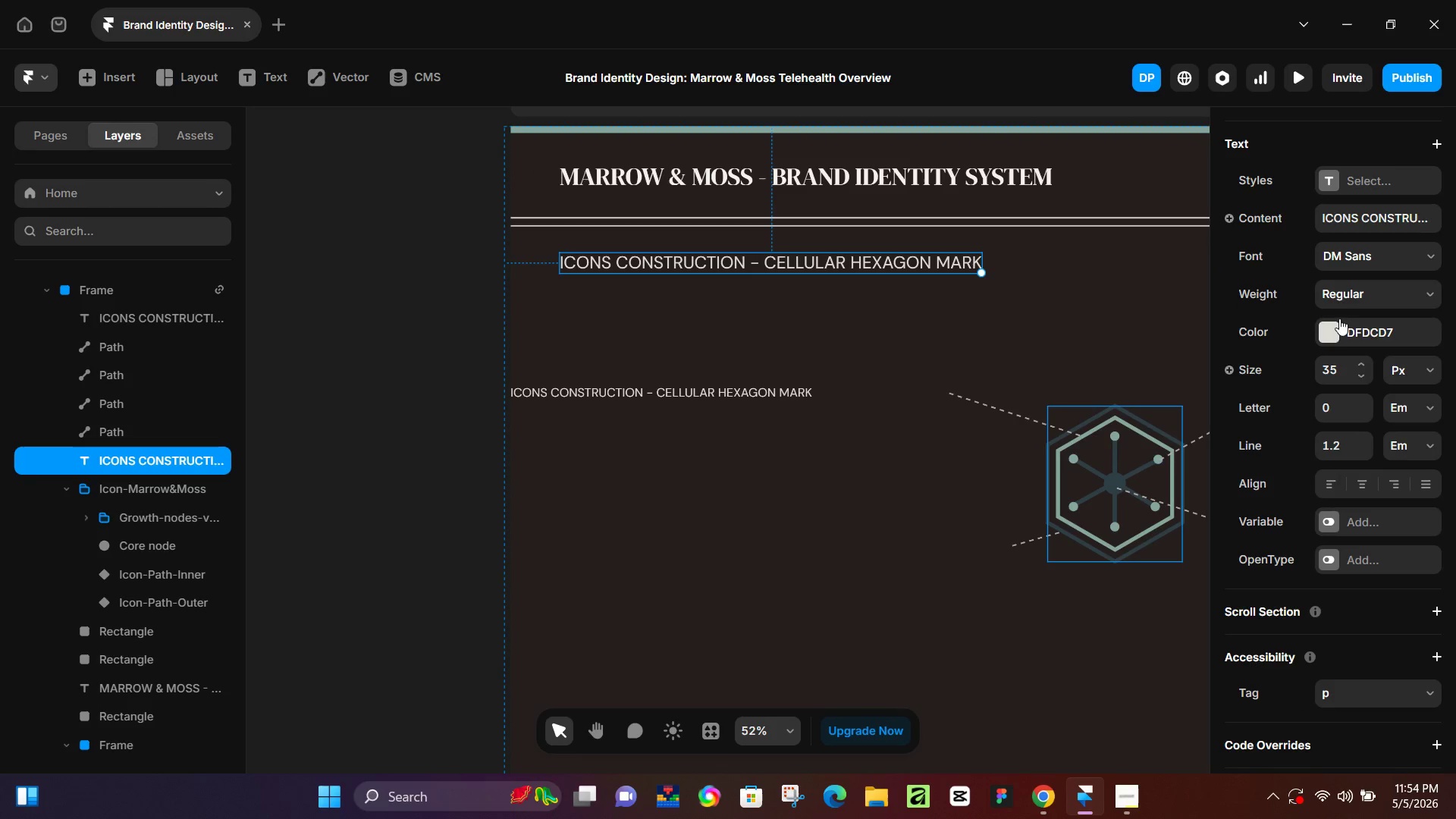 
left_click([1341, 284])
 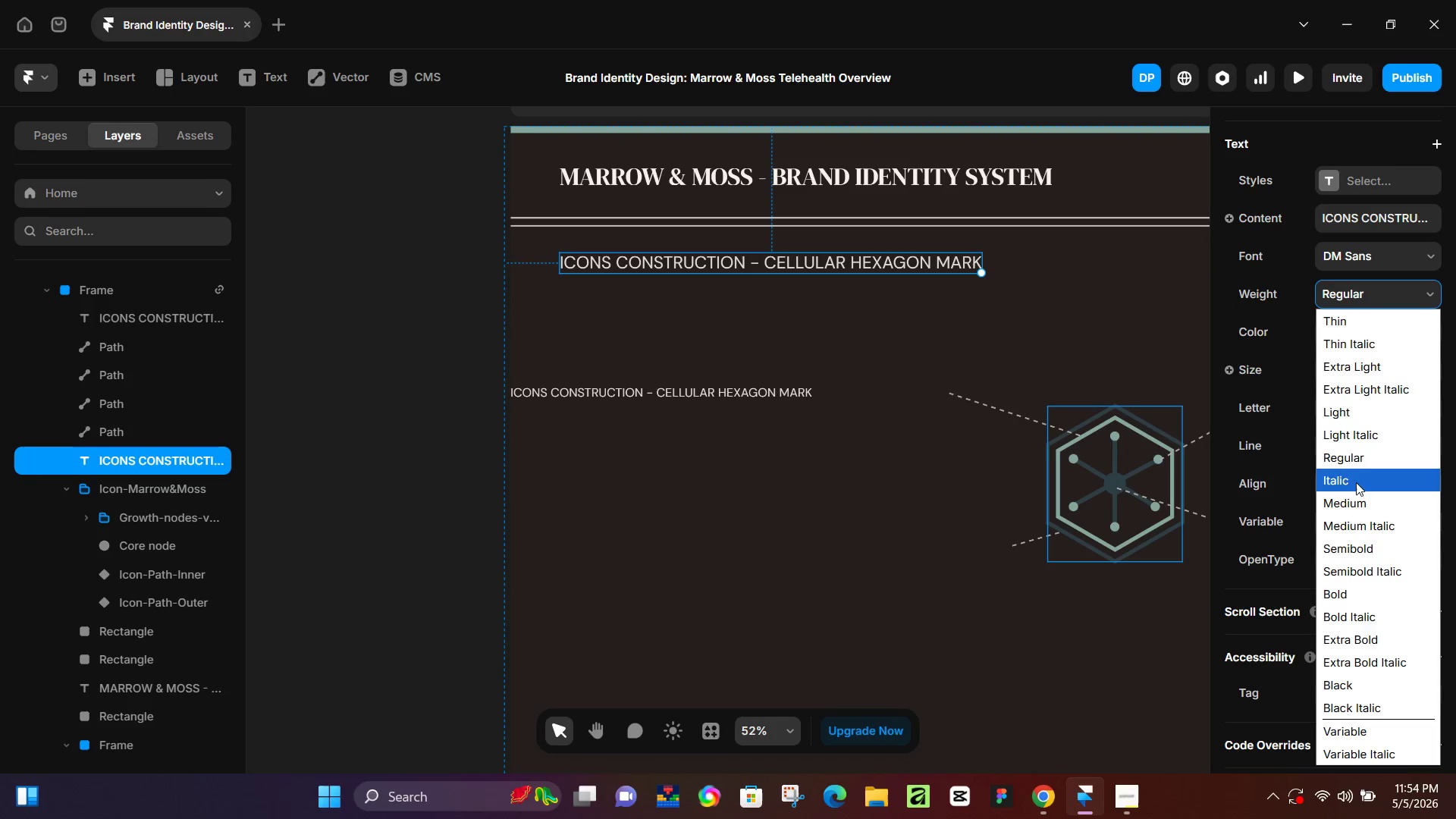 
left_click([1353, 501])
 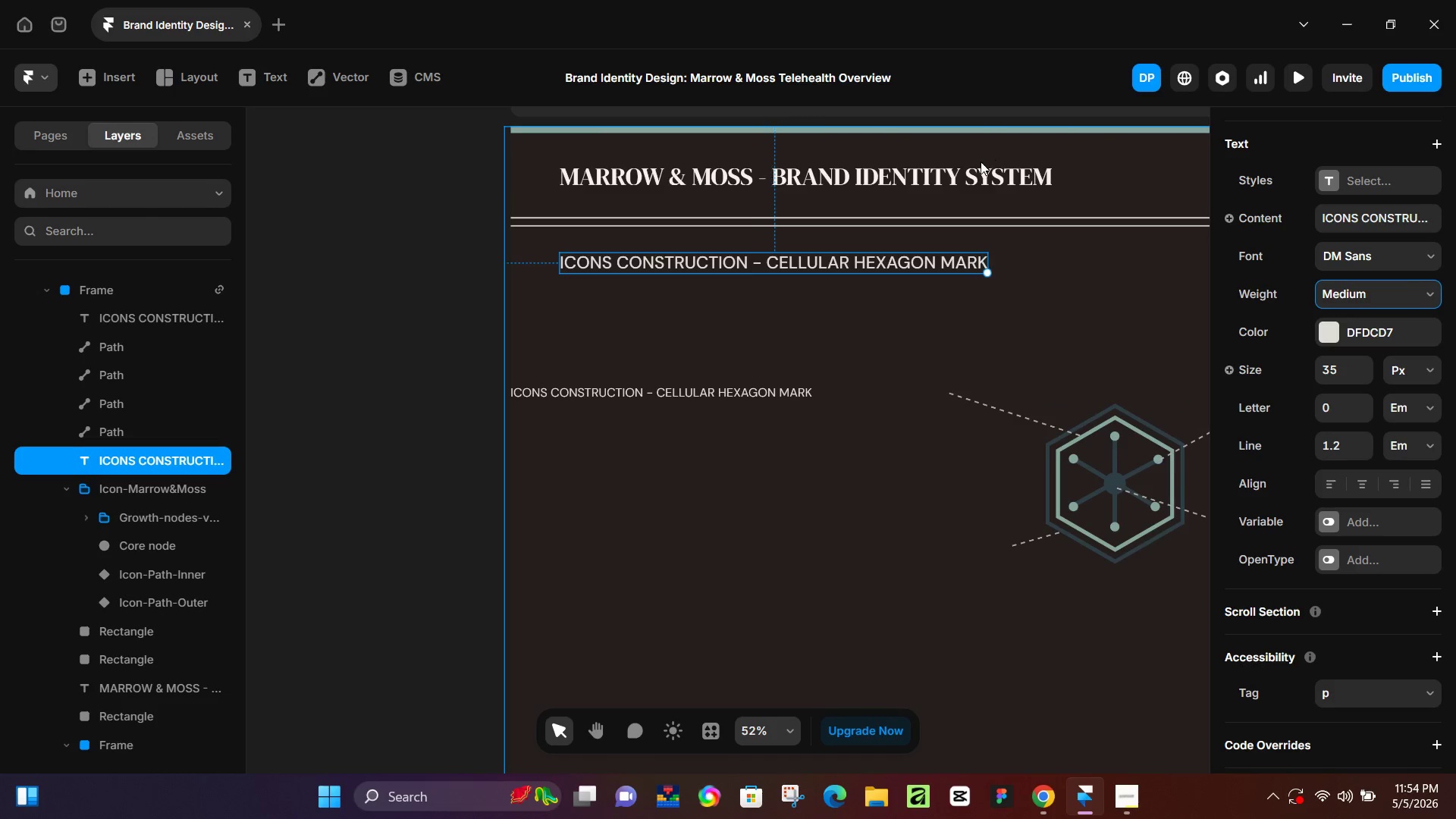 
left_click([981, 179])
 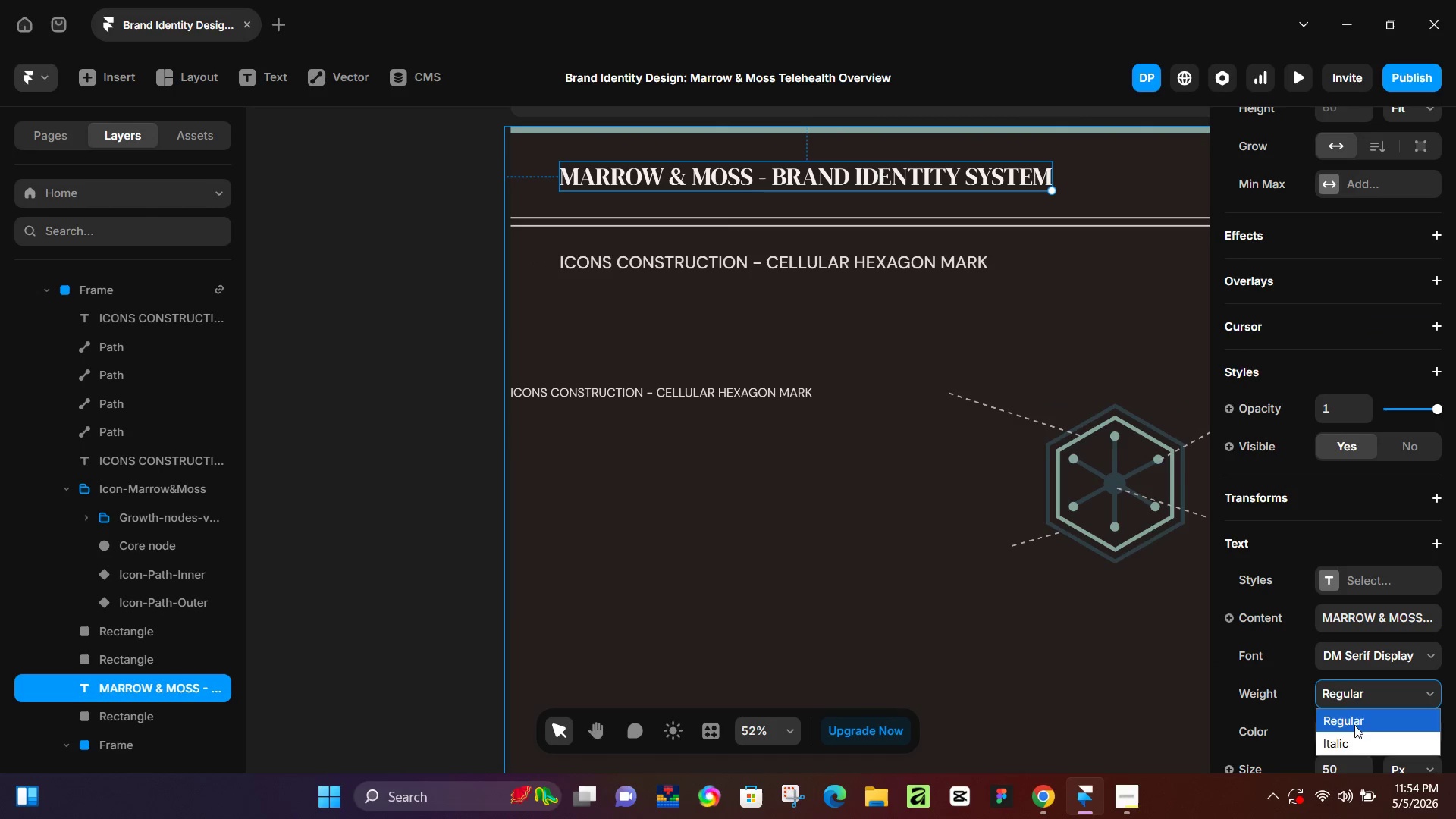 
scroll: coordinate [1354, 703], scroll_direction: down, amount: 2.0
 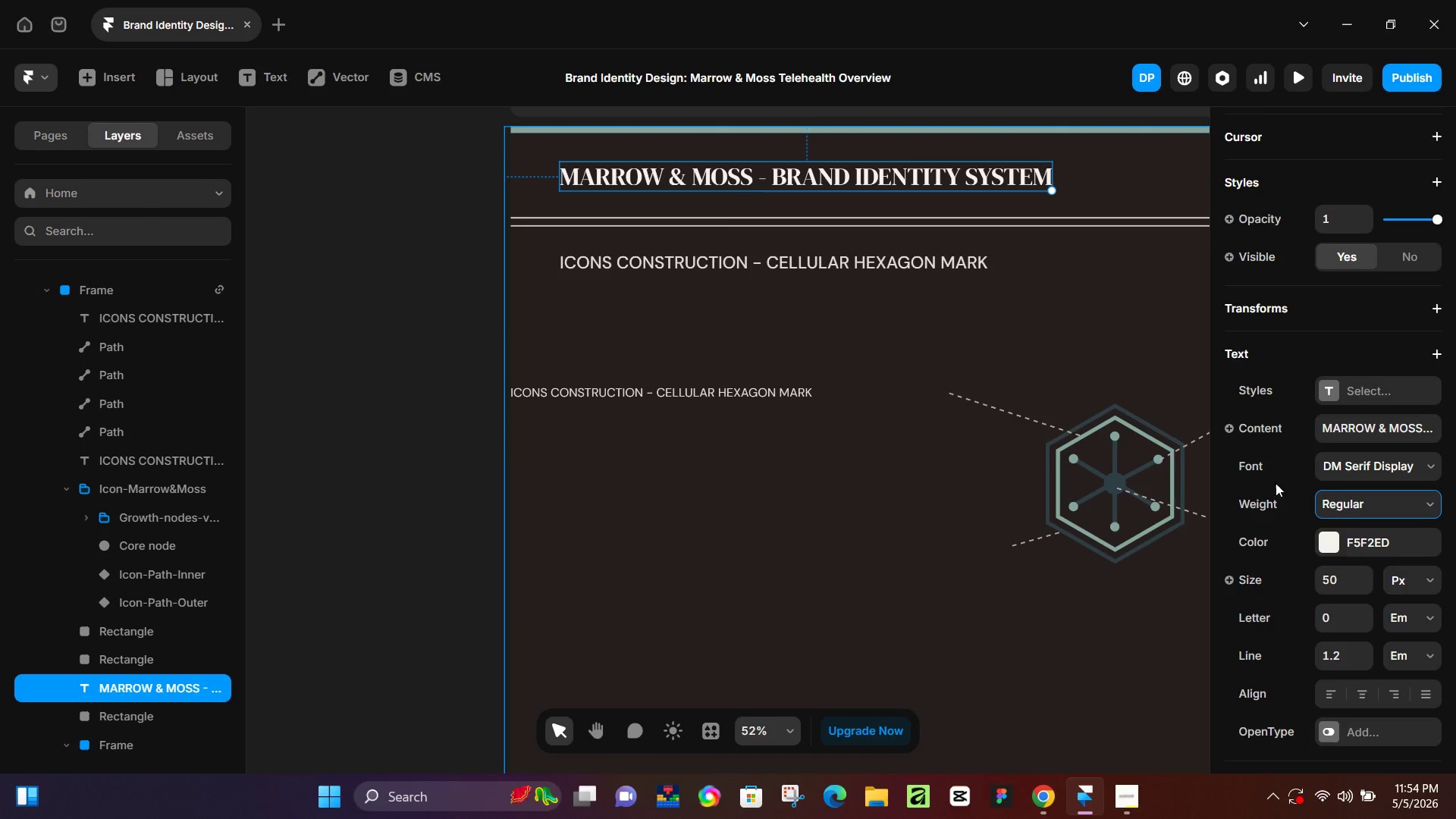 
left_click([740, 479])
 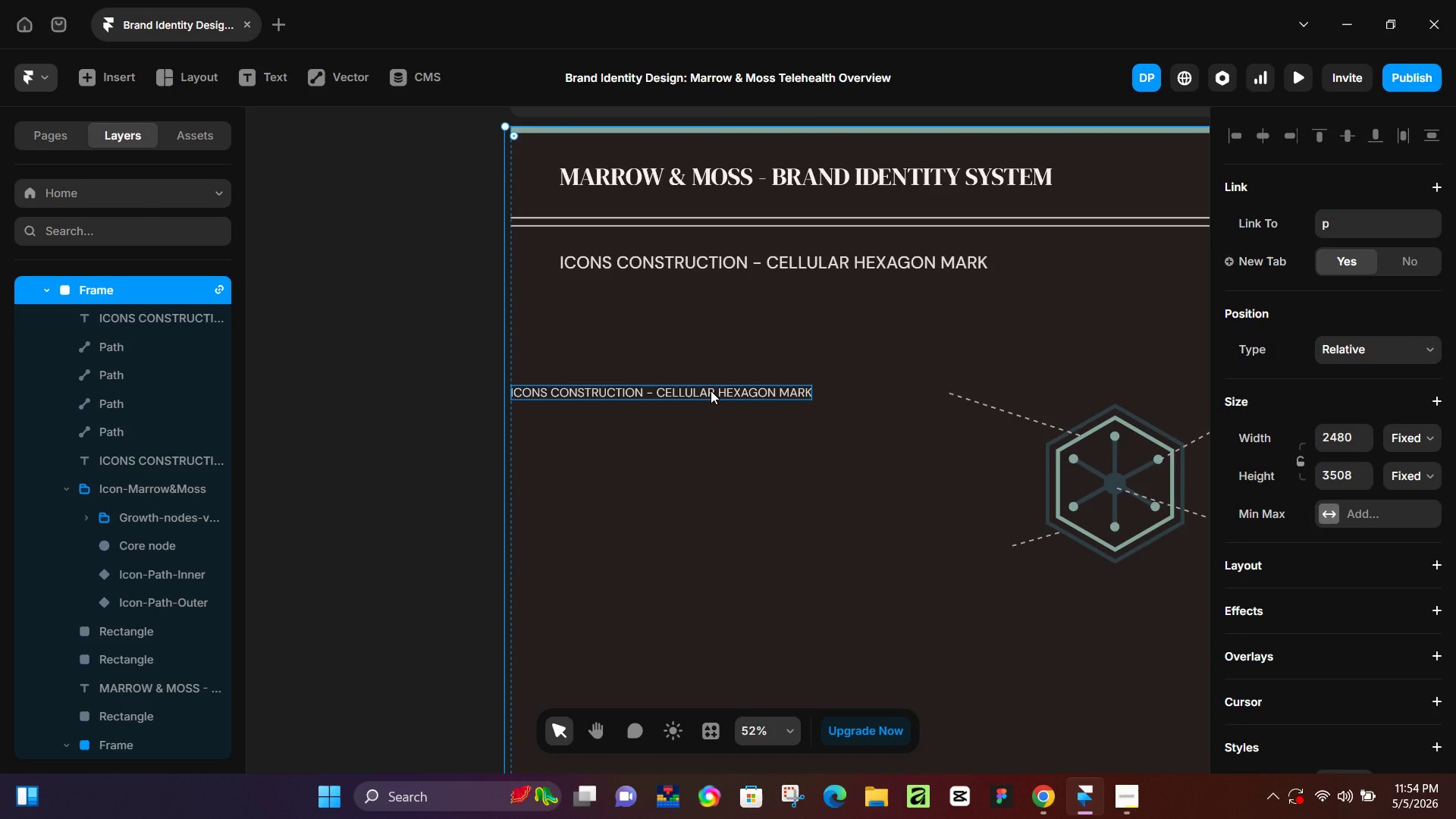 
left_click([711, 391])
 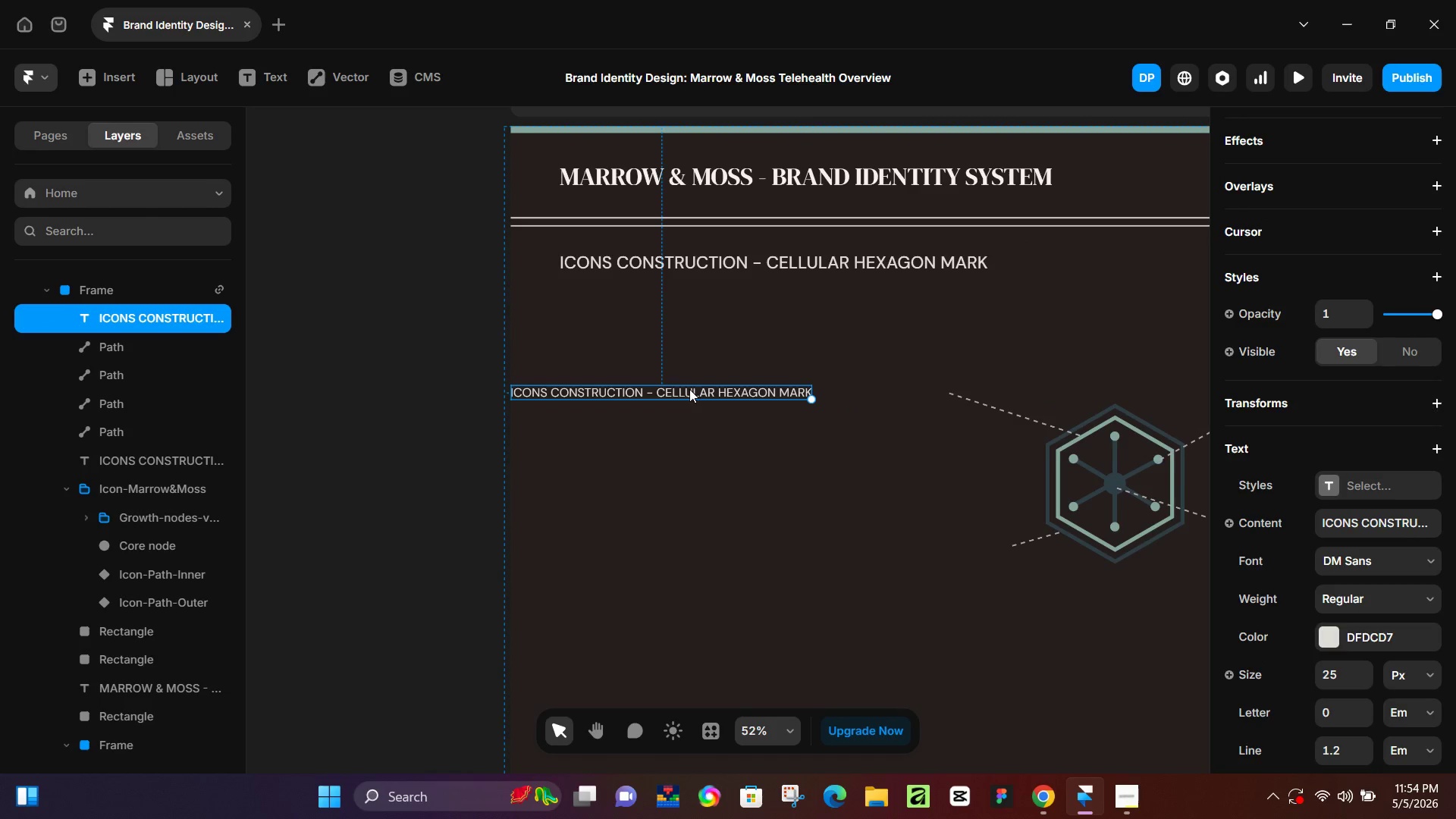 
left_click_drag(start_coordinate=[689, 389], to_coordinate=[821, 390])
 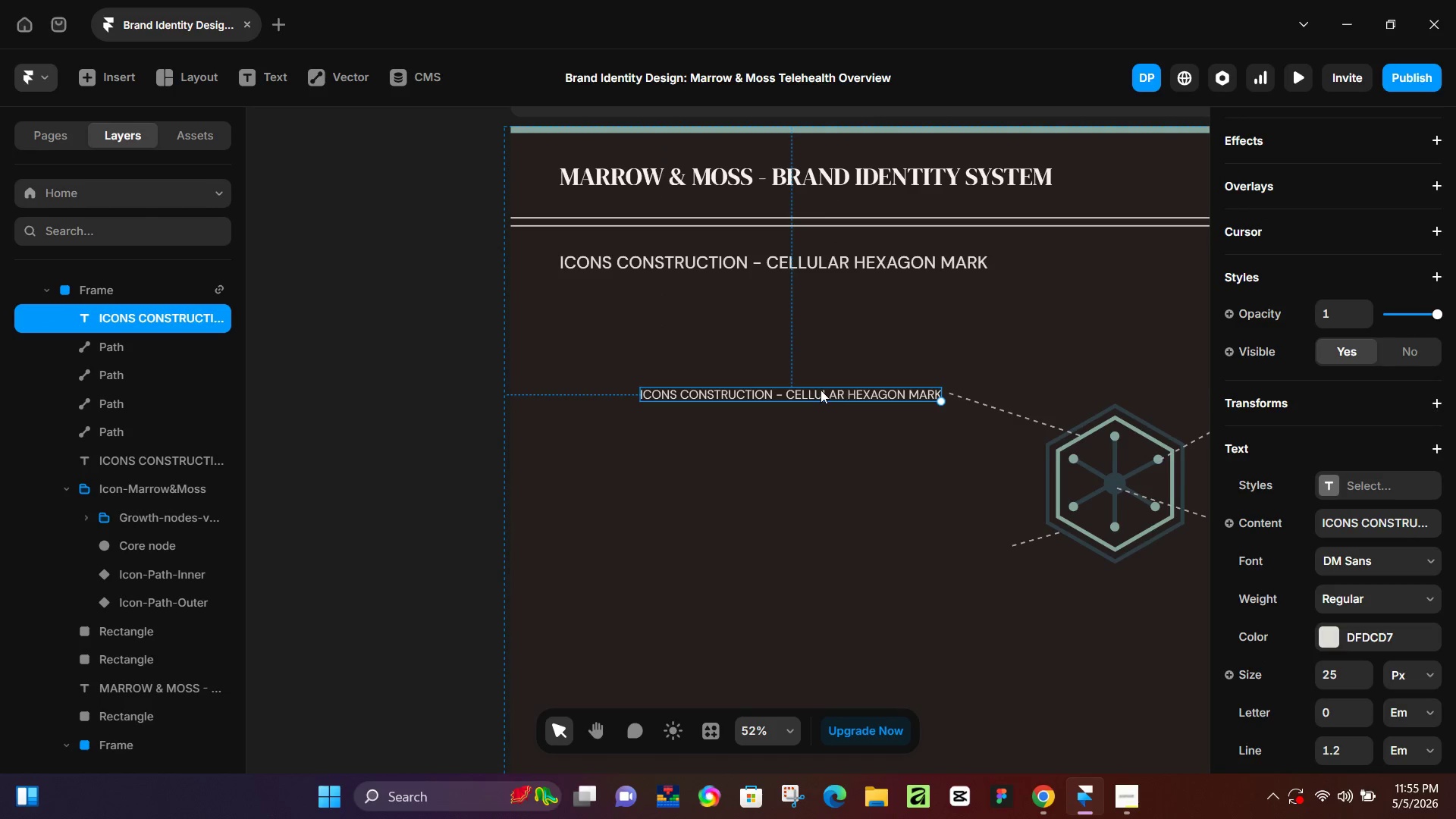 
double_click([821, 390])
 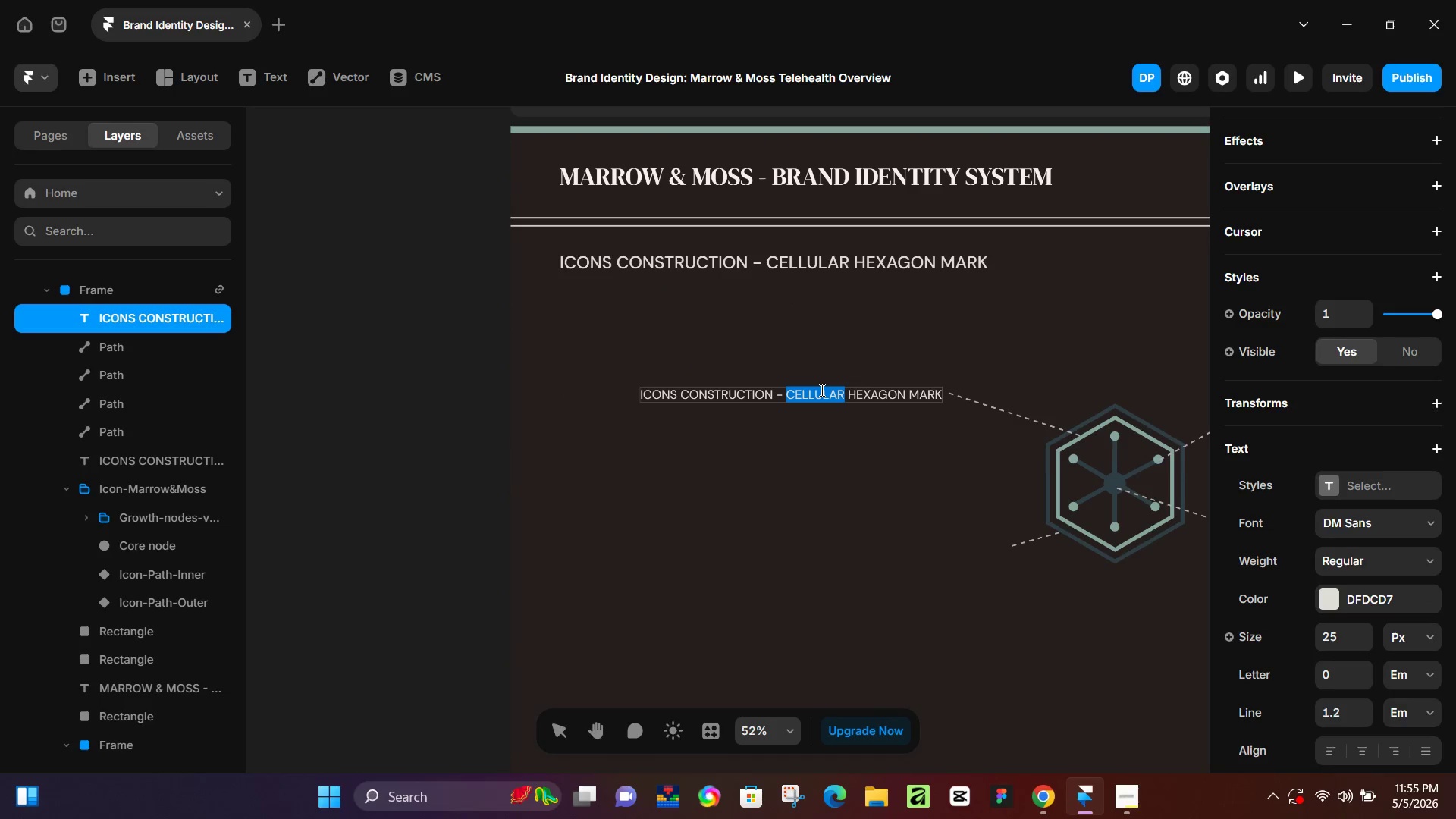 
key(Control+ControlLeft)
 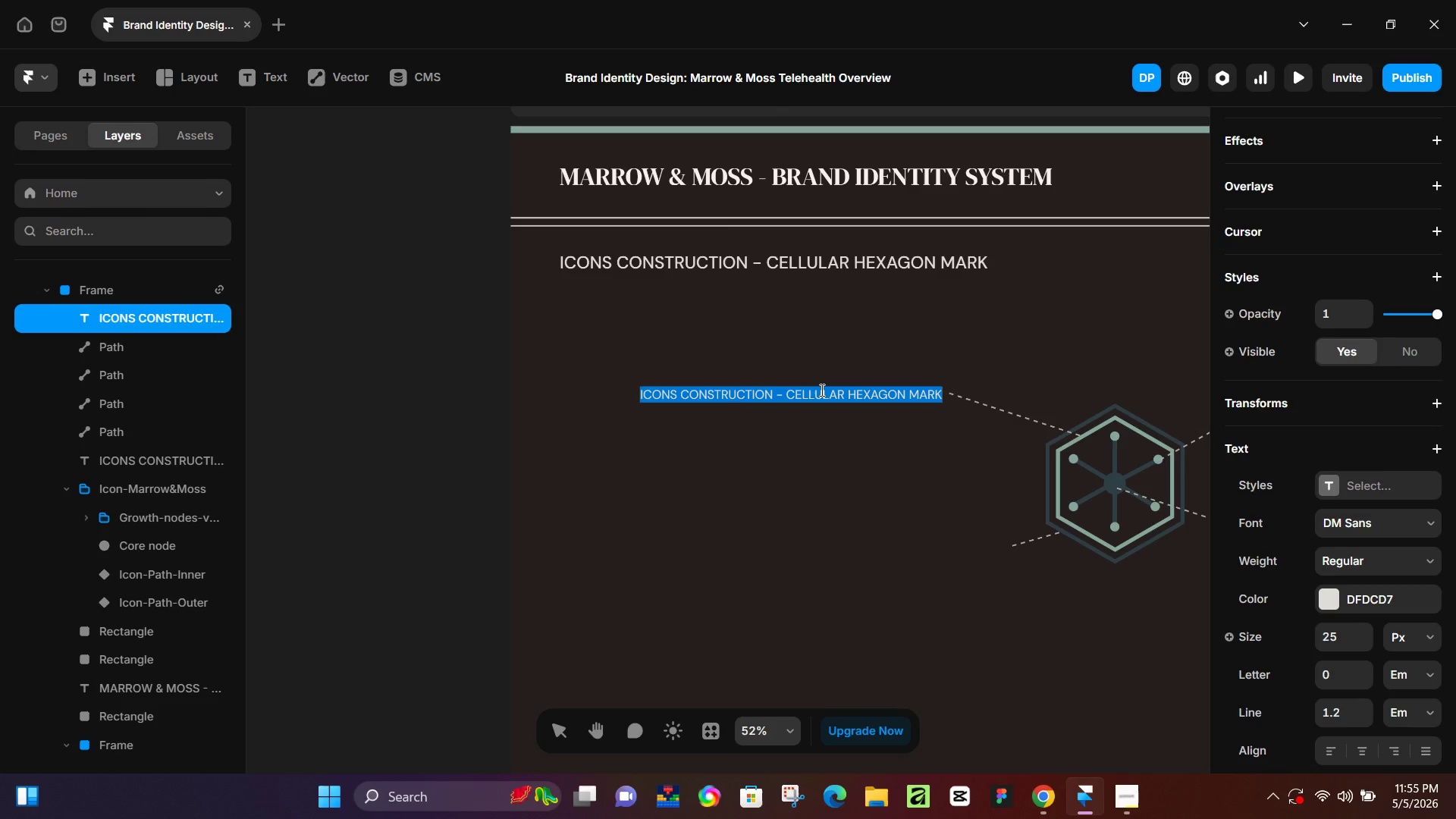 
key(Control+A)
 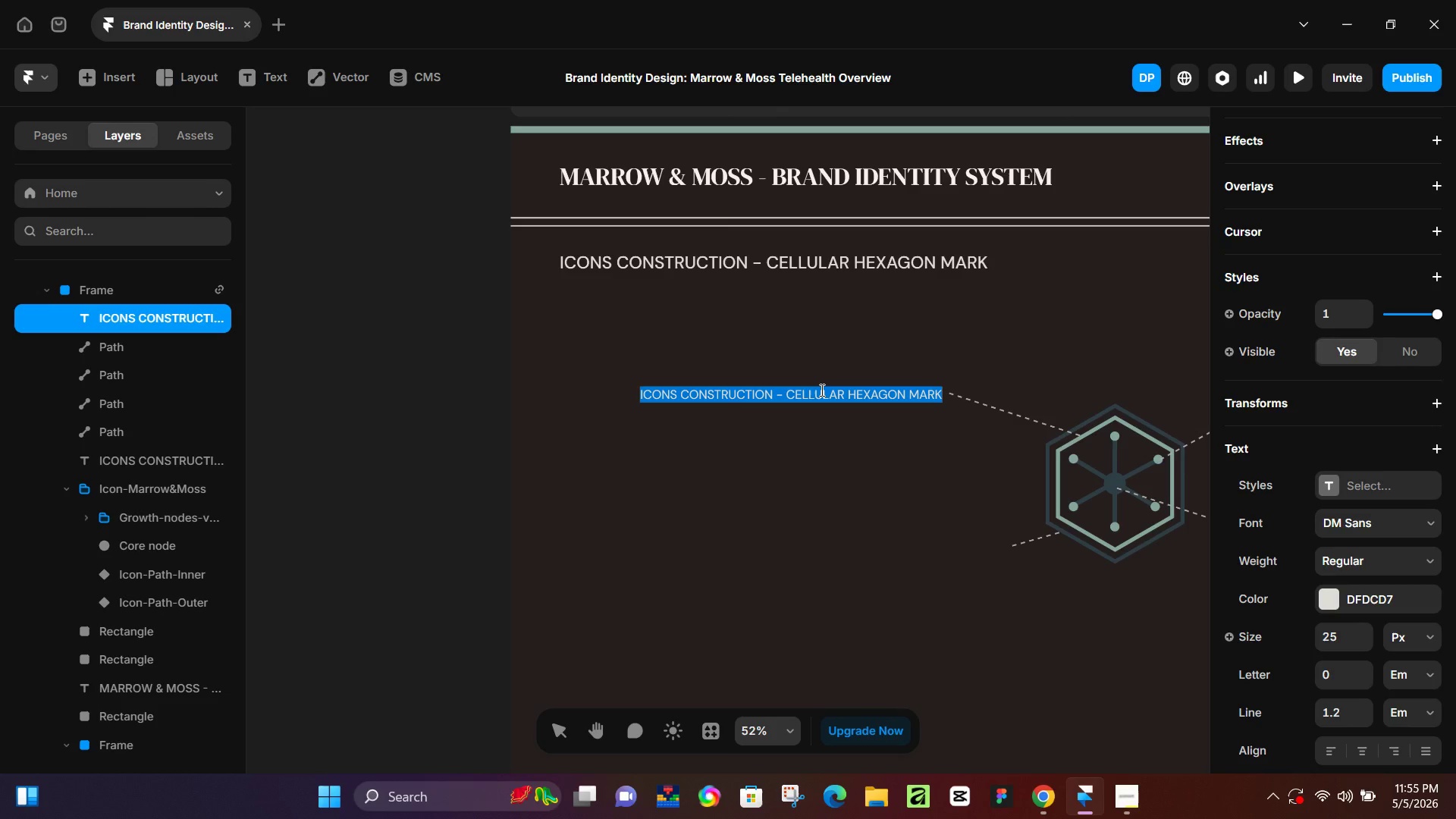 
hold_key(key=ShiftLeft, duration=0.45)
 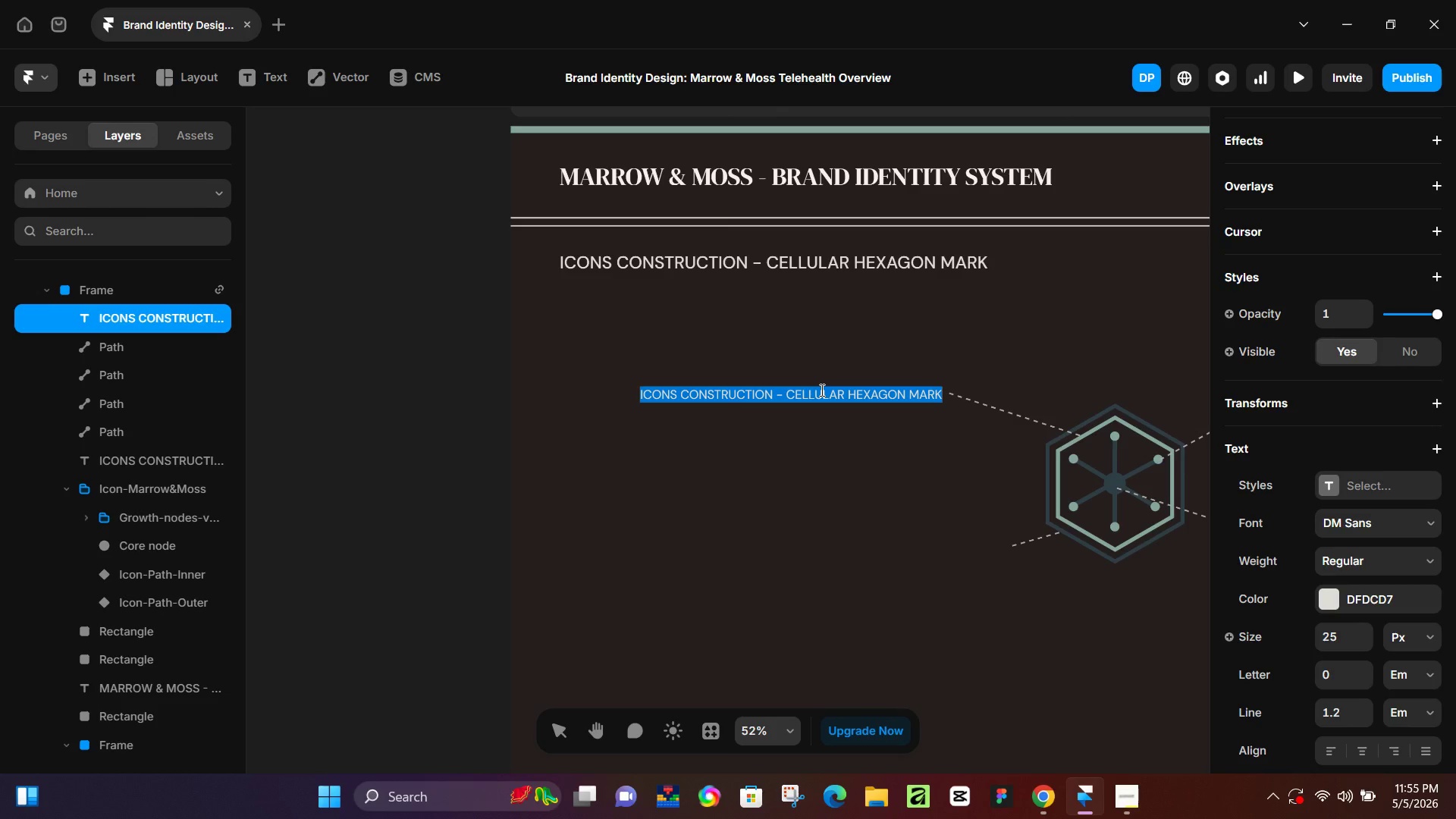 
type(Outer)
 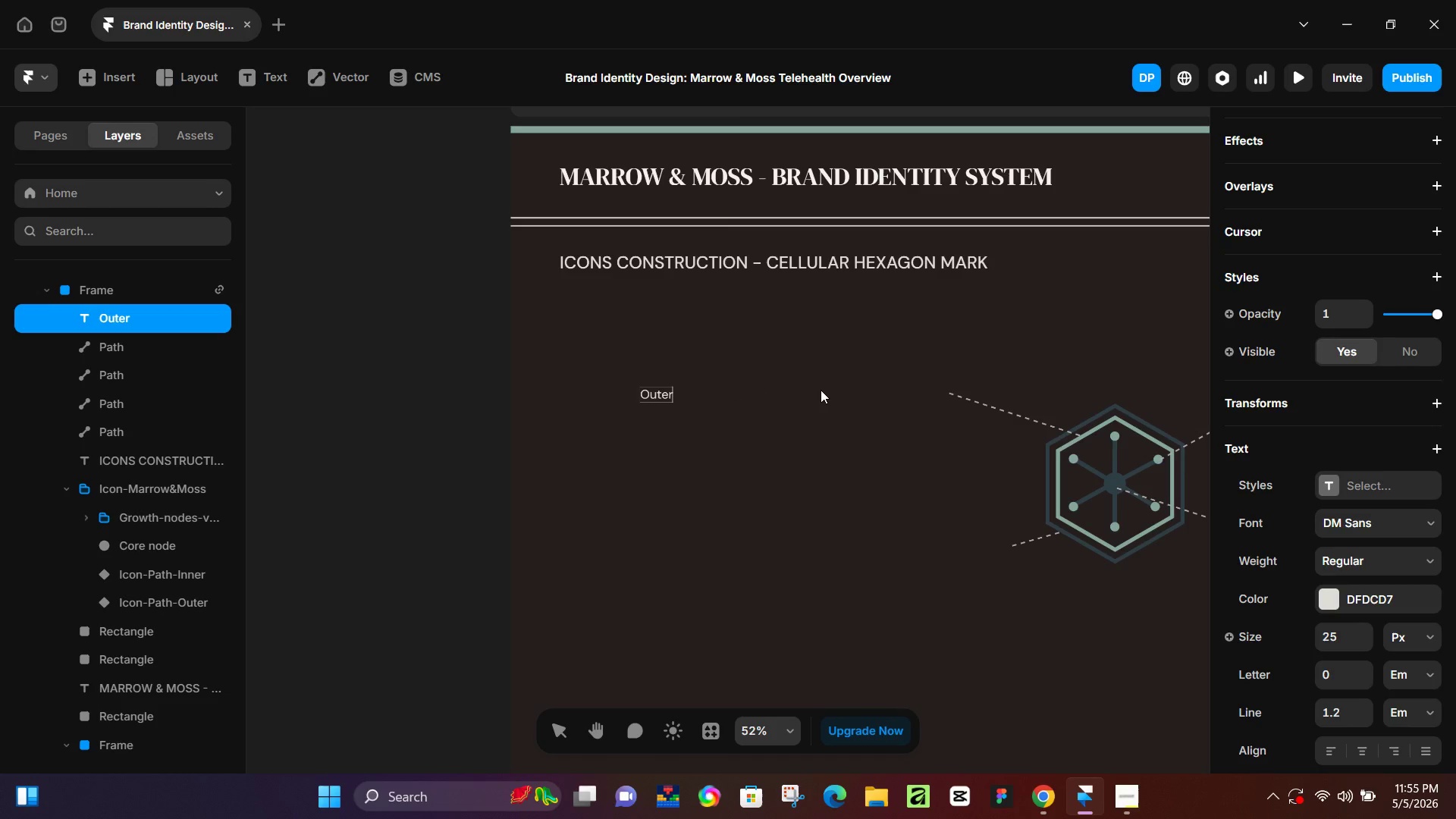 
key(Control+A)
 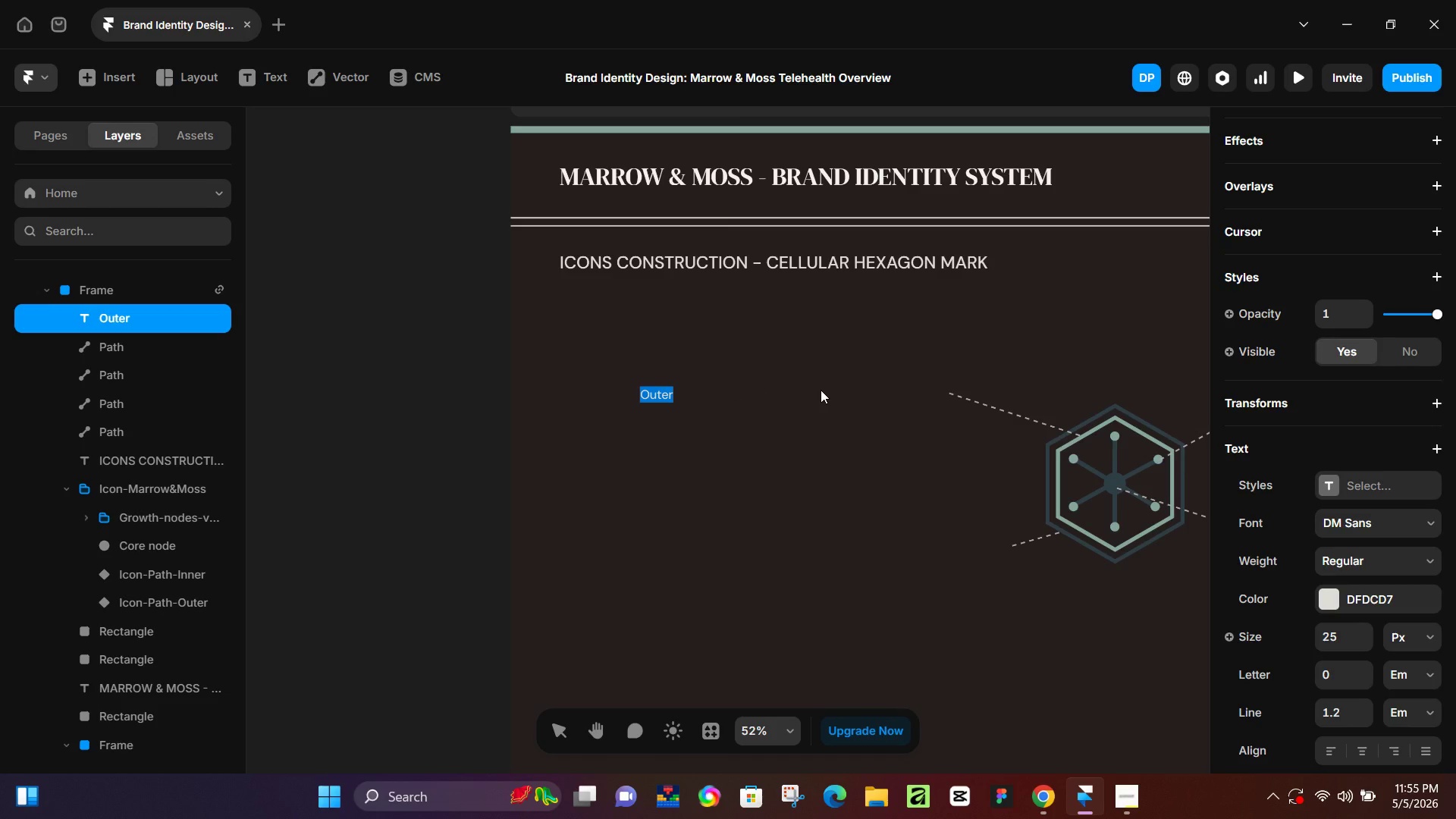 
type(I)
key(Backspace)
key(Backspace)
type(Outer hex skeletal frame)
 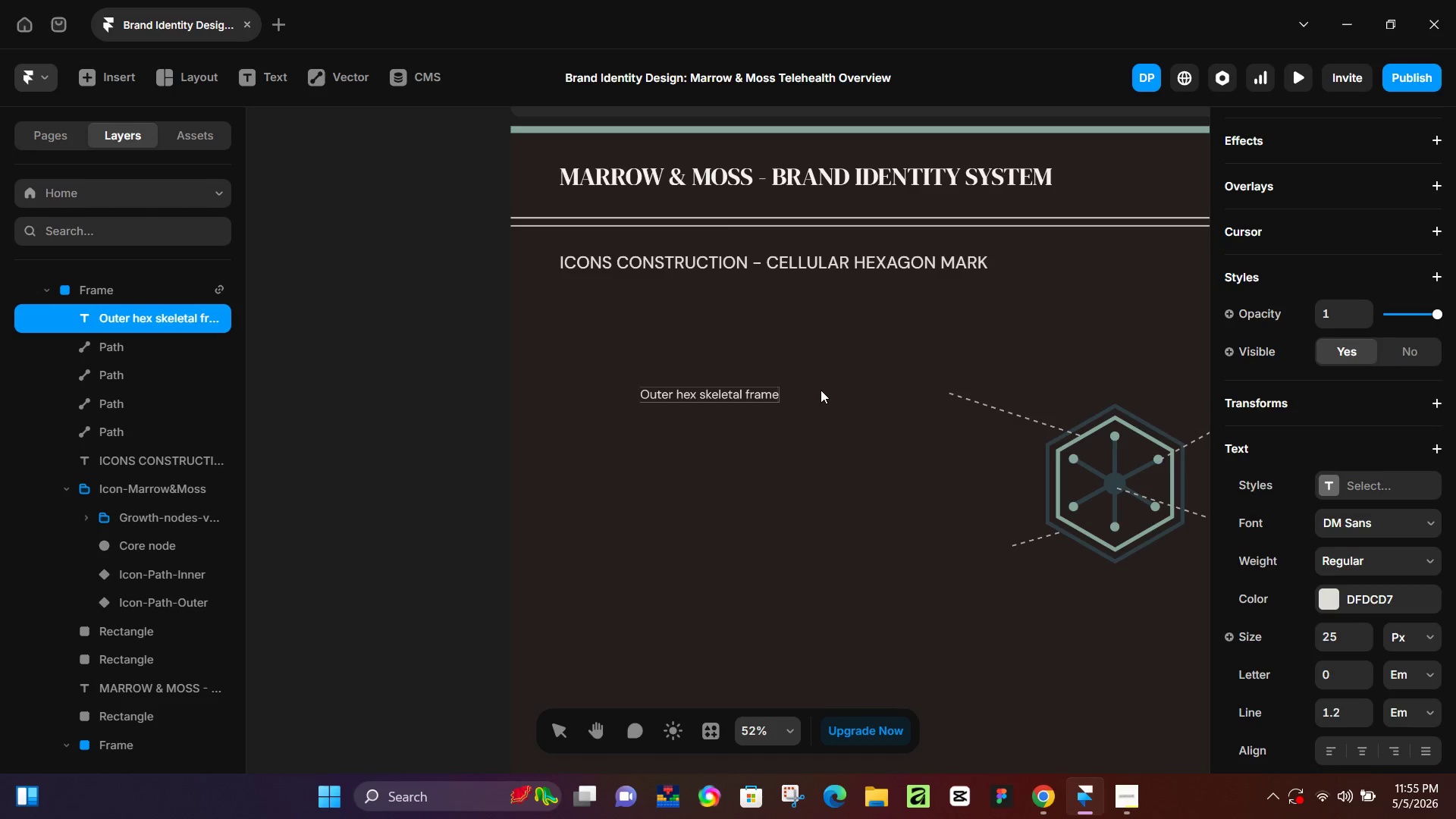 
left_click([836, 466])
 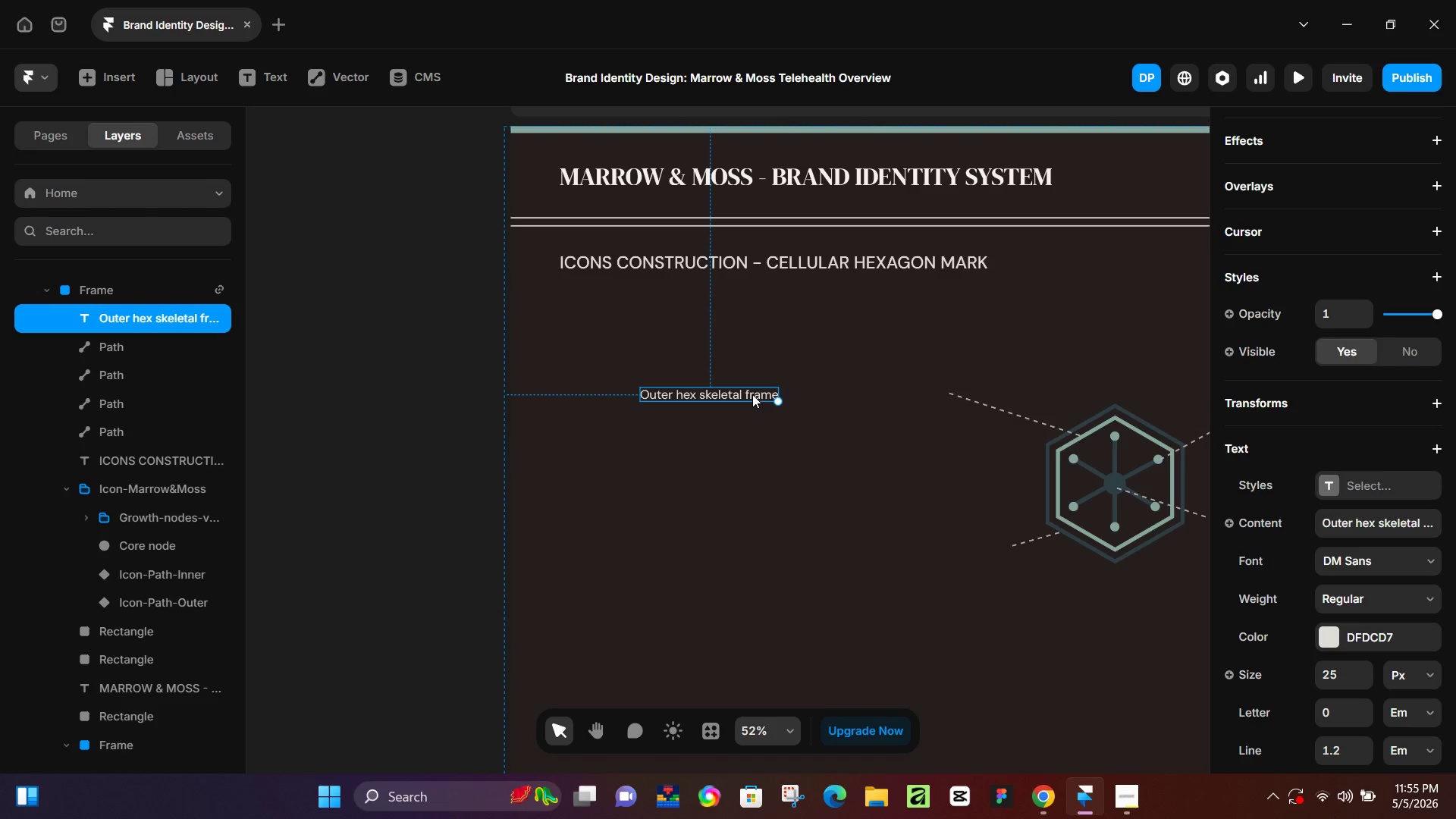 
left_click_drag(start_coordinate=[752, 394], to_coordinate=[919, 391])
 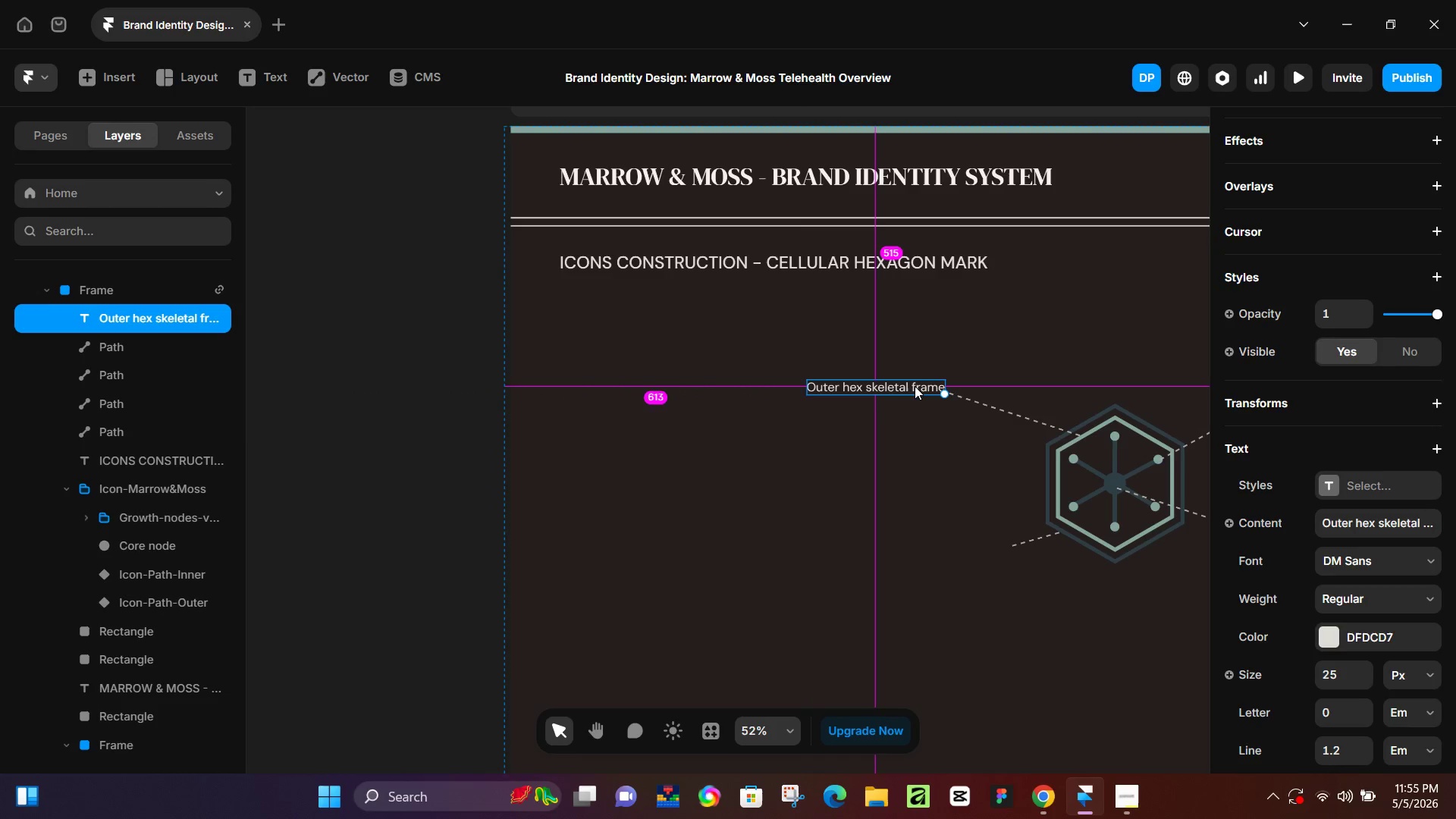 
hold_key(key=AltLeft, duration=1.51)
left_click_drag(start_coordinate=[912, 384], to_coordinate=[975, 547])
 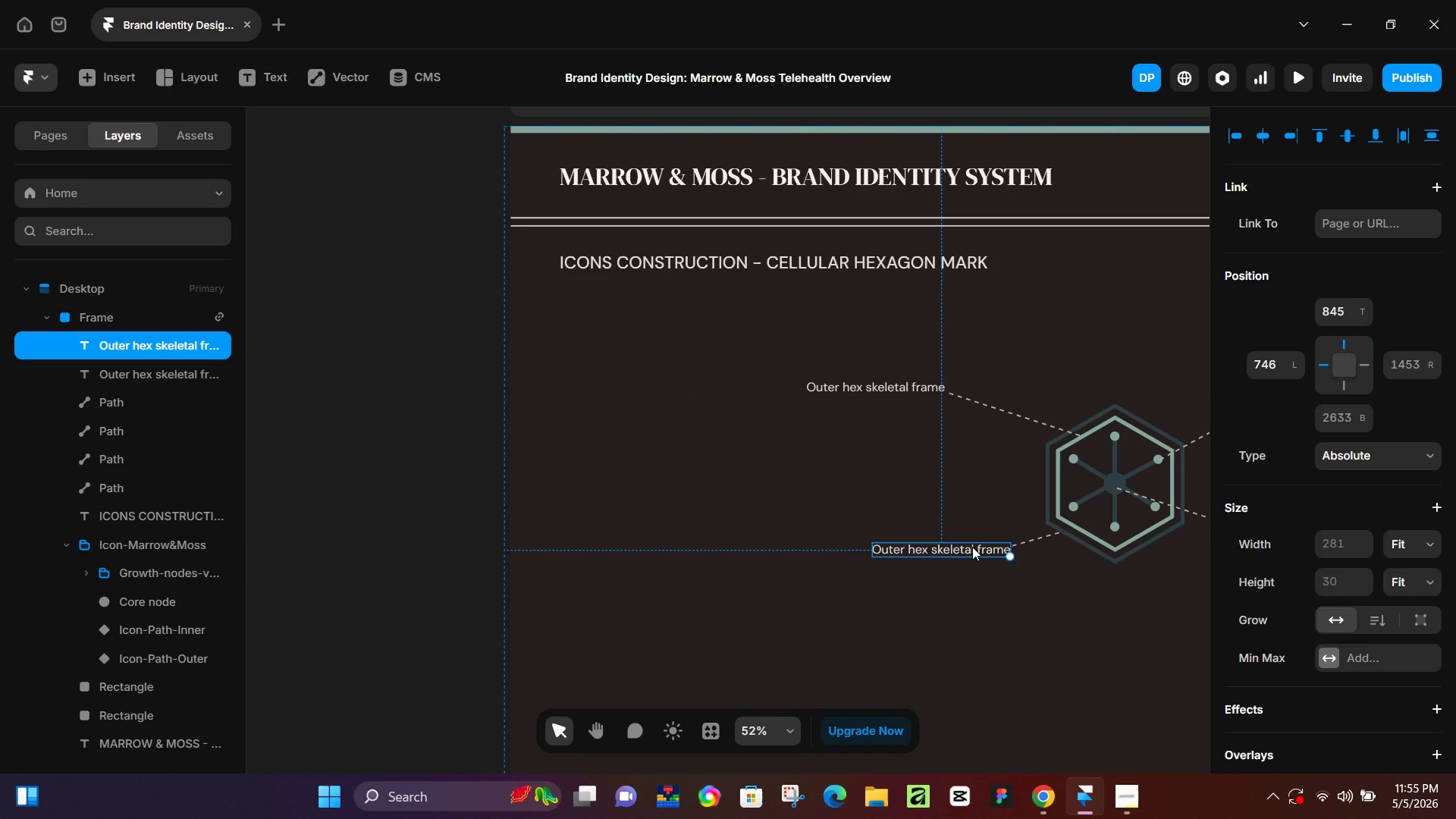 
hold_key(key=AltLeft, duration=1.5)
 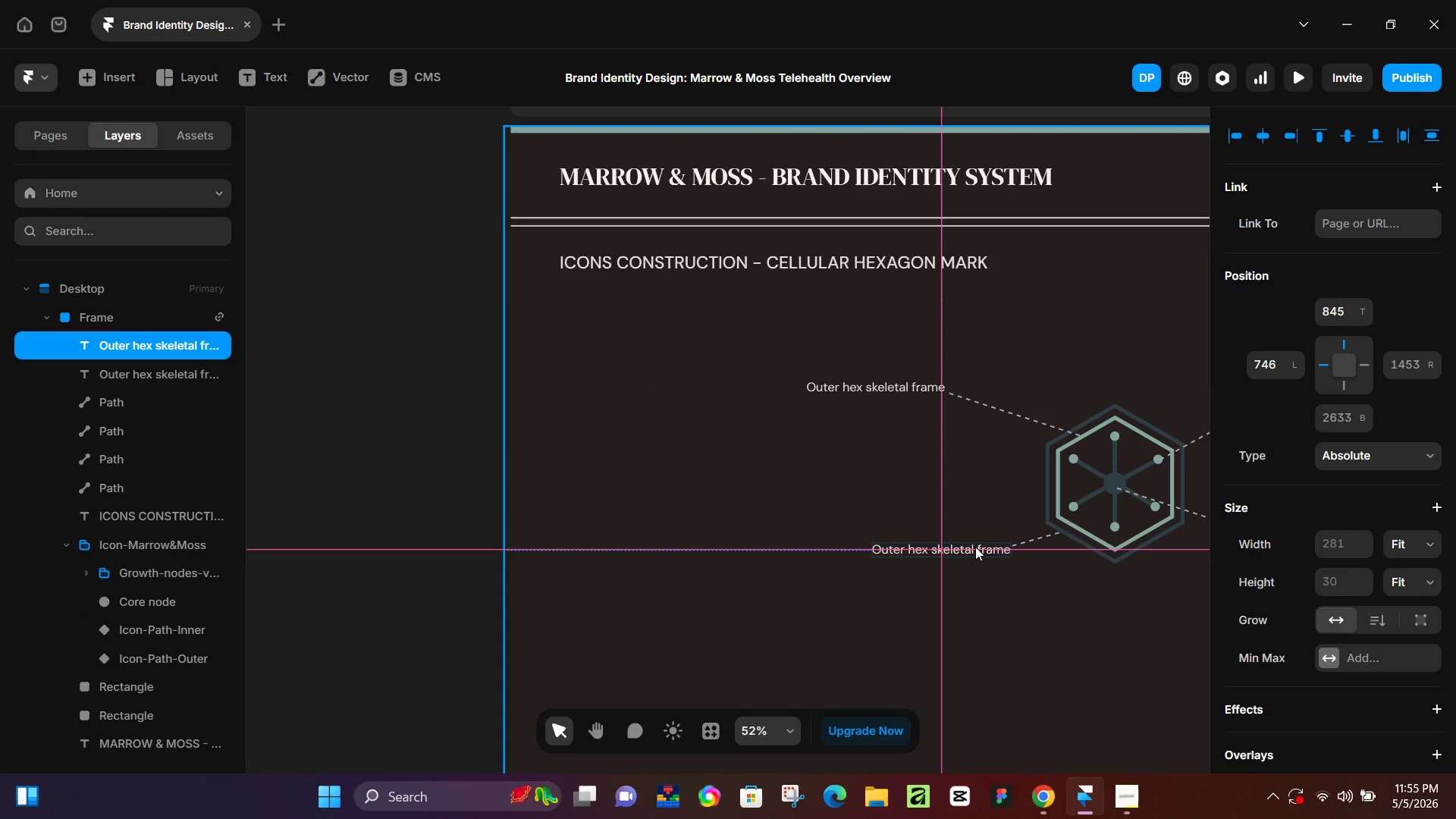 
key(Alt+AltLeft)
 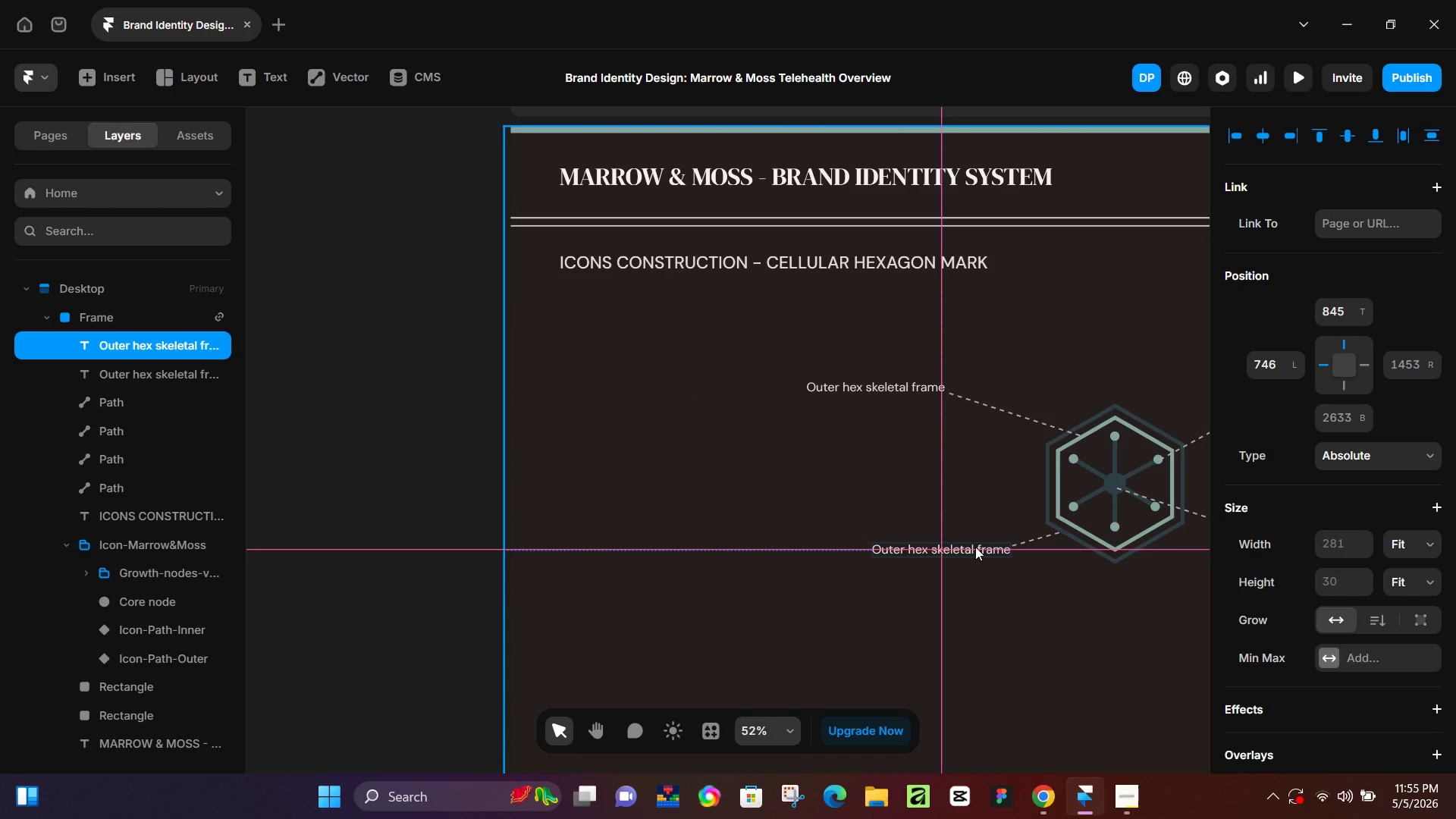 
key(Alt+AltLeft)
 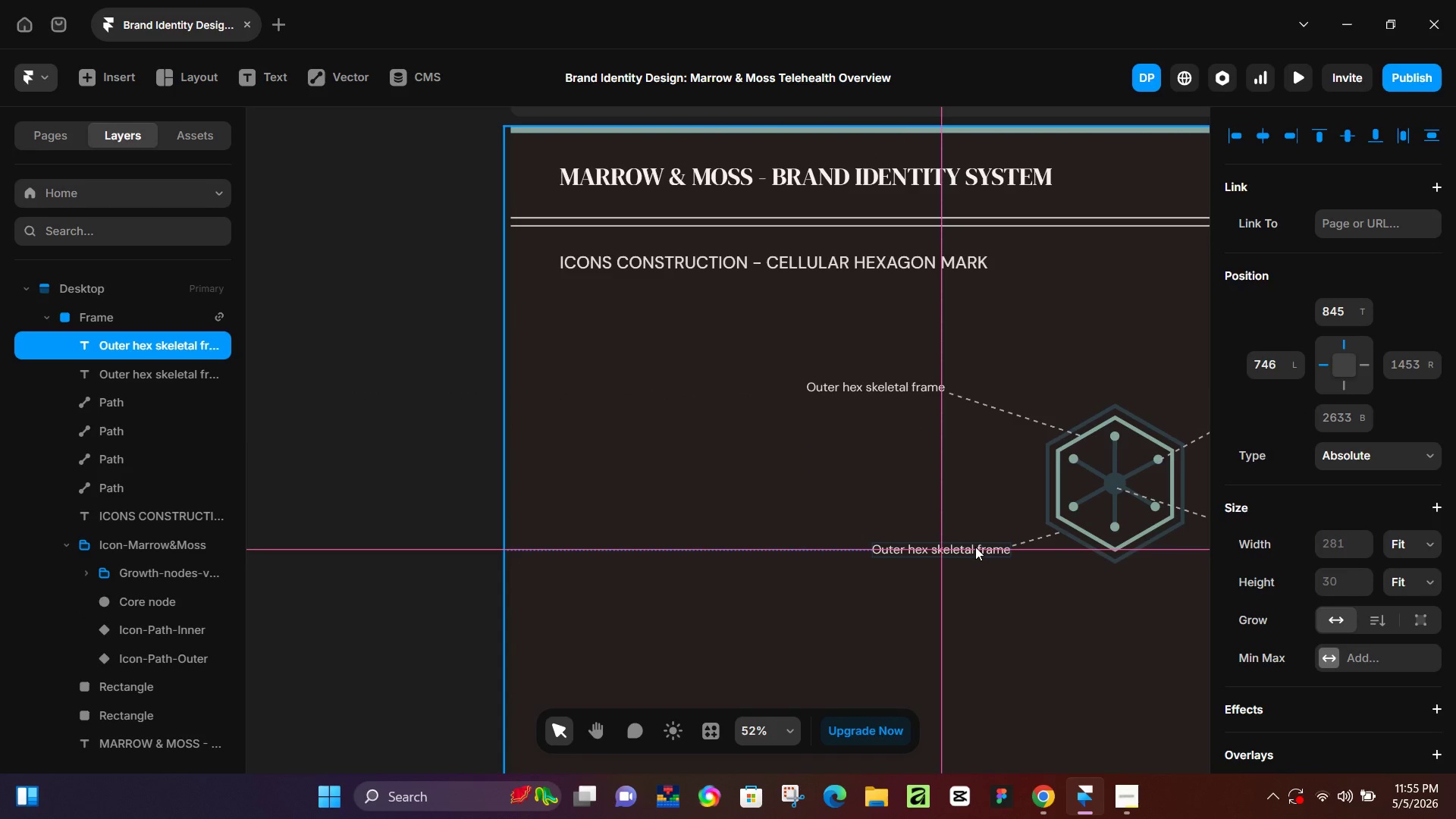 
key(Alt+AltLeft)
 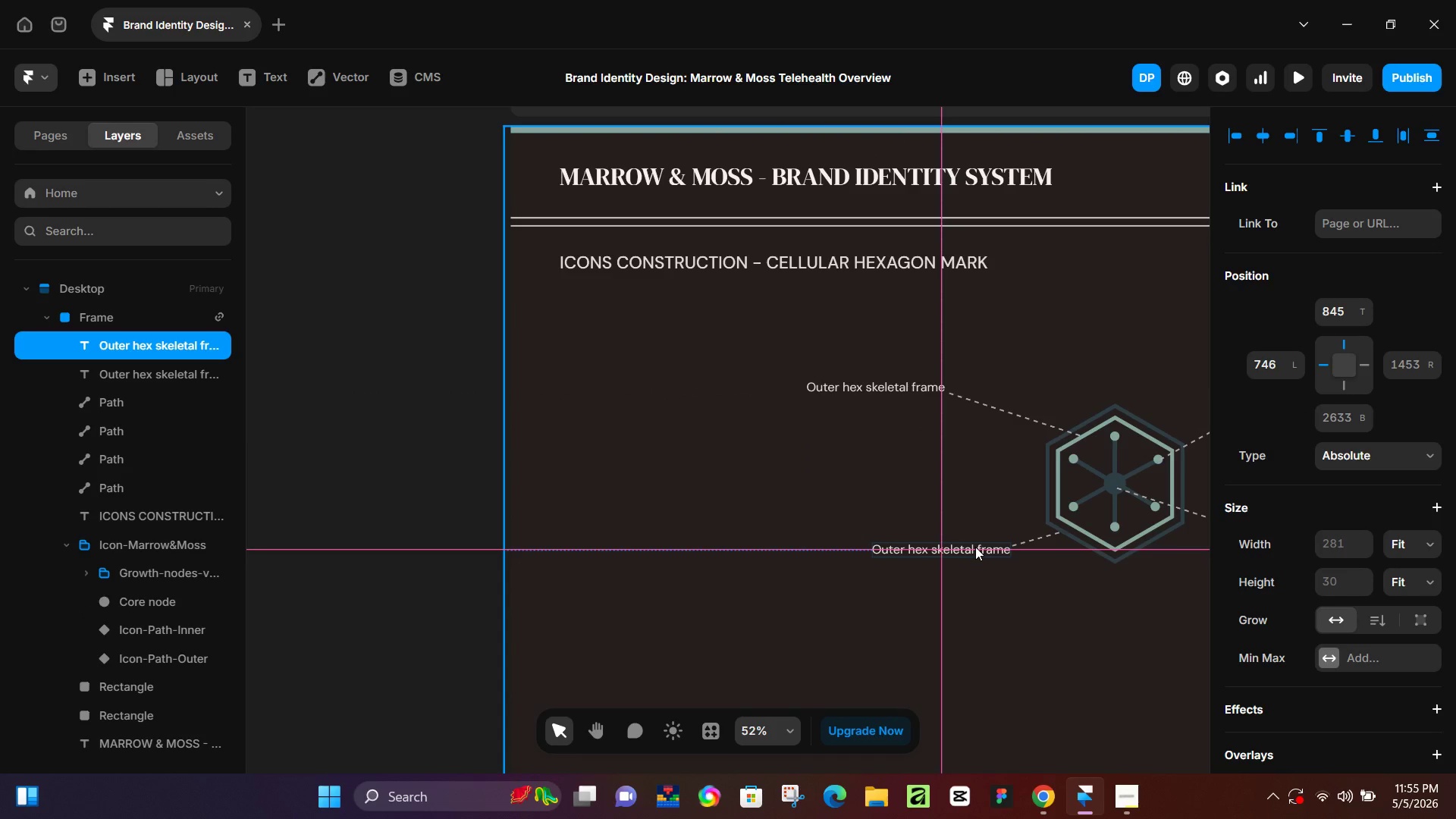 
key(Alt+AltLeft)
 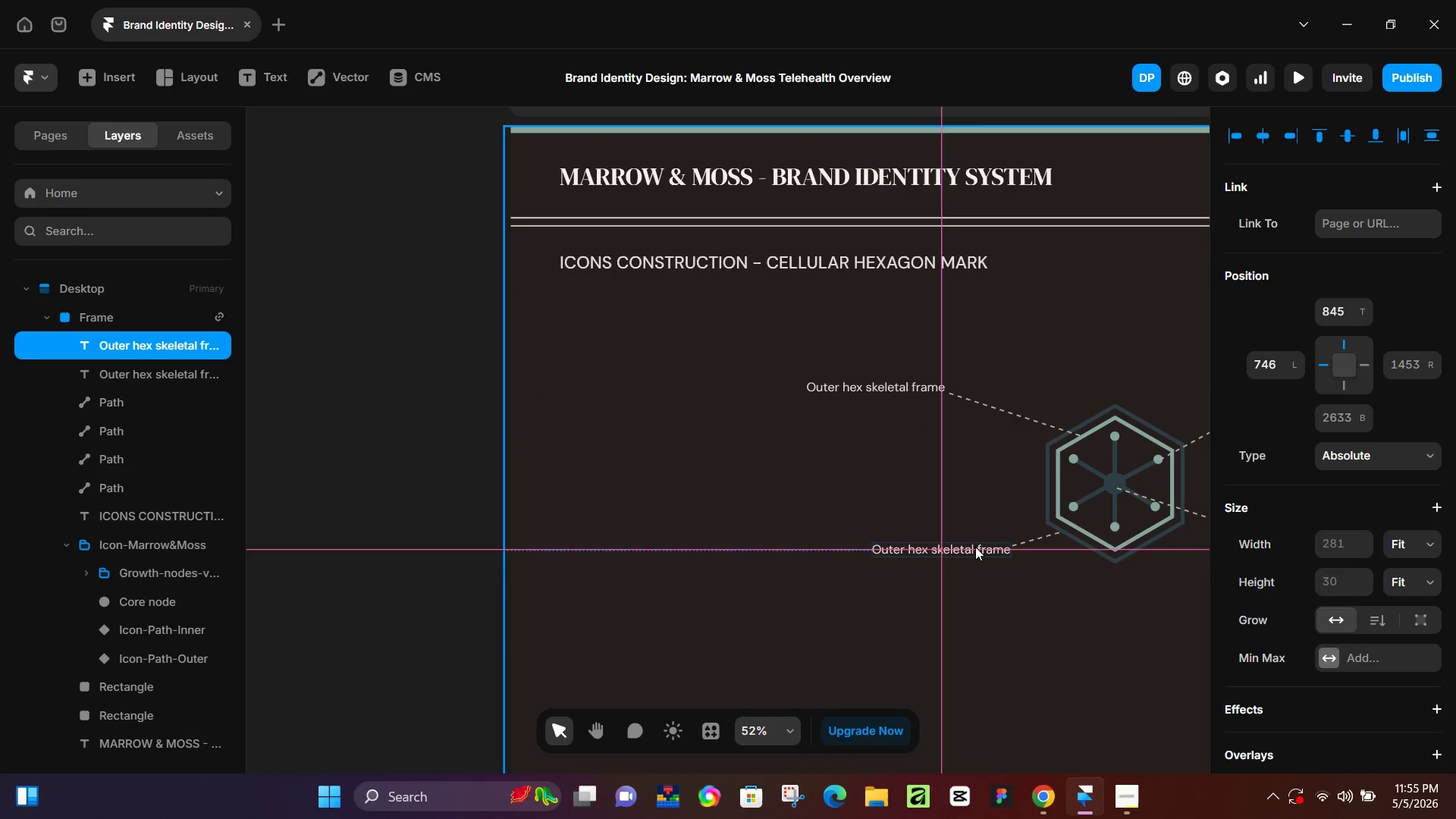 
key(Alt+AltLeft)
 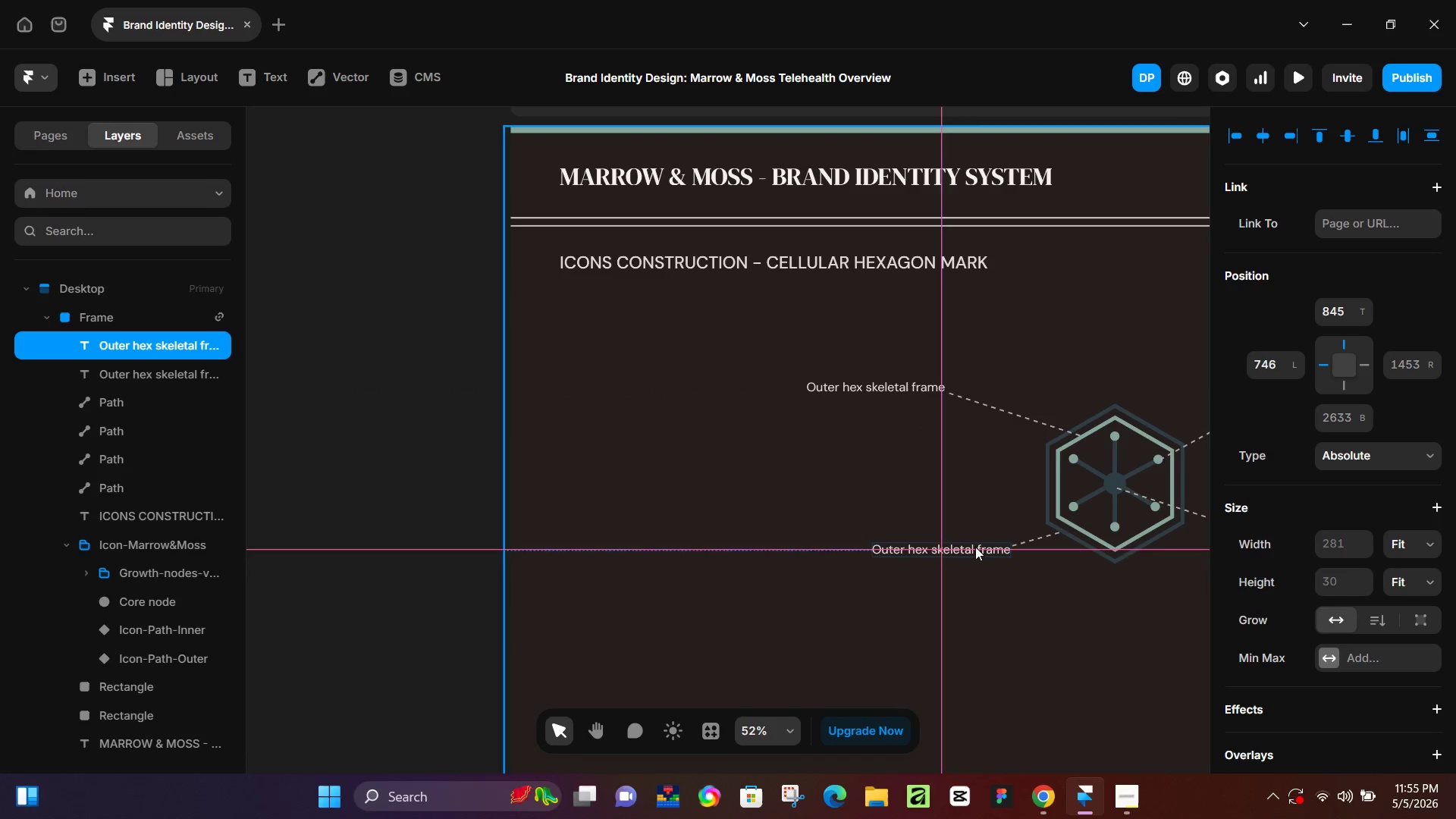 
key(Alt+AltLeft)
 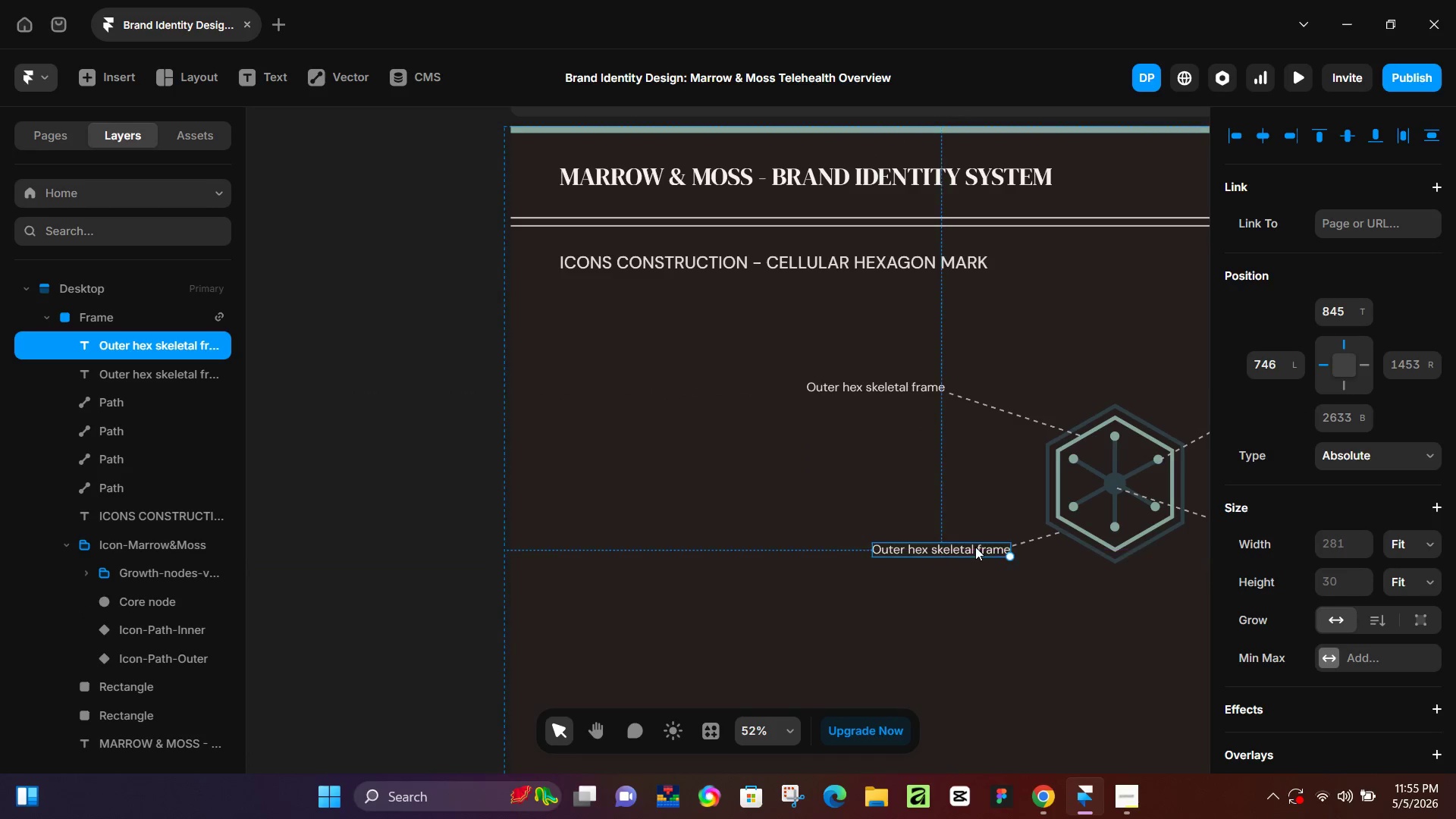 
key(Alt+AltLeft)
 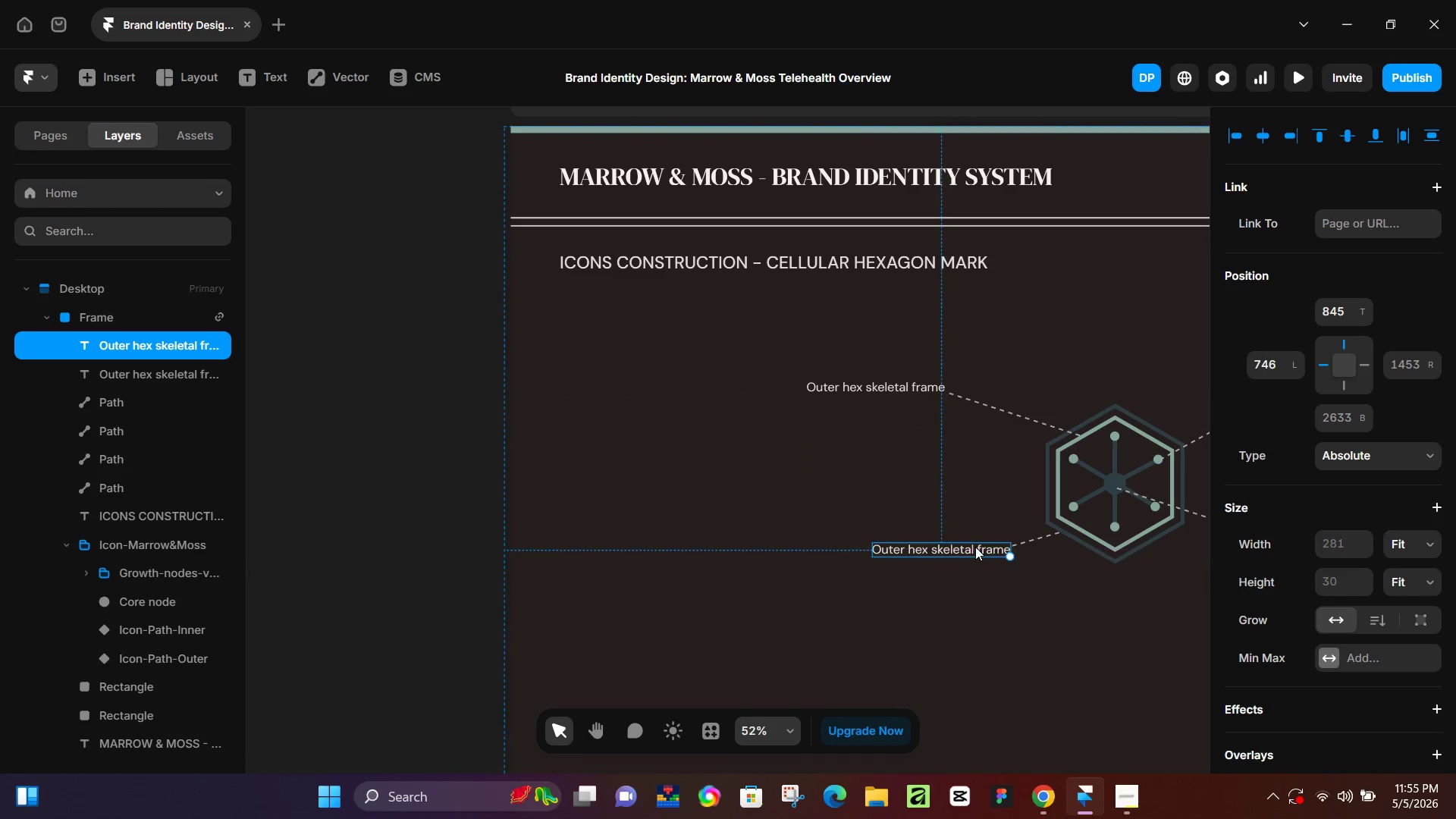 
key(Alt+AltLeft)
 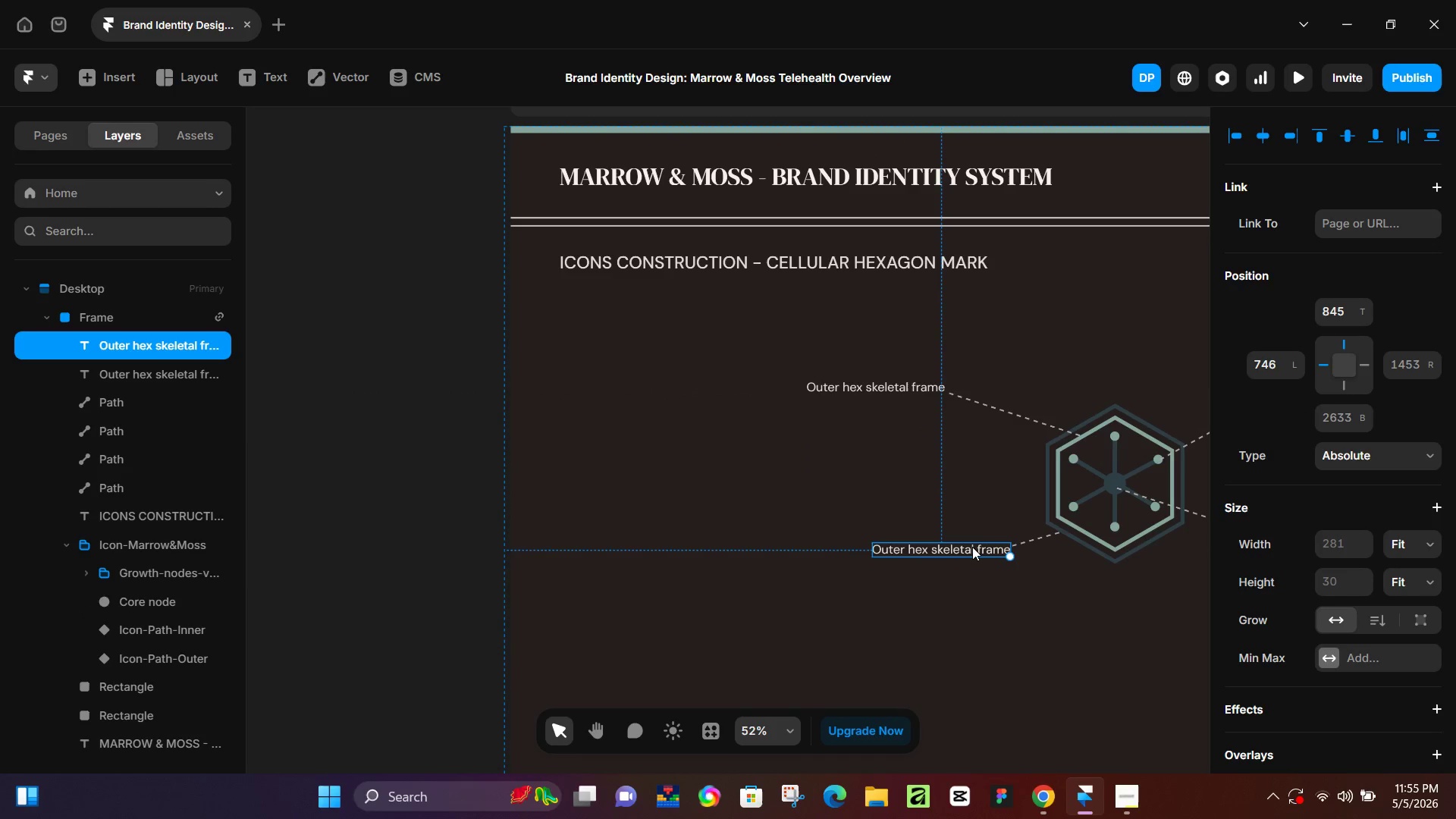 
double_click([972, 547])
 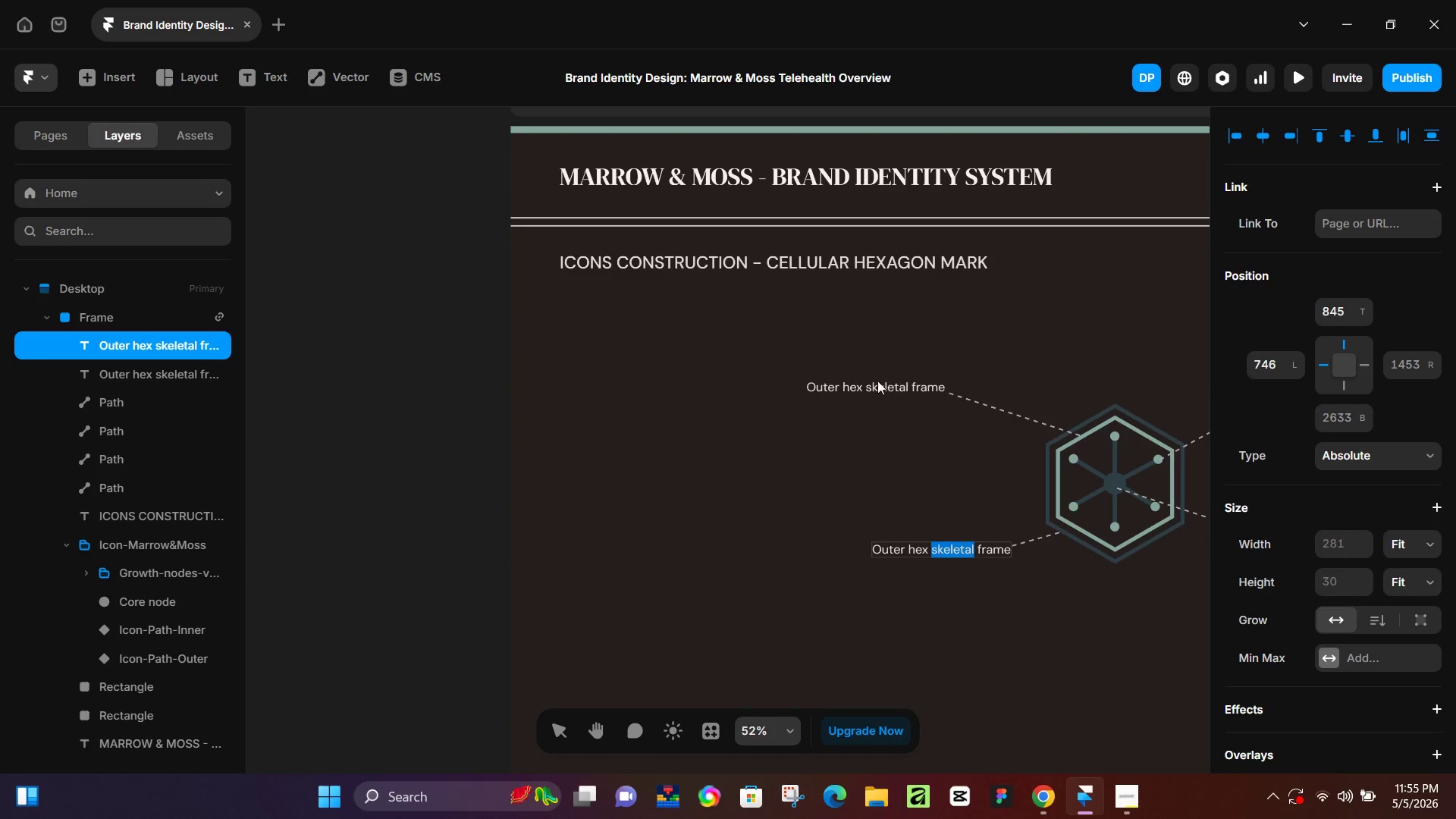 
double_click([843, 381])
 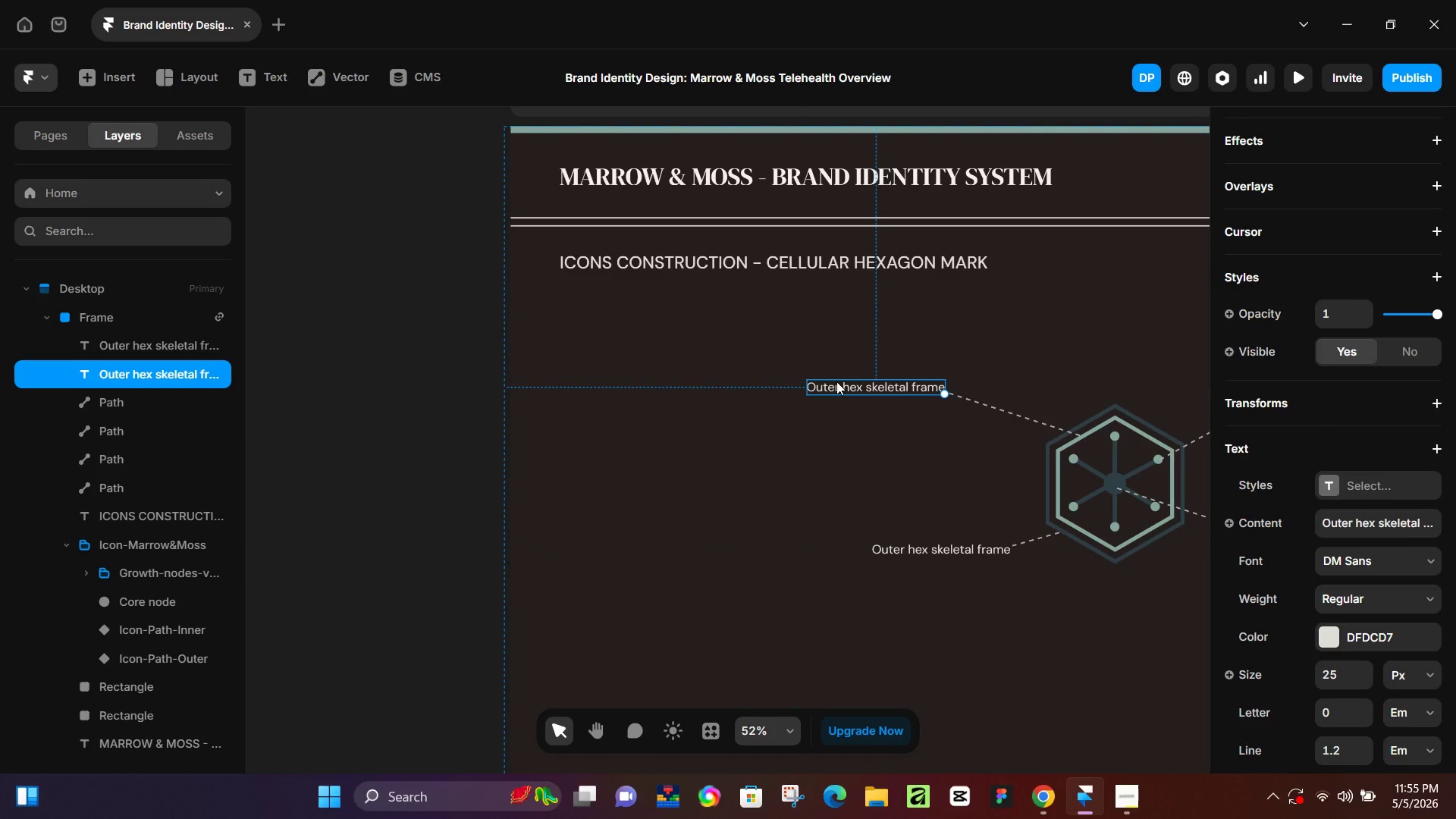 
triple_click([836, 381])
 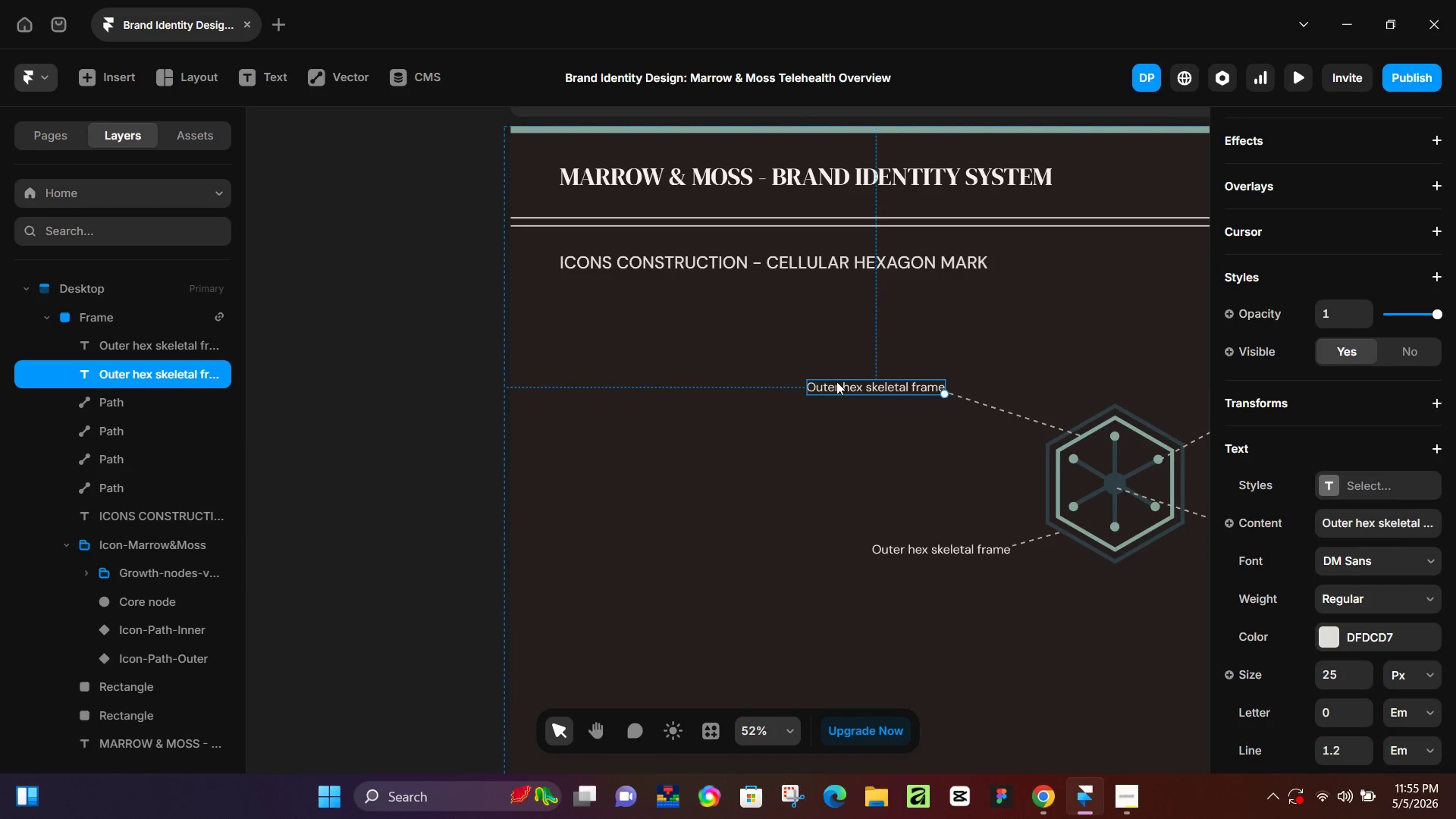 
triple_click([836, 381])
 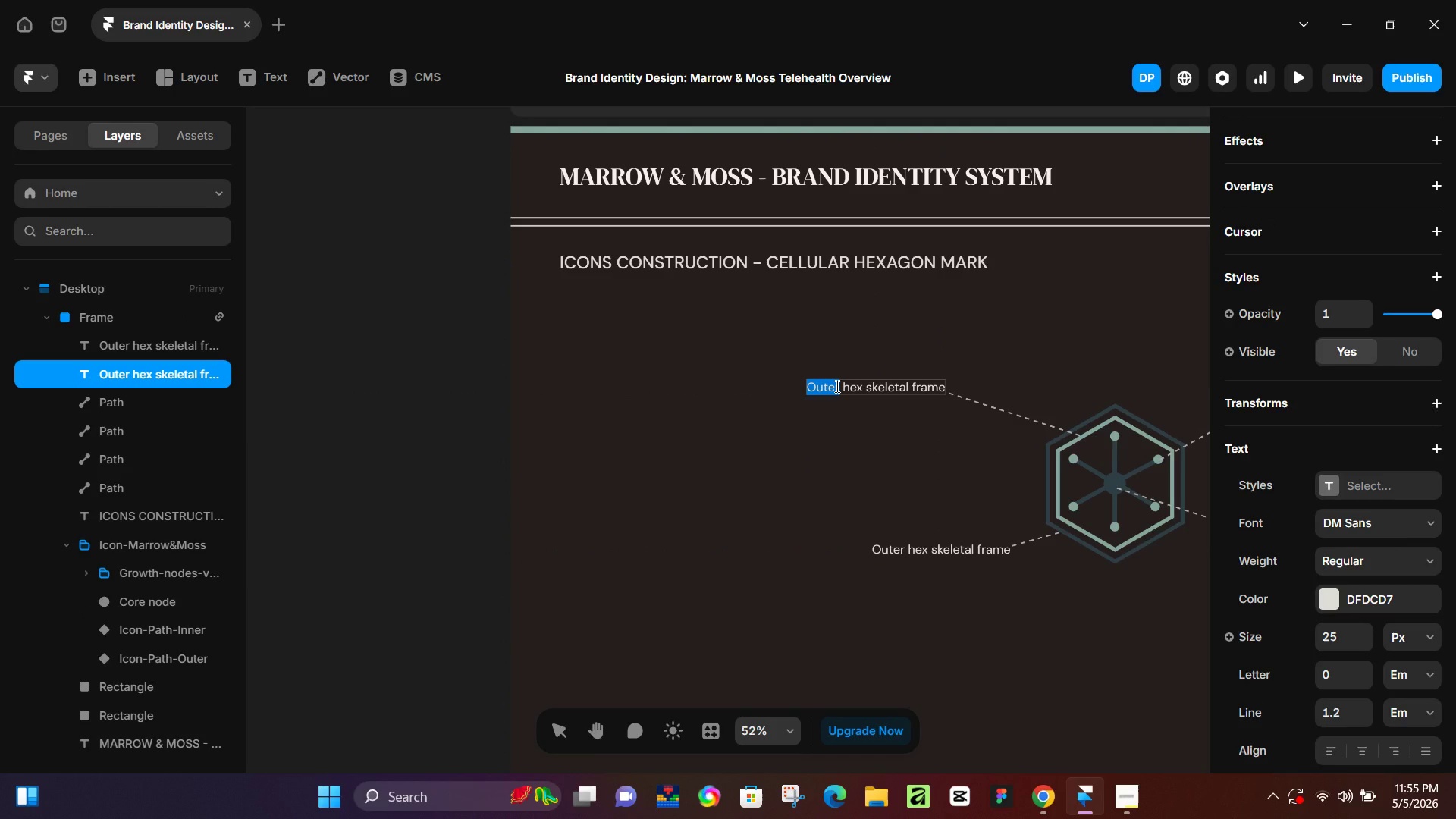 
type(Inner)
 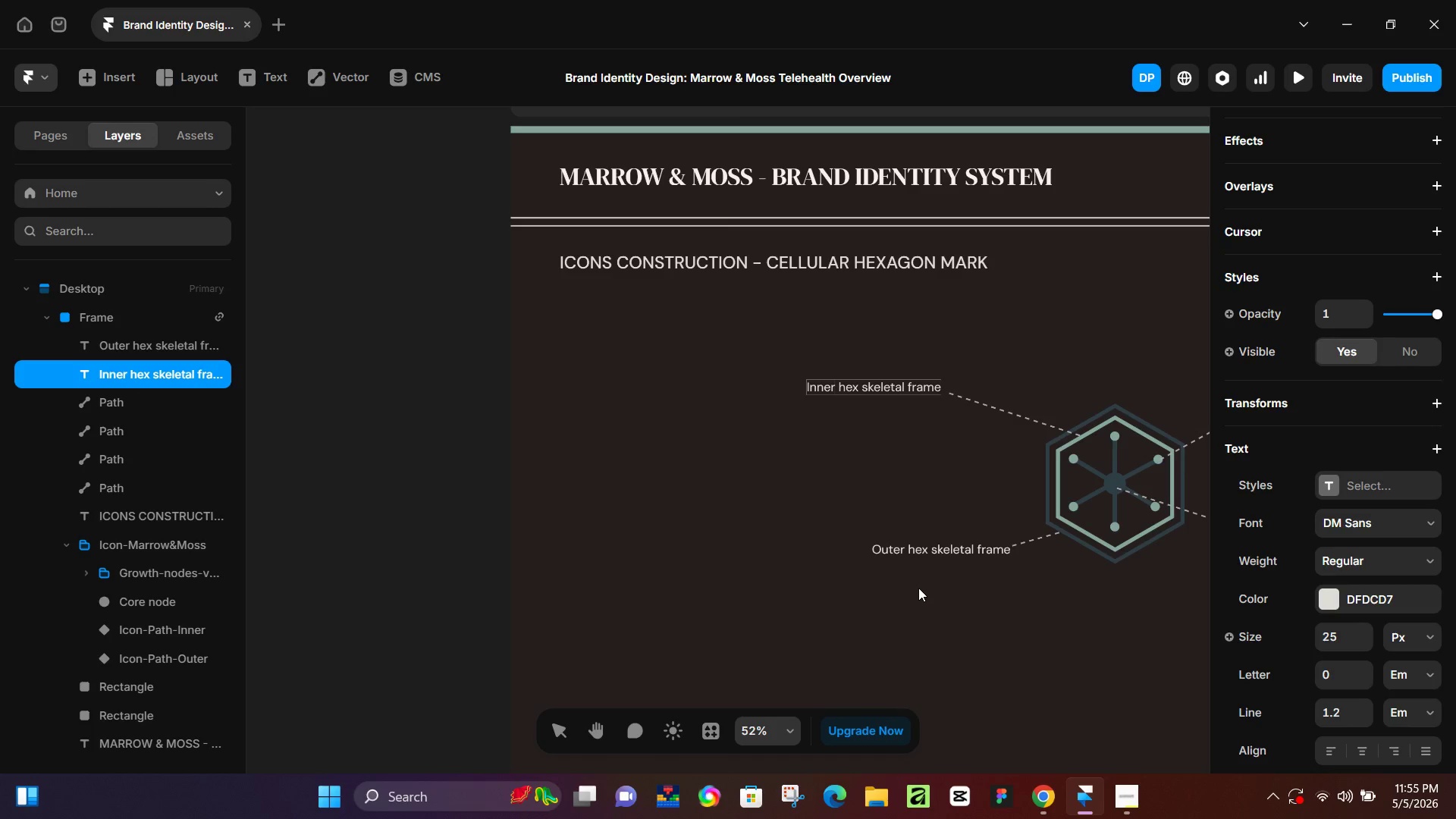 
wait(7.95)
 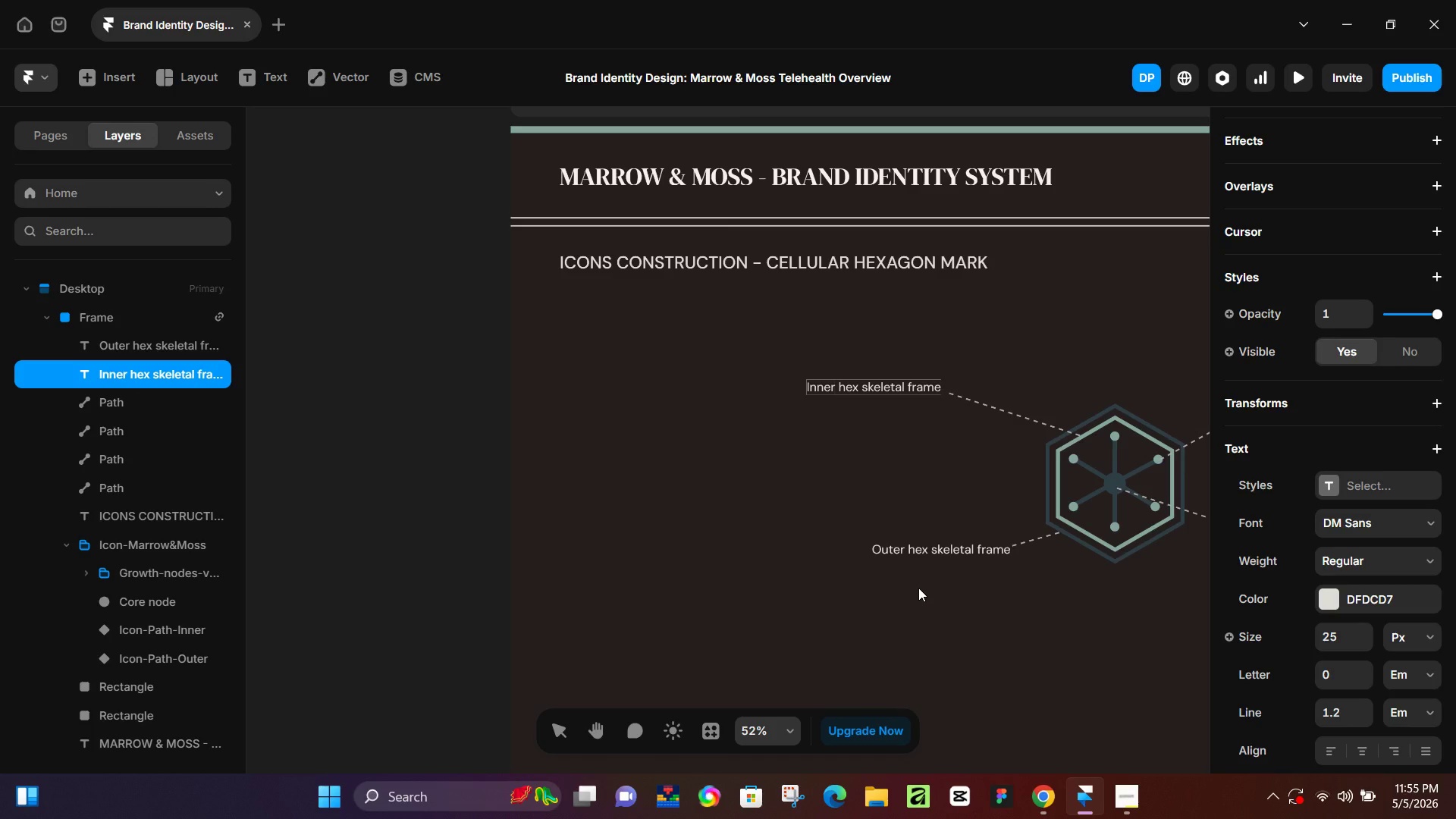 
double_click([941, 551])
 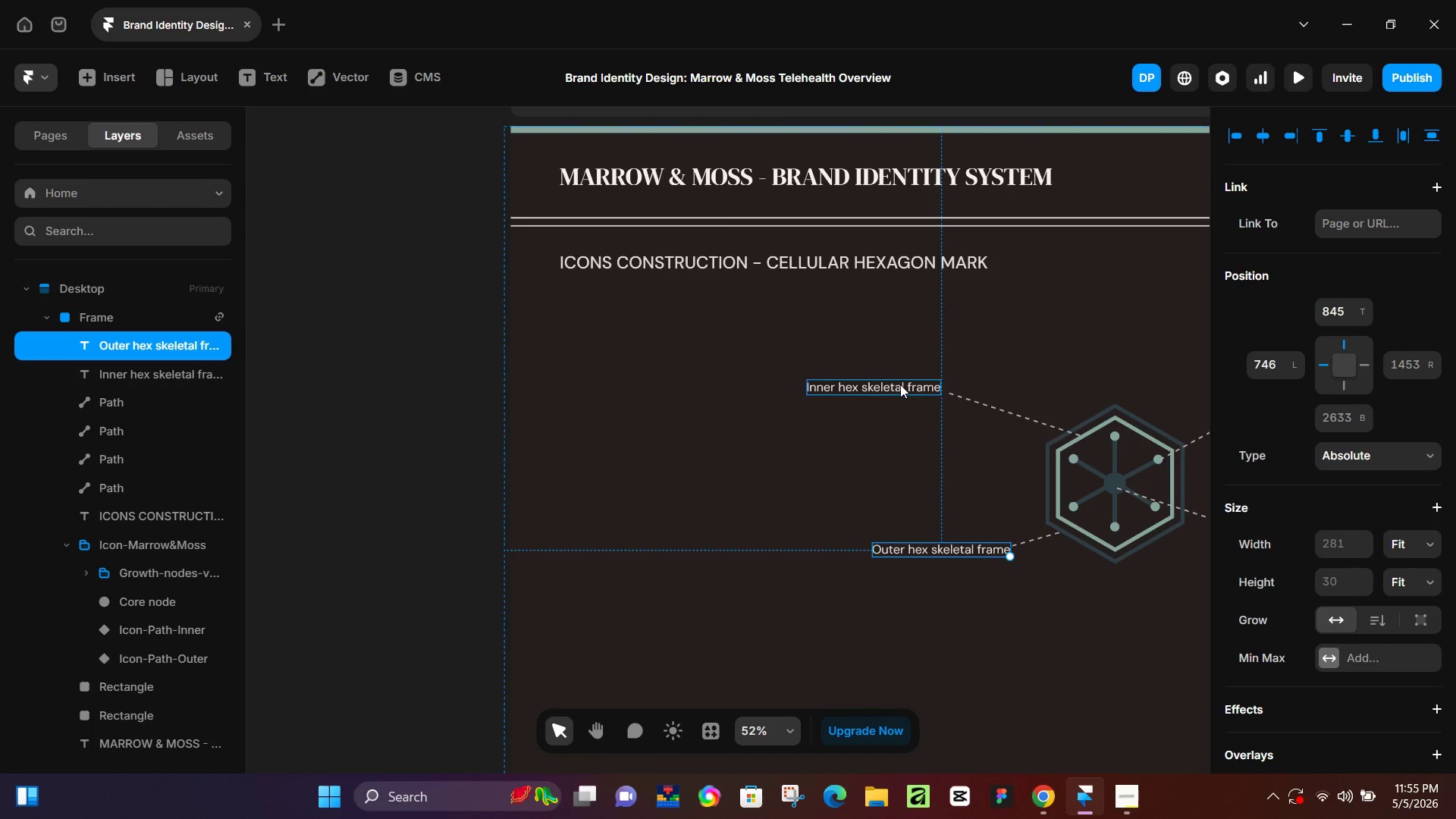 
double_click([900, 384])
 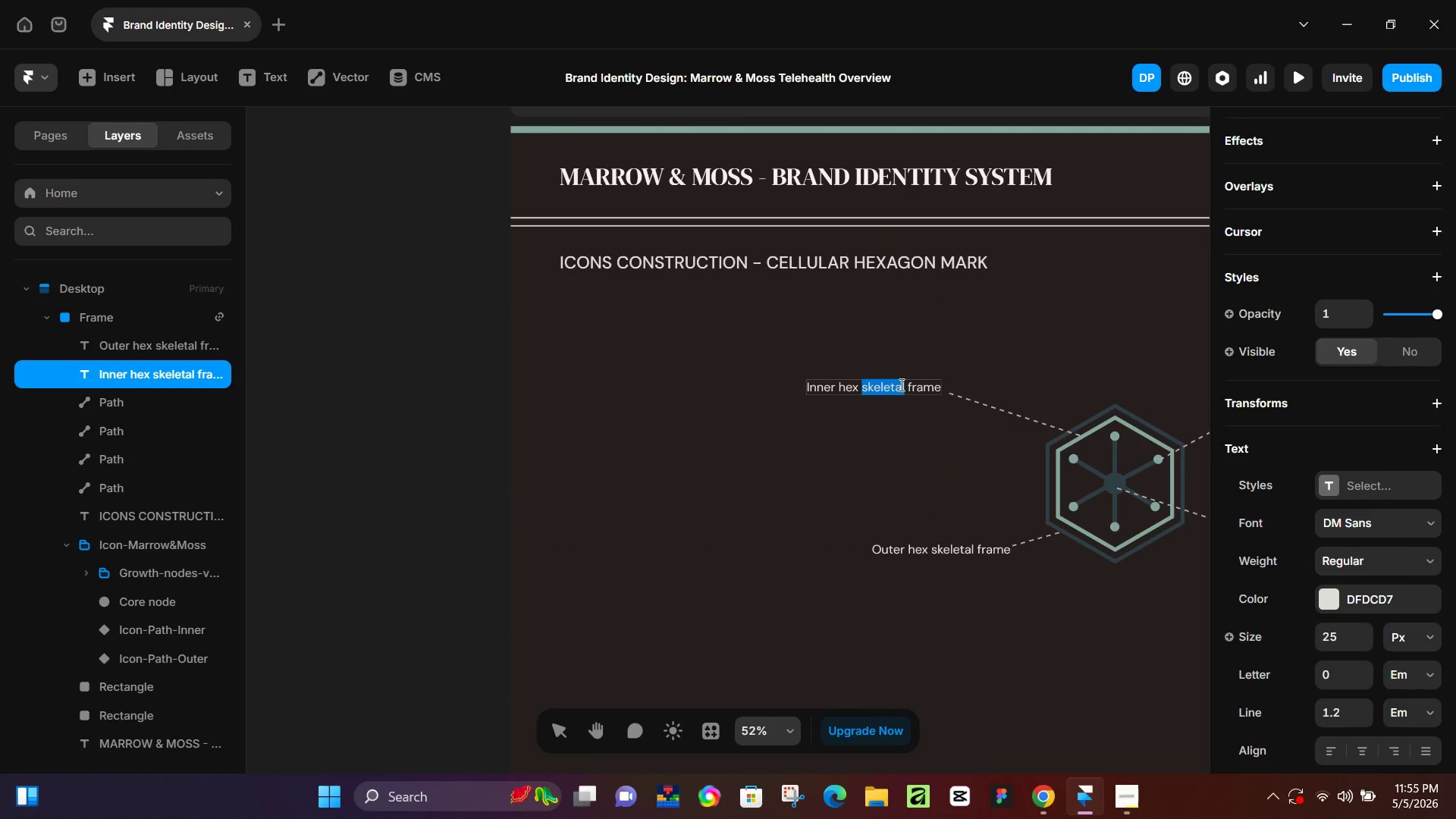 
key(Control+A)
 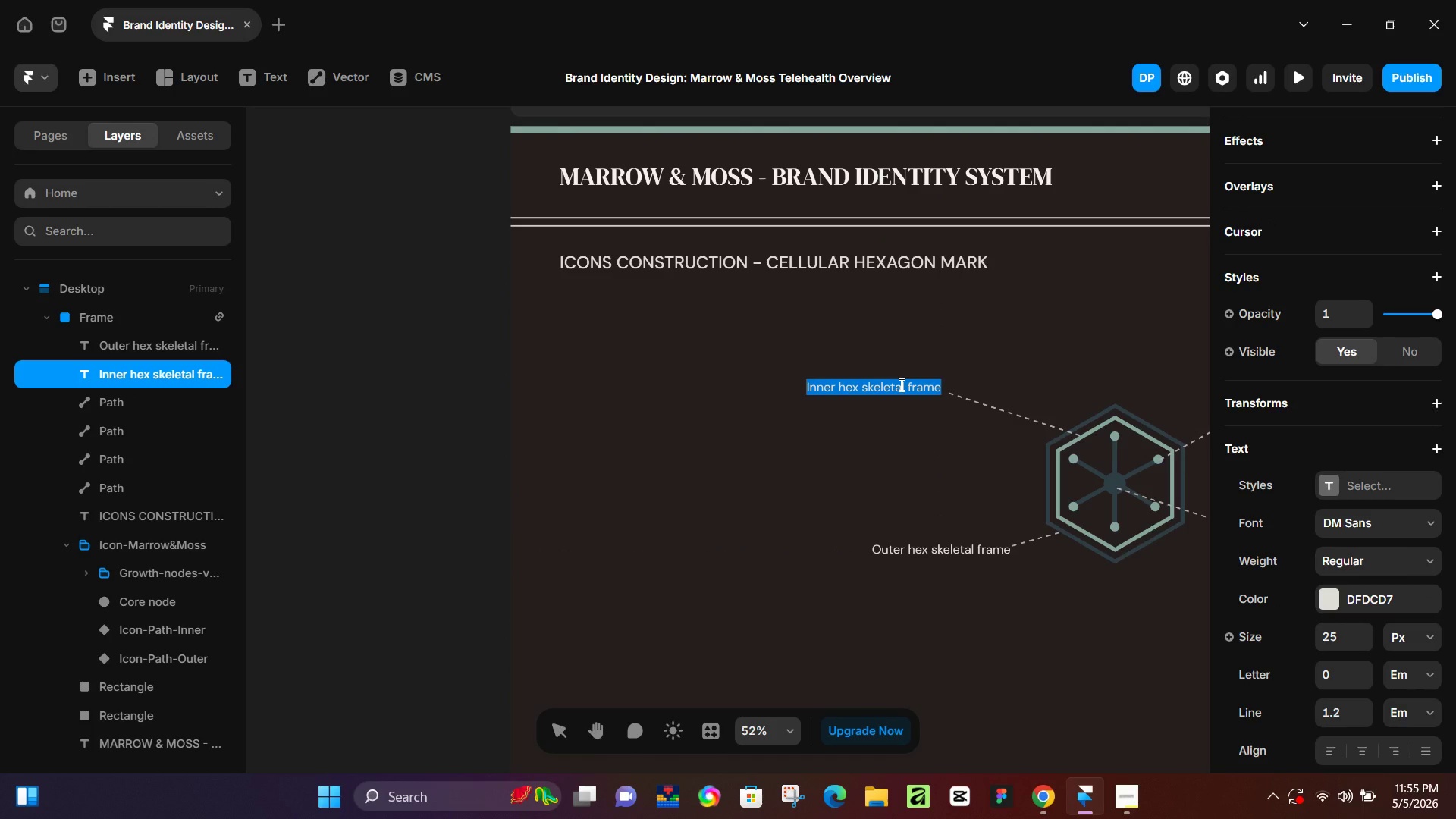 
type(Inner marrow cavity)
 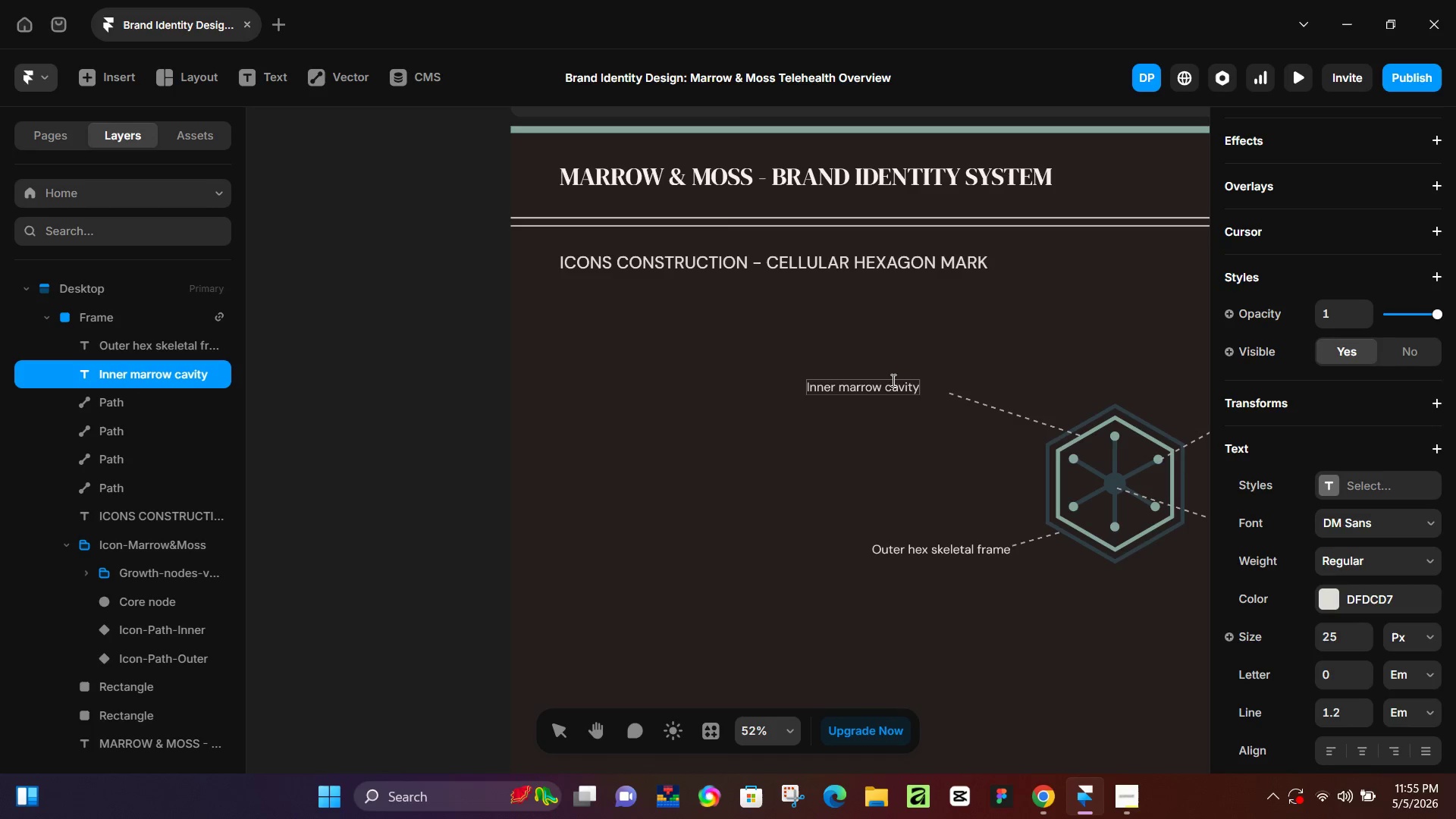 
left_click([890, 455])
 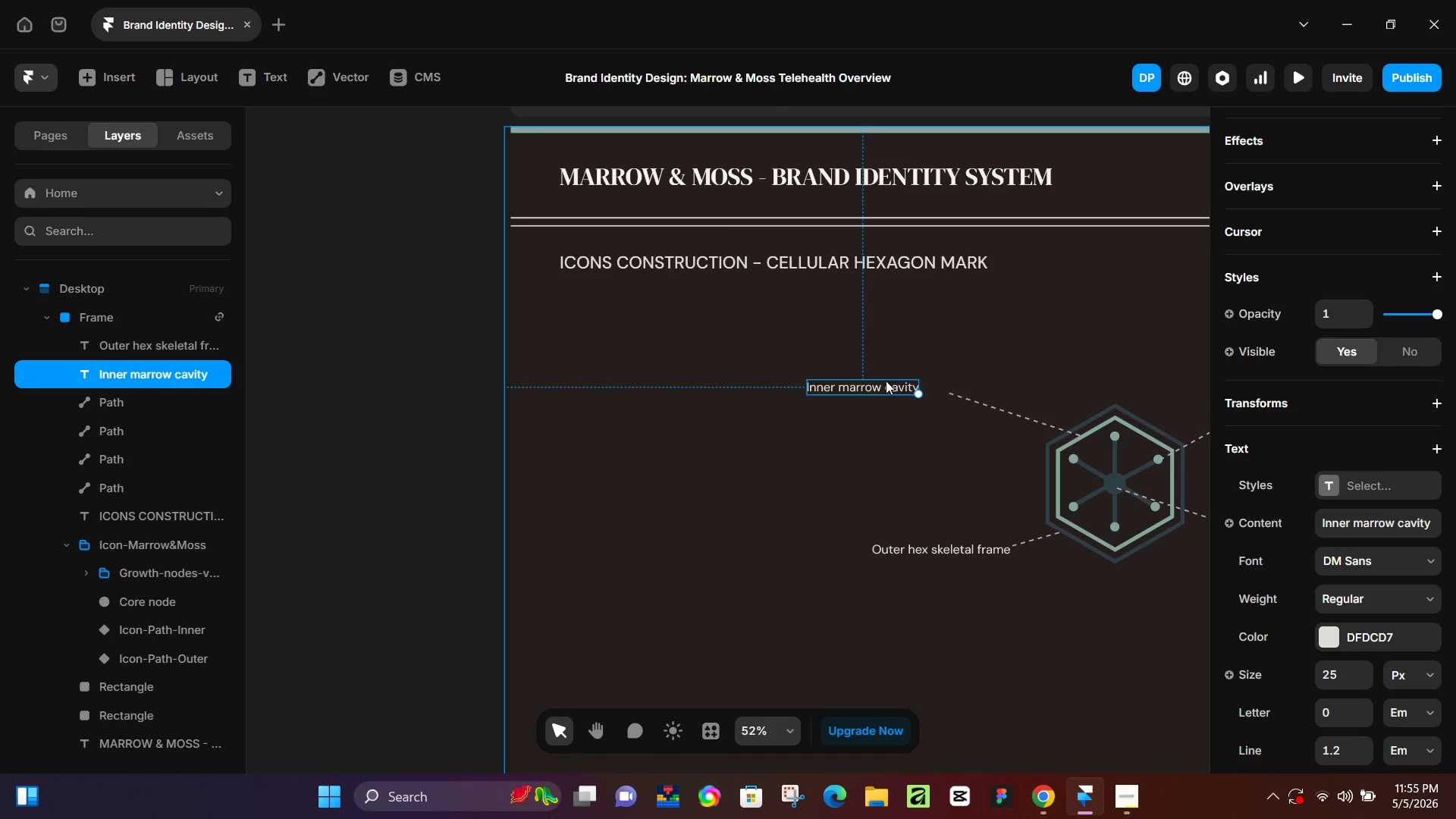 
left_click_drag(start_coordinate=[885, 382], to_coordinate=[912, 379])
 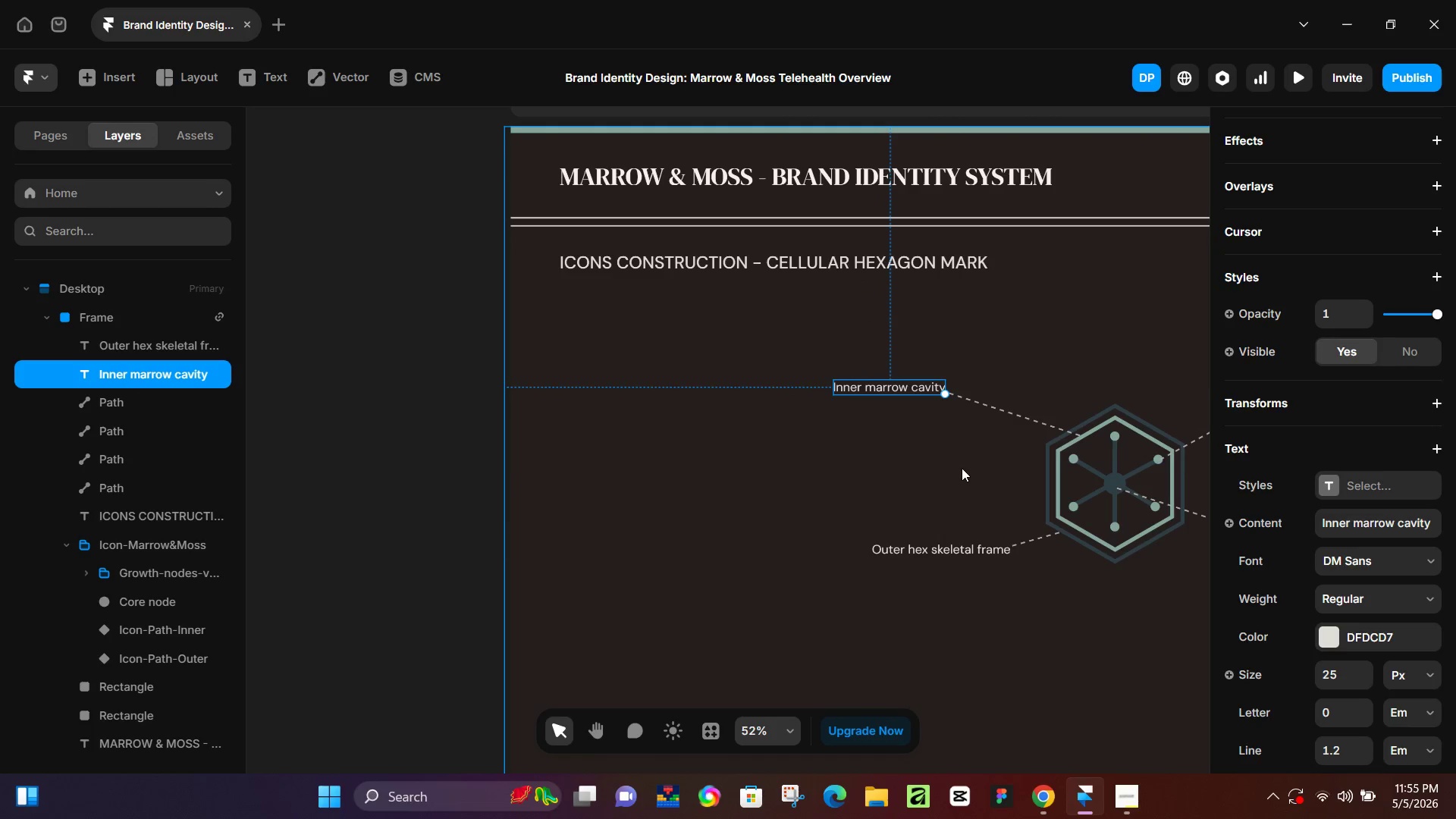 
hold_key(key=Space, duration=1.22)
 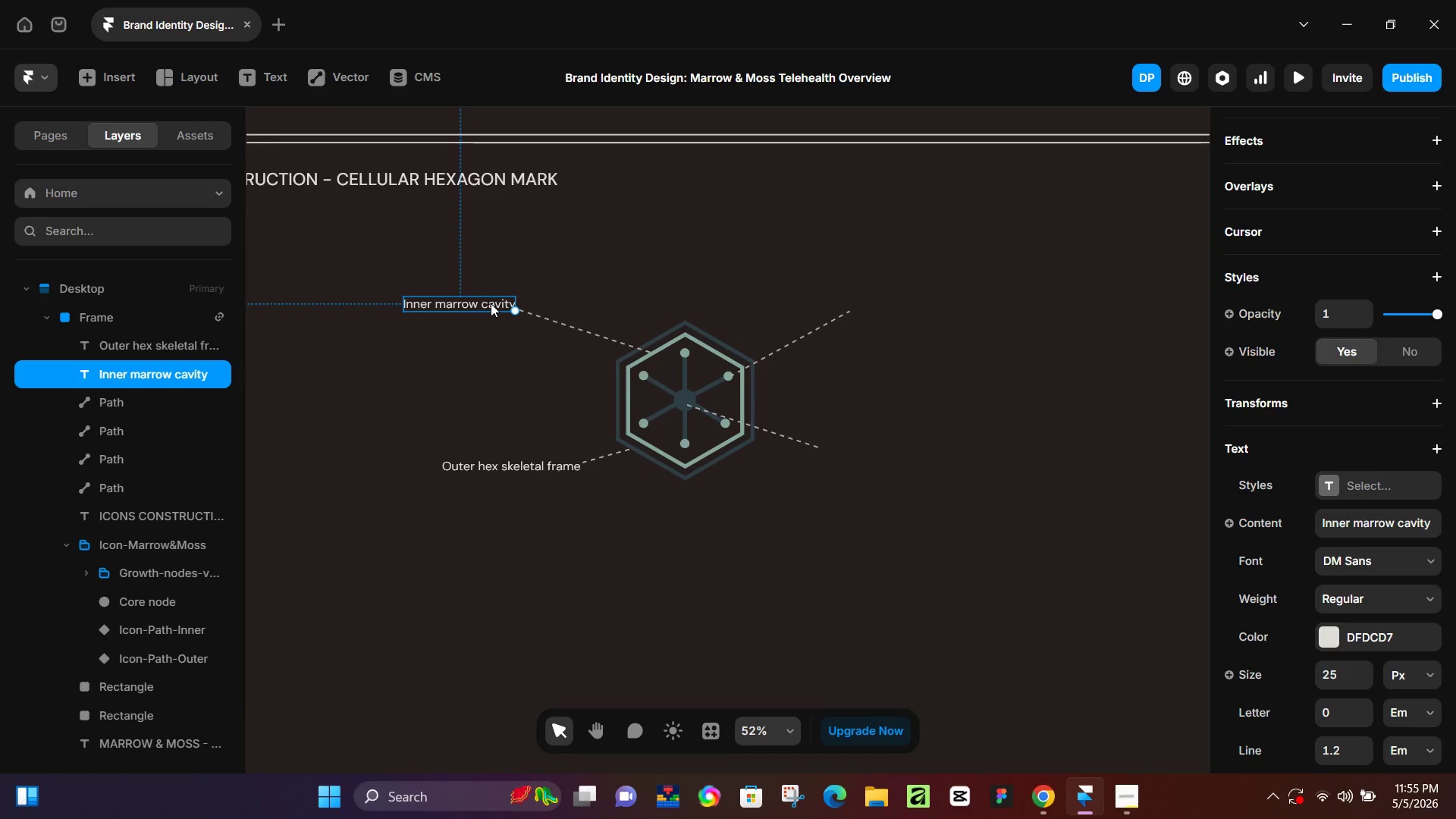 
left_click_drag(start_coordinate=[970, 475], to_coordinate=[540, 391])
 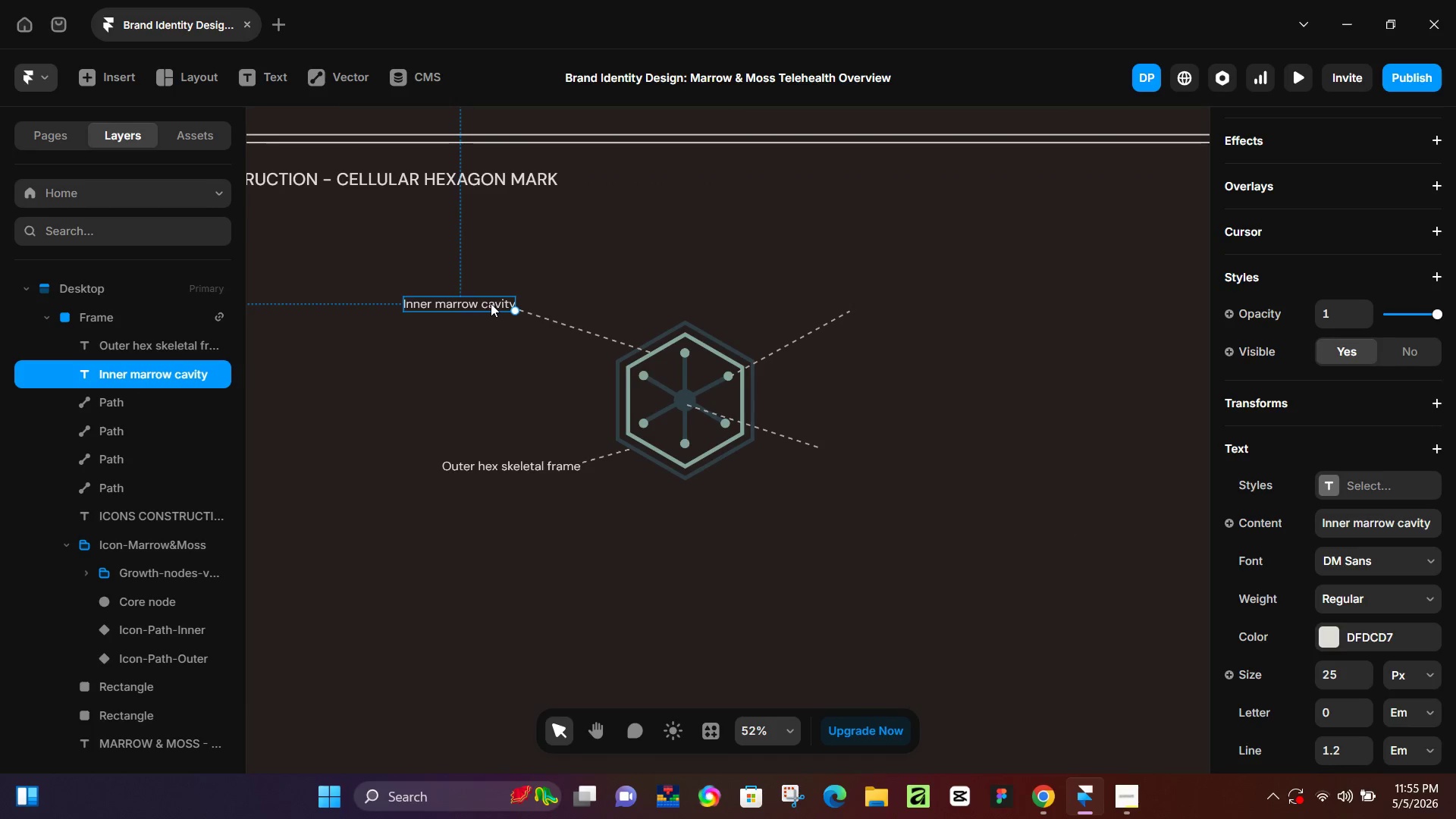 
hold_key(key=AltLeft, duration=1.51)
left_click_drag(start_coordinate=[491, 303], to_coordinate=[943, 303])
 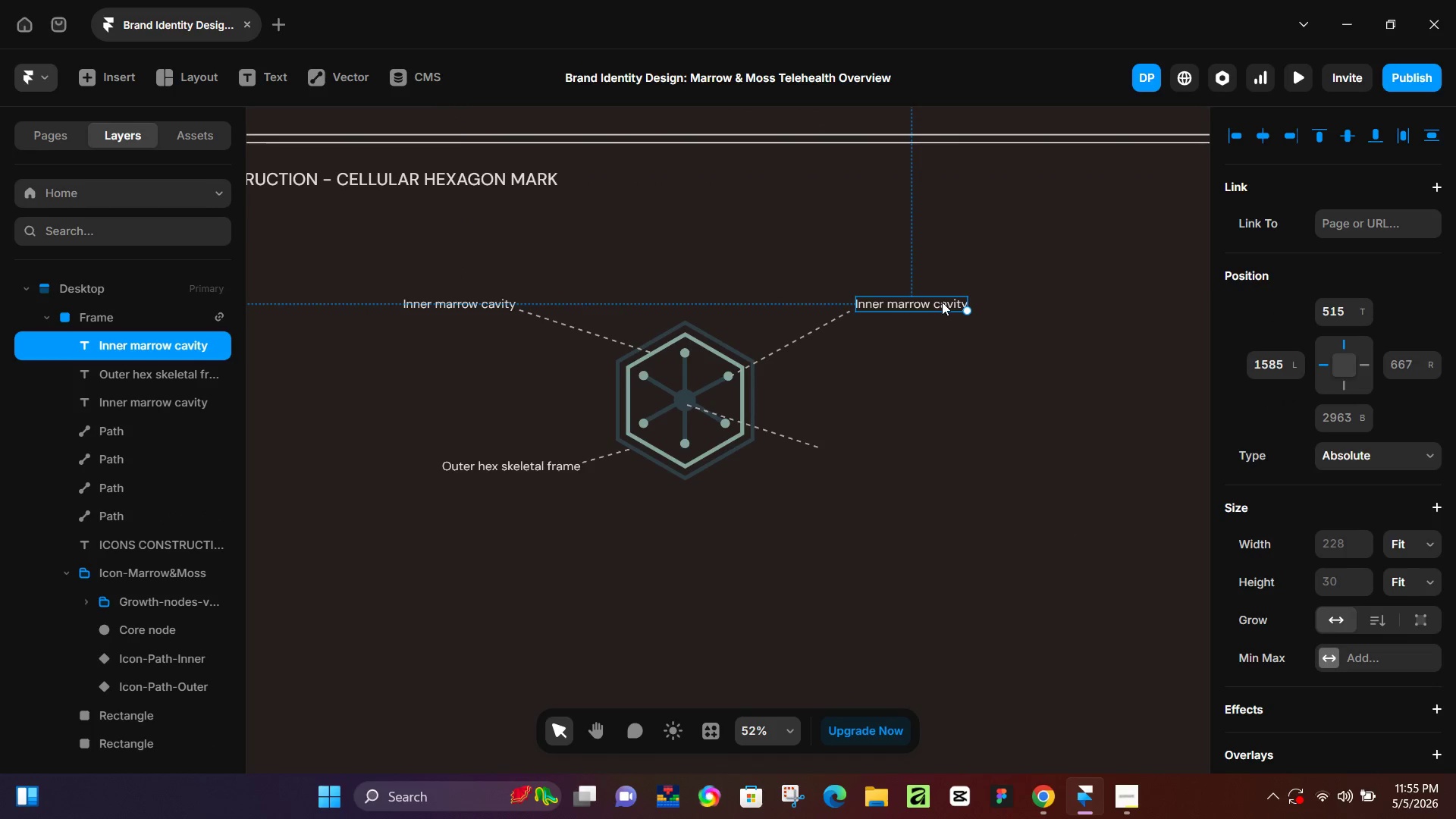 
hold_key(key=AltLeft, duration=0.67)
 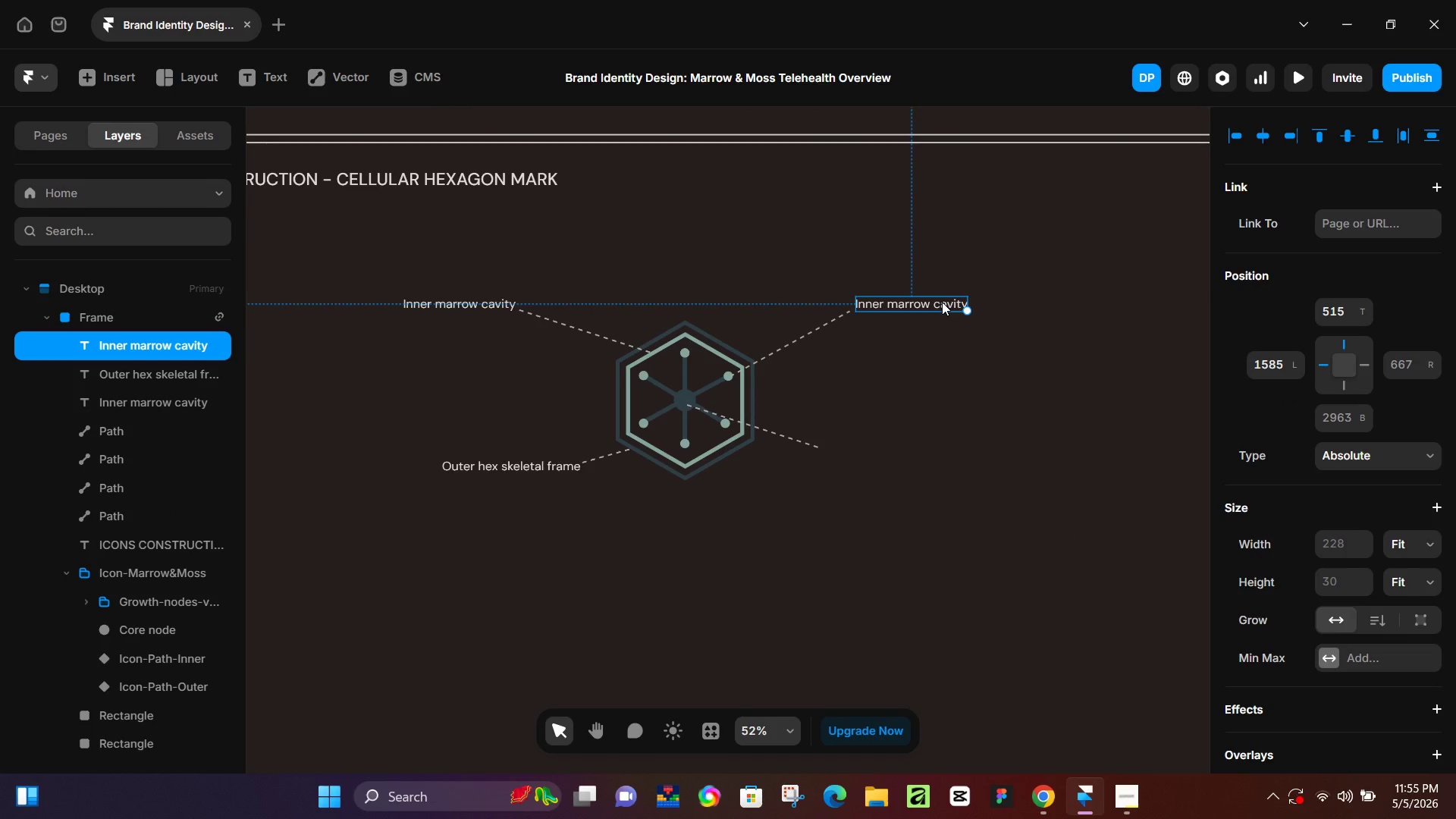 
double_click([942, 302])
 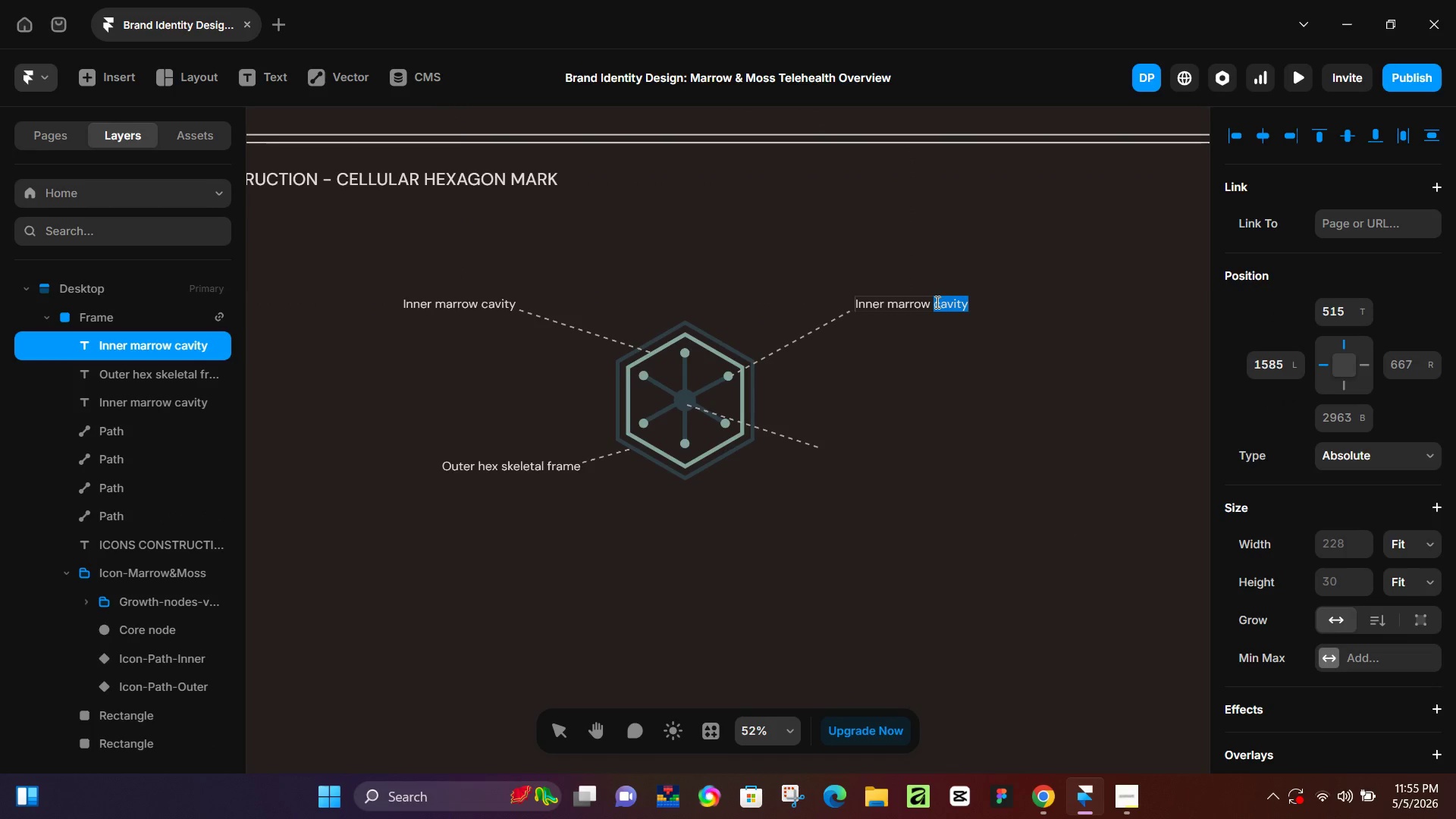 
key(Control+A)
 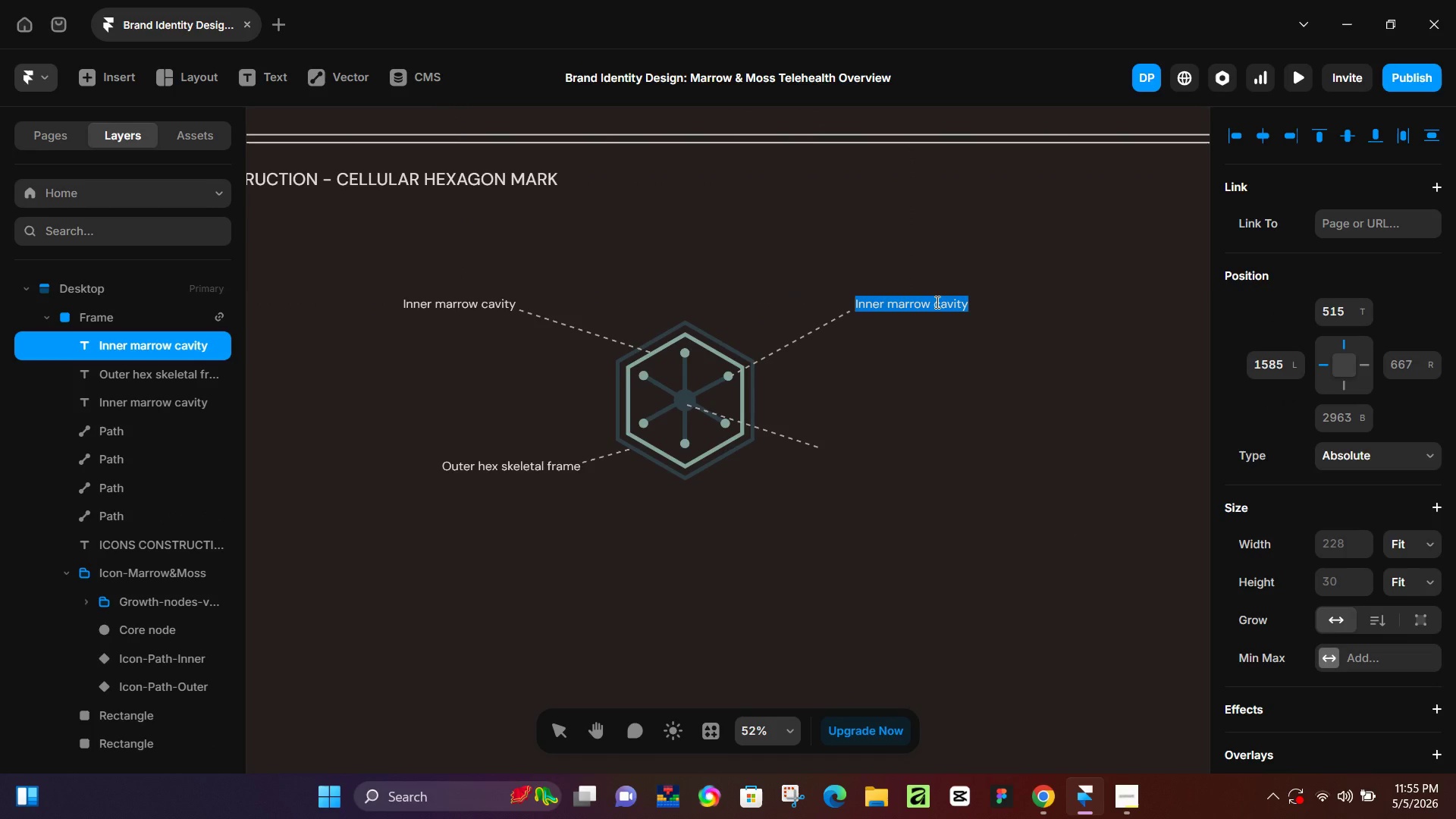 
type(Grw)
key(Backspace)
type(owth noe)
key(Backspace)
type(des vascular channel)
 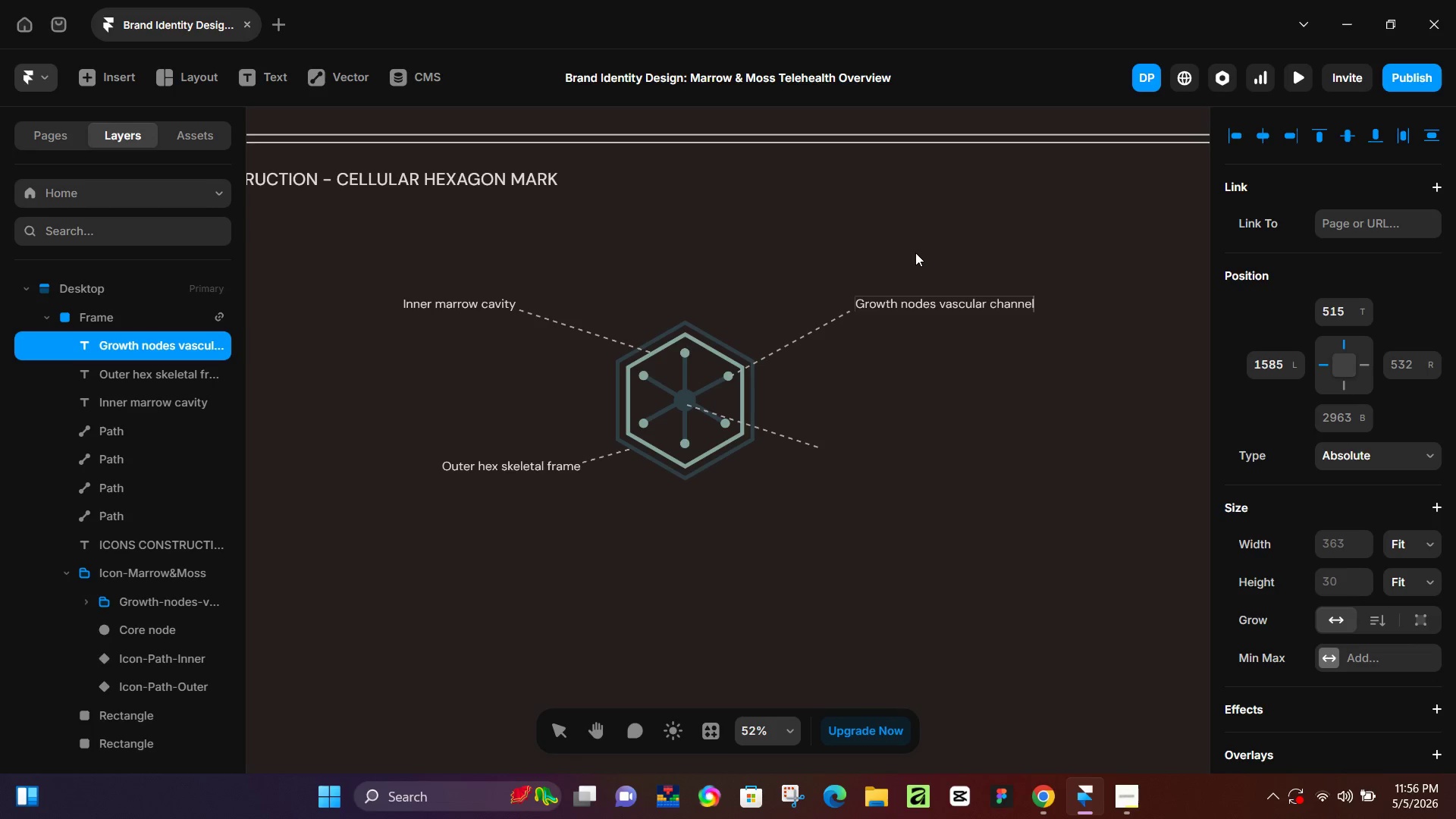 
hold_key(key=AltLeft, duration=1.3)
left_click_drag(start_coordinate=[934, 303], to_coordinate=[933, 491])
 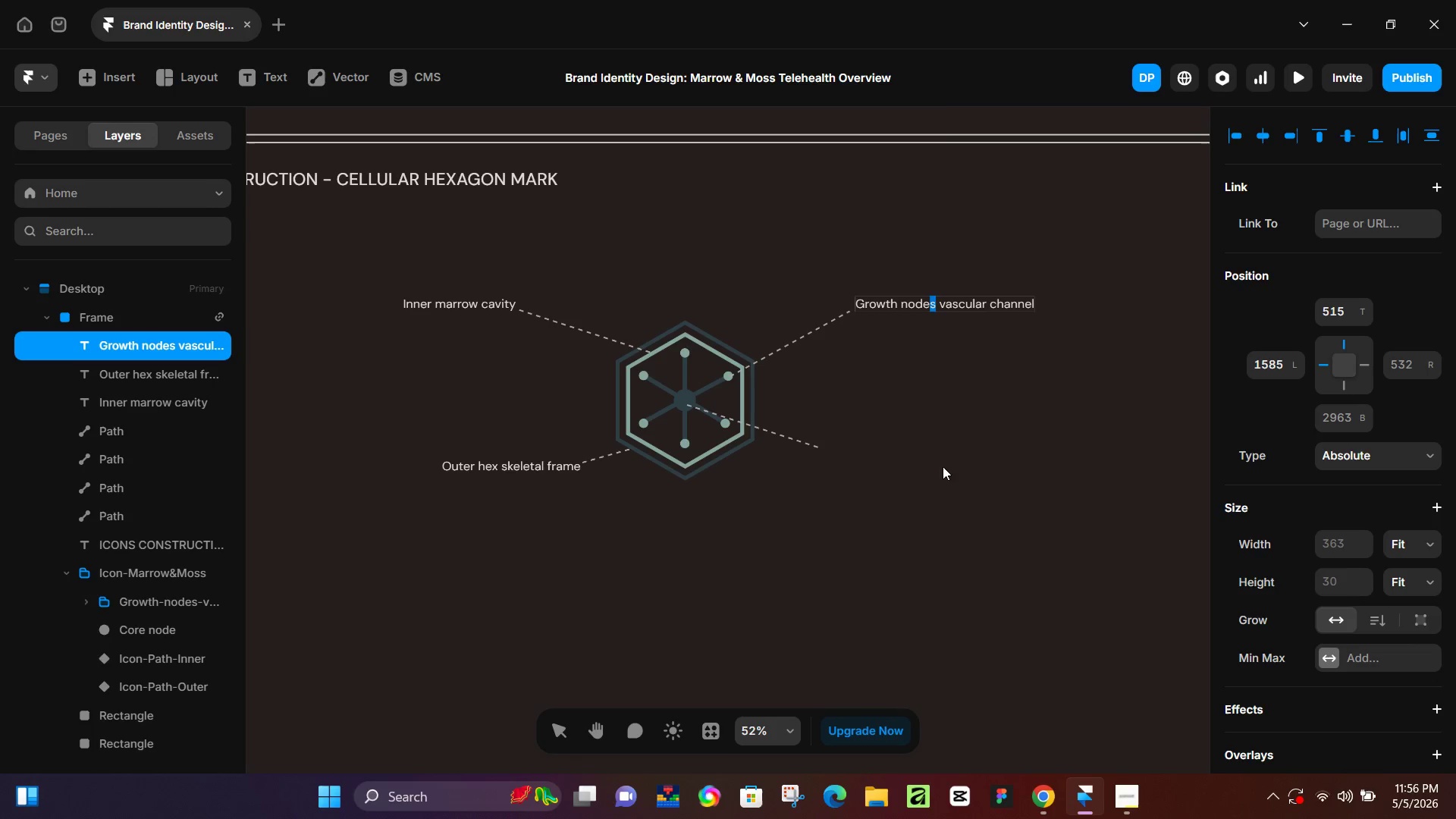 
hold_key(key=AltLeft, duration=1.52)
left_click_drag(start_coordinate=[945, 454], to_coordinate=[948, 450])
 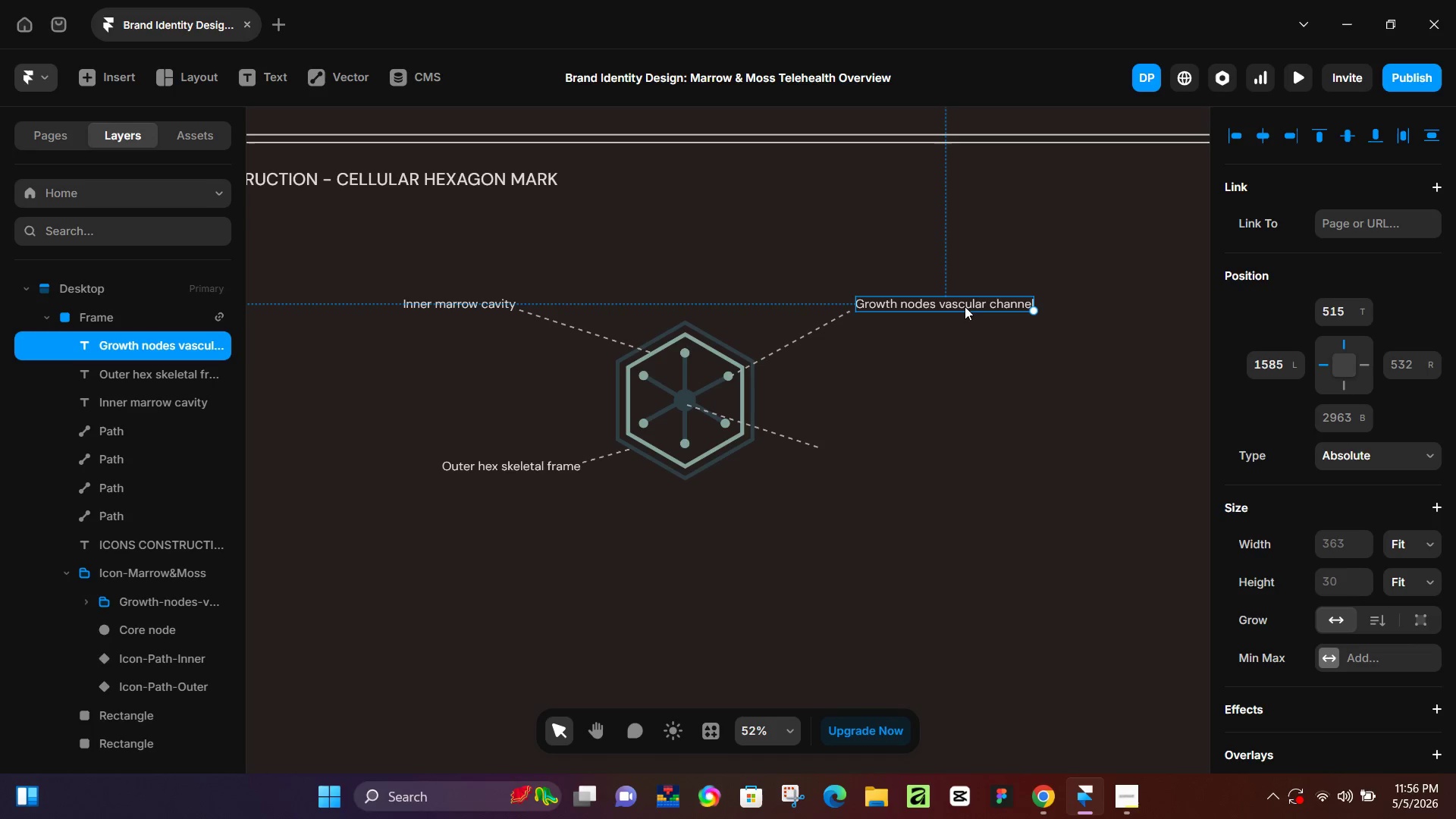 
left_click_drag(start_coordinate=[965, 306], to_coordinate=[927, 456])
 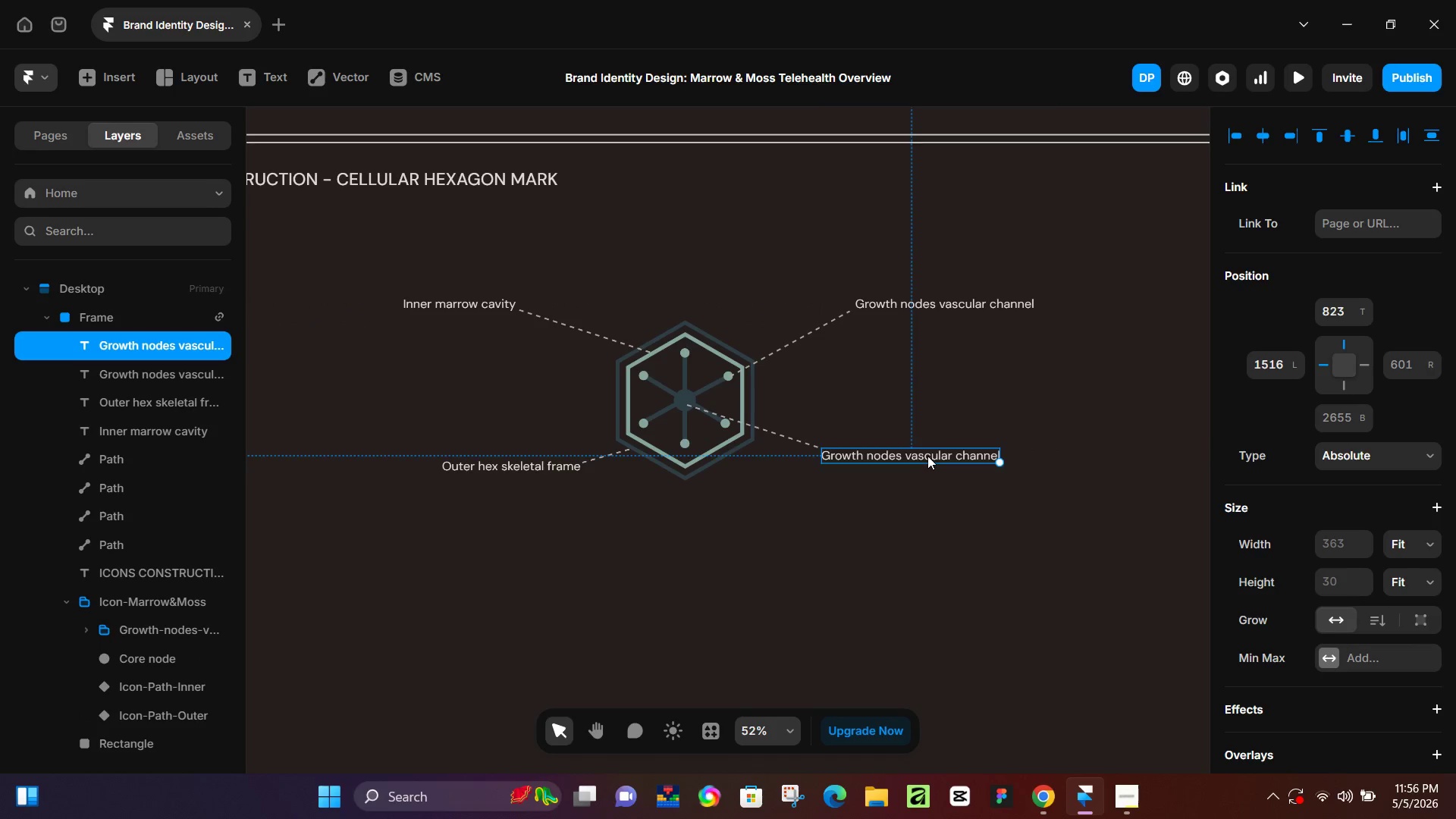 
hold_key(key=AltLeft, duration=1.51)
 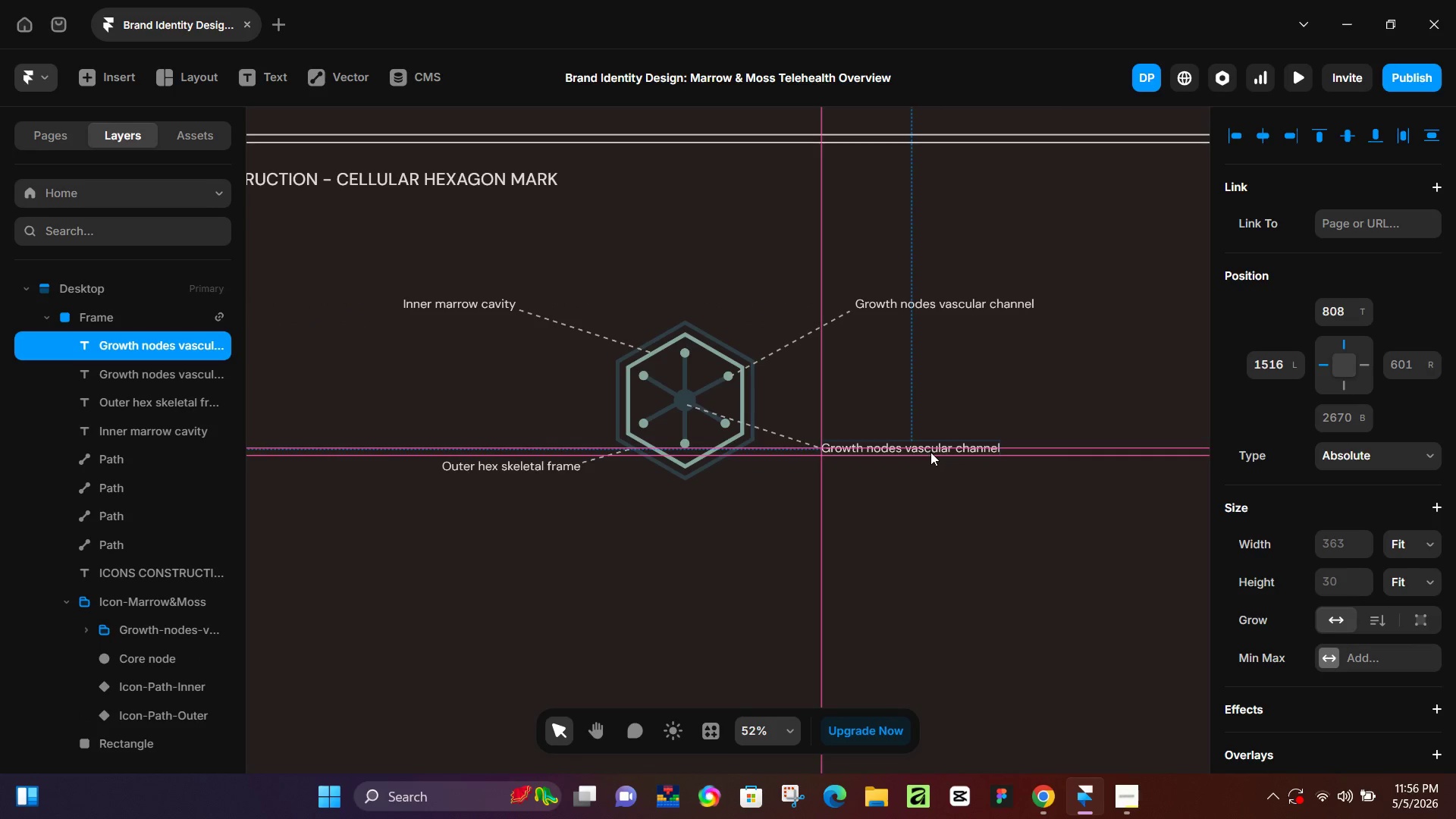 
hold_key(key=AltLeft, duration=1.5)
 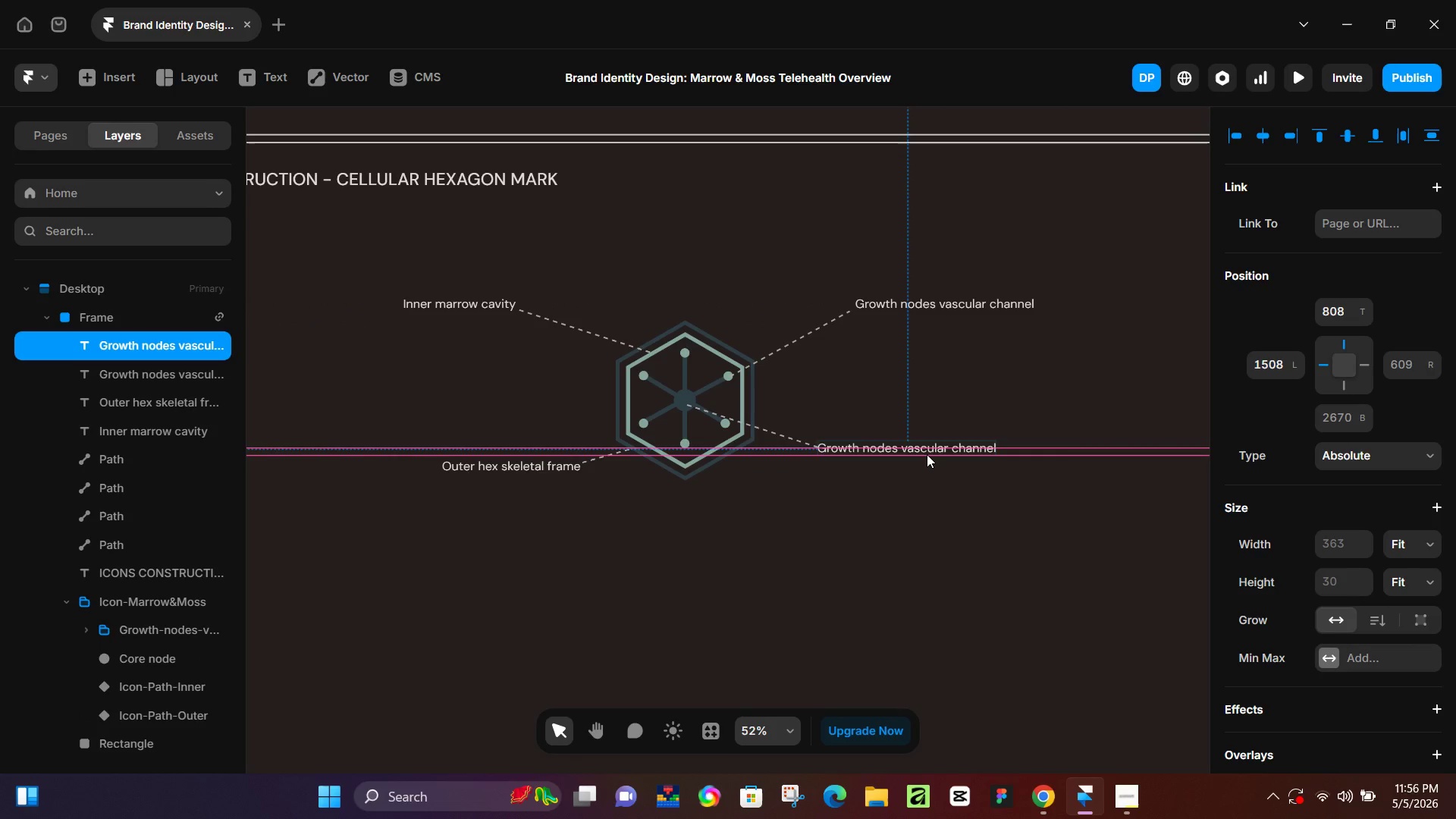 
hold_key(key=AltLeft, duration=1.3)
 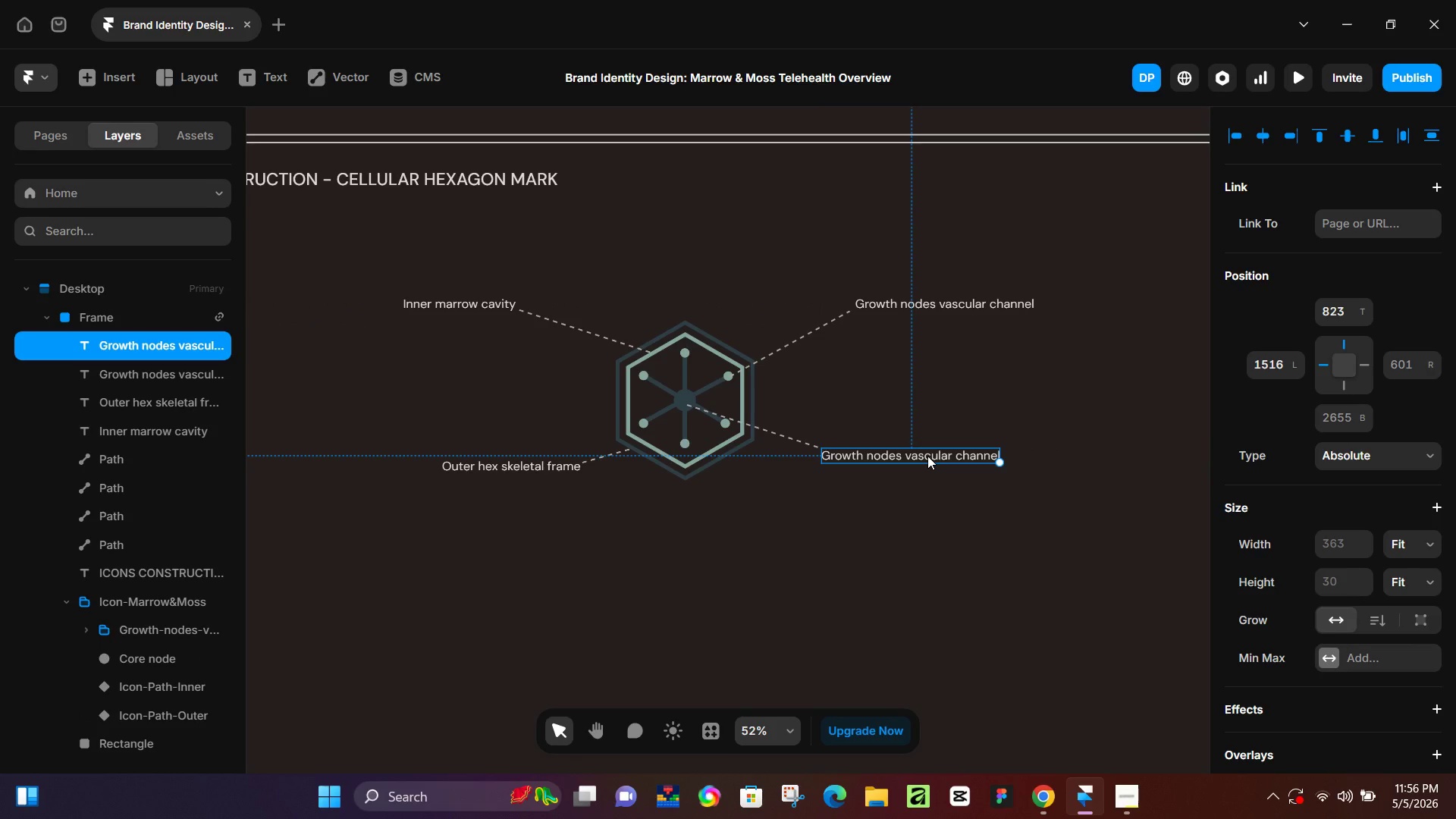 
double_click([927, 456])
 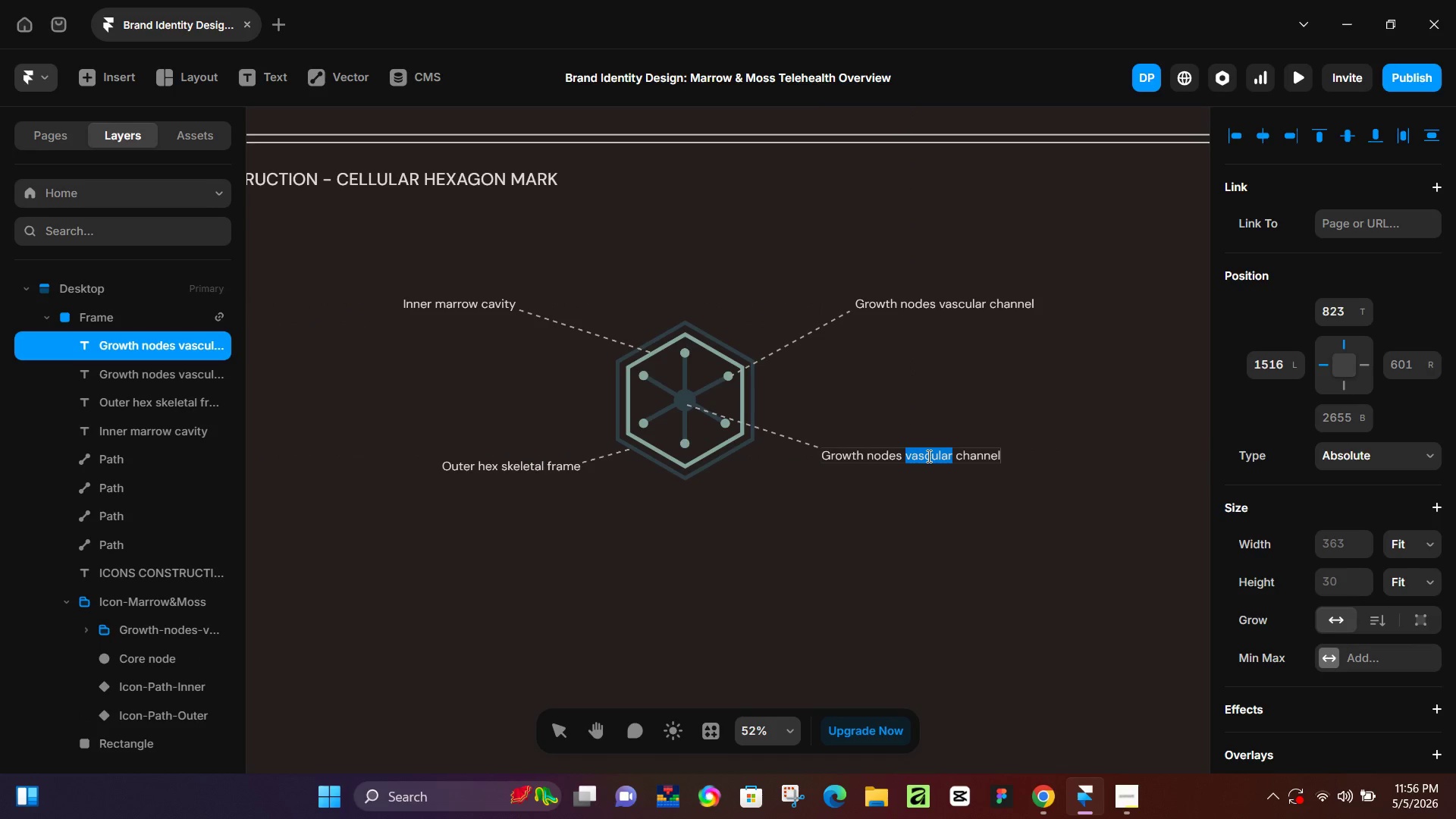 
key(Control+ControlLeft)
 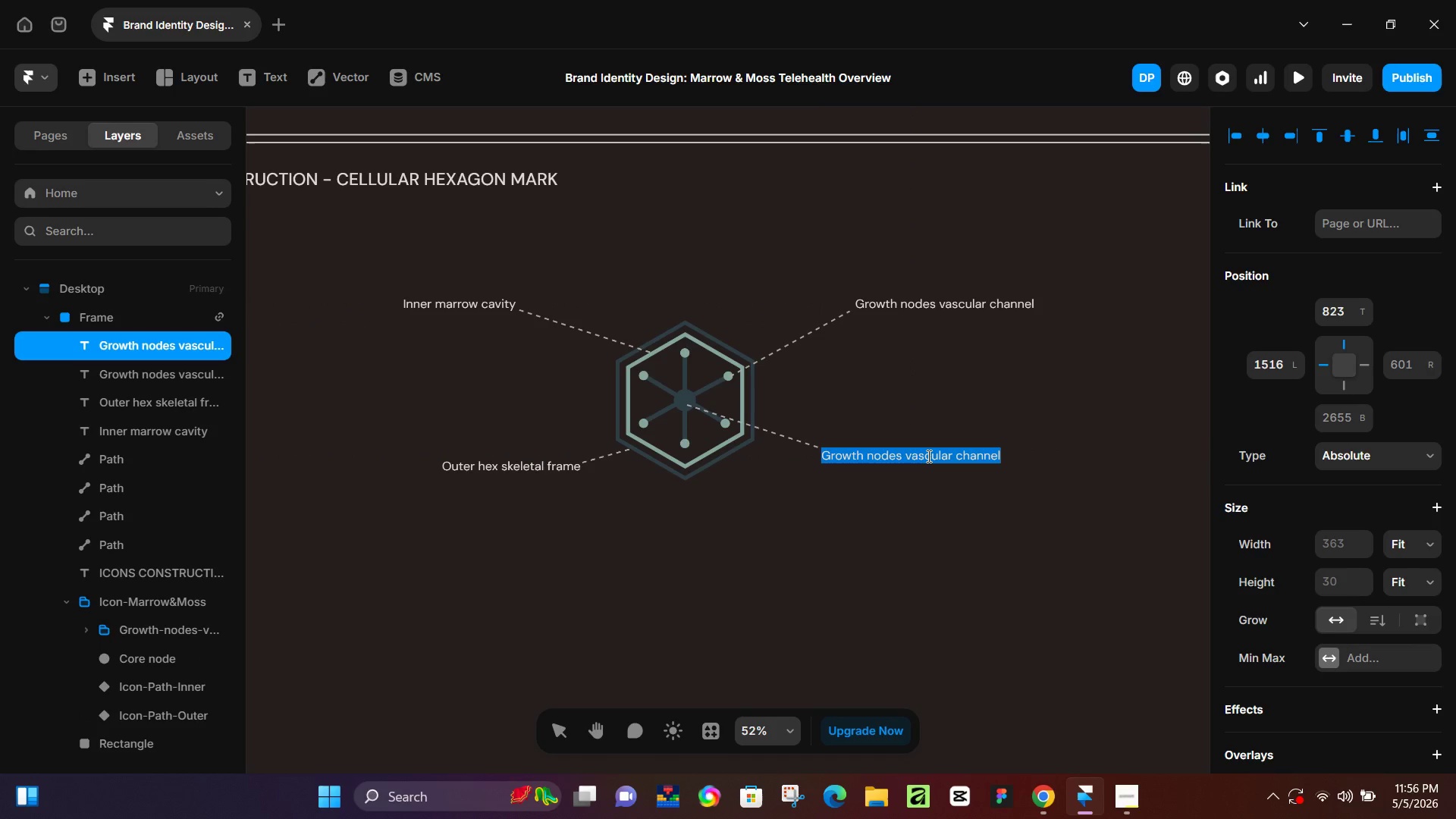 
key(Control+A)
 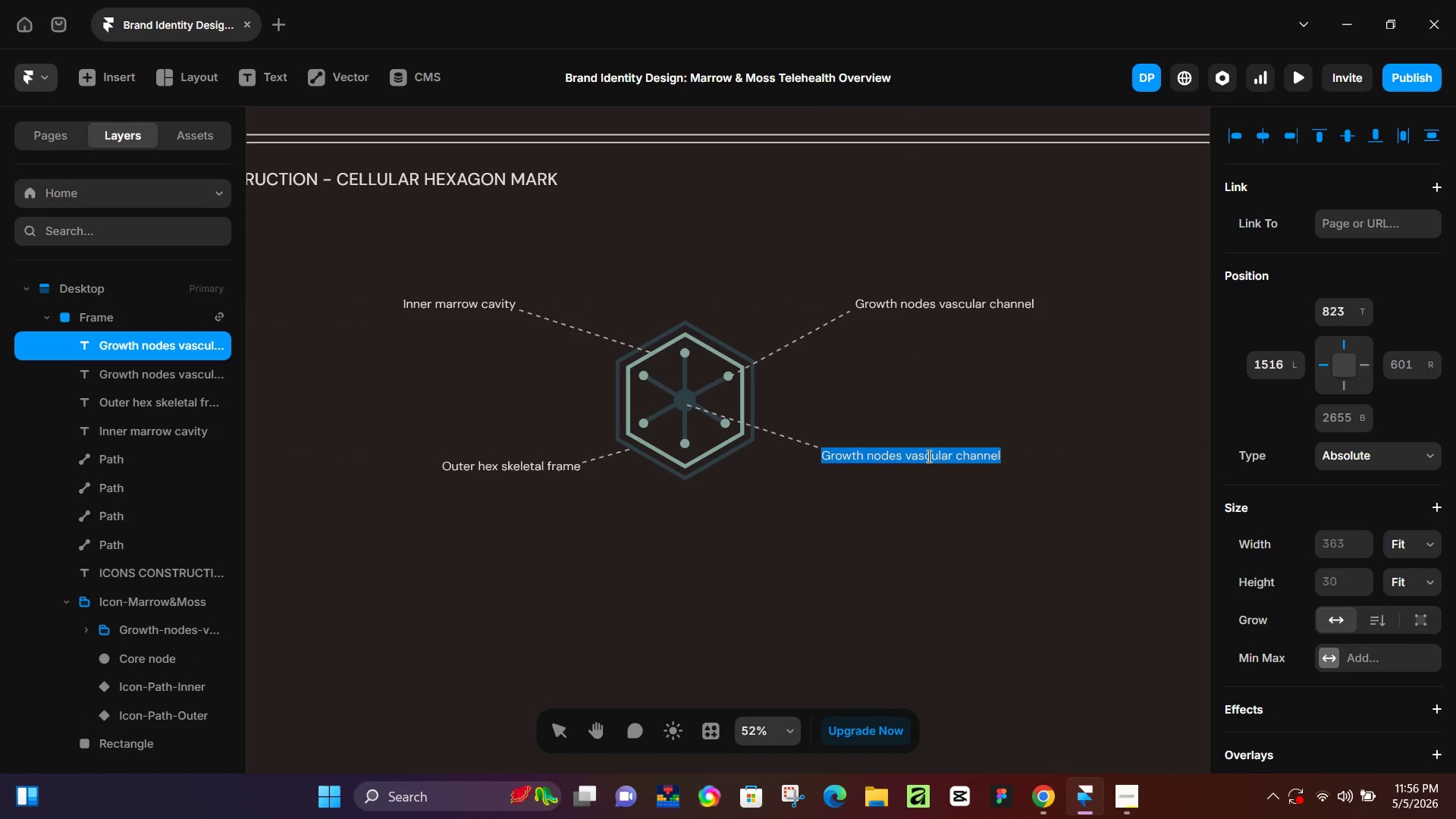 
type(Core node)
 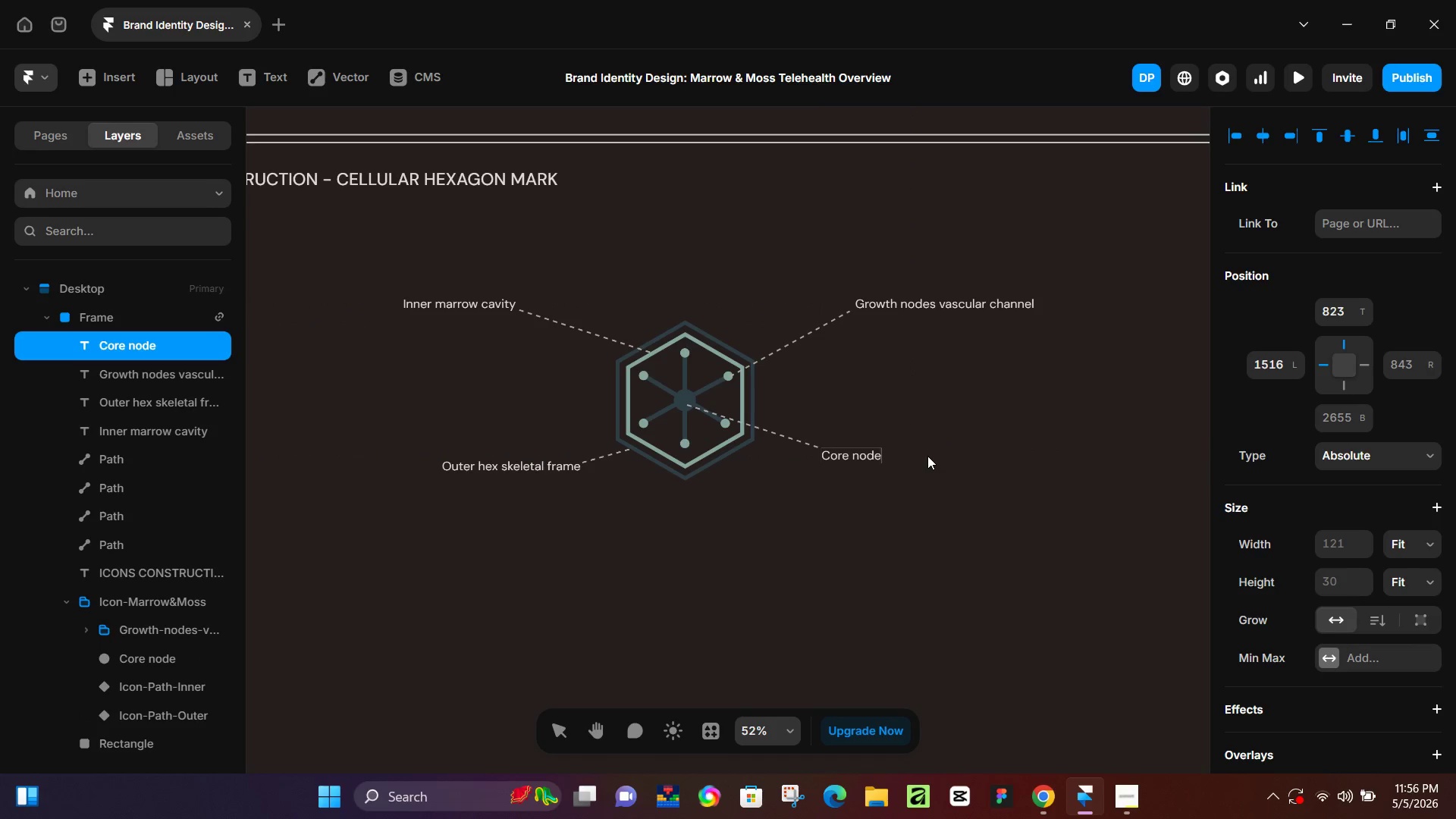 
left_click([927, 456])
 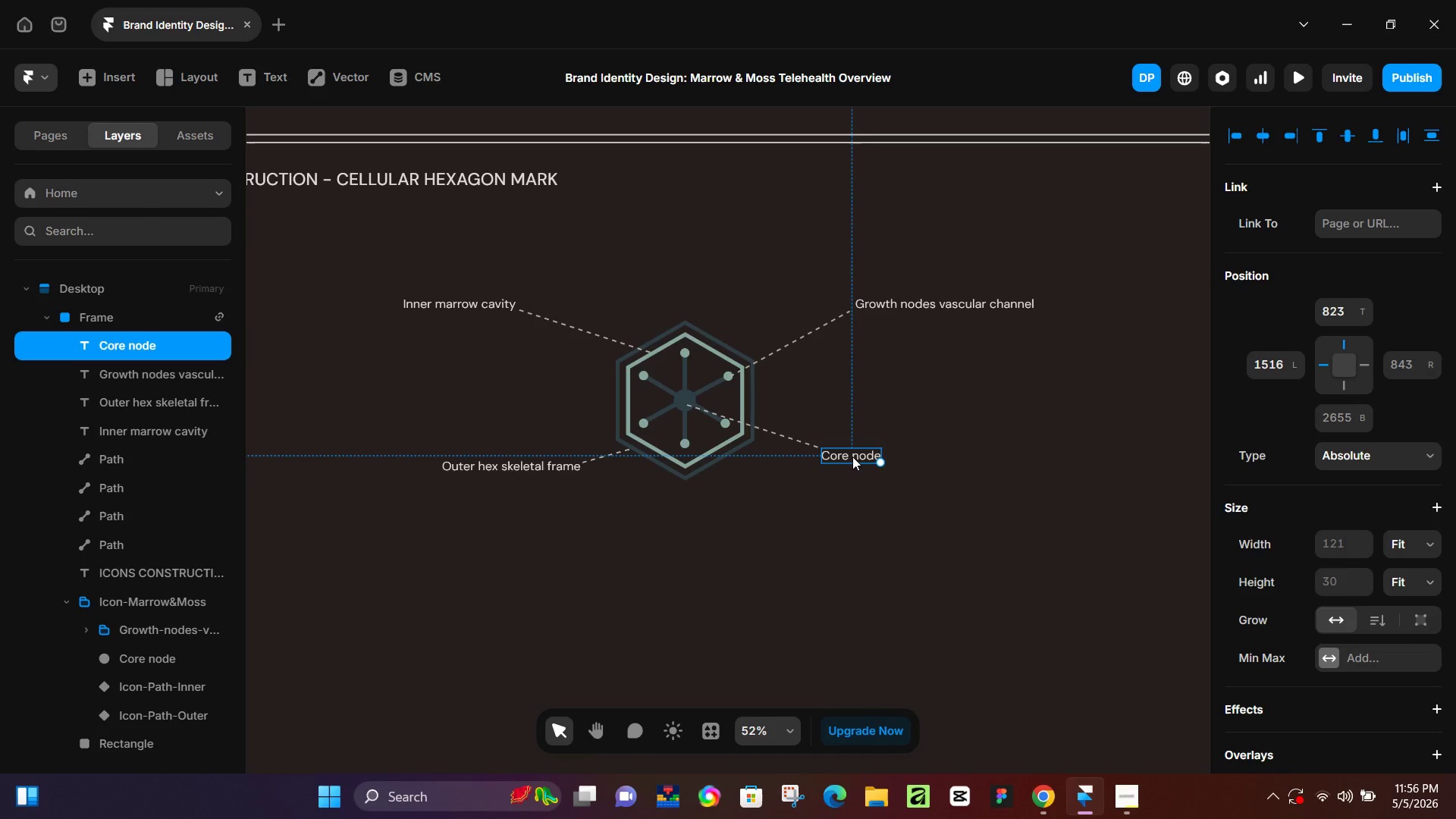 
left_click_drag(start_coordinate=[852, 457], to_coordinate=[856, 454])
 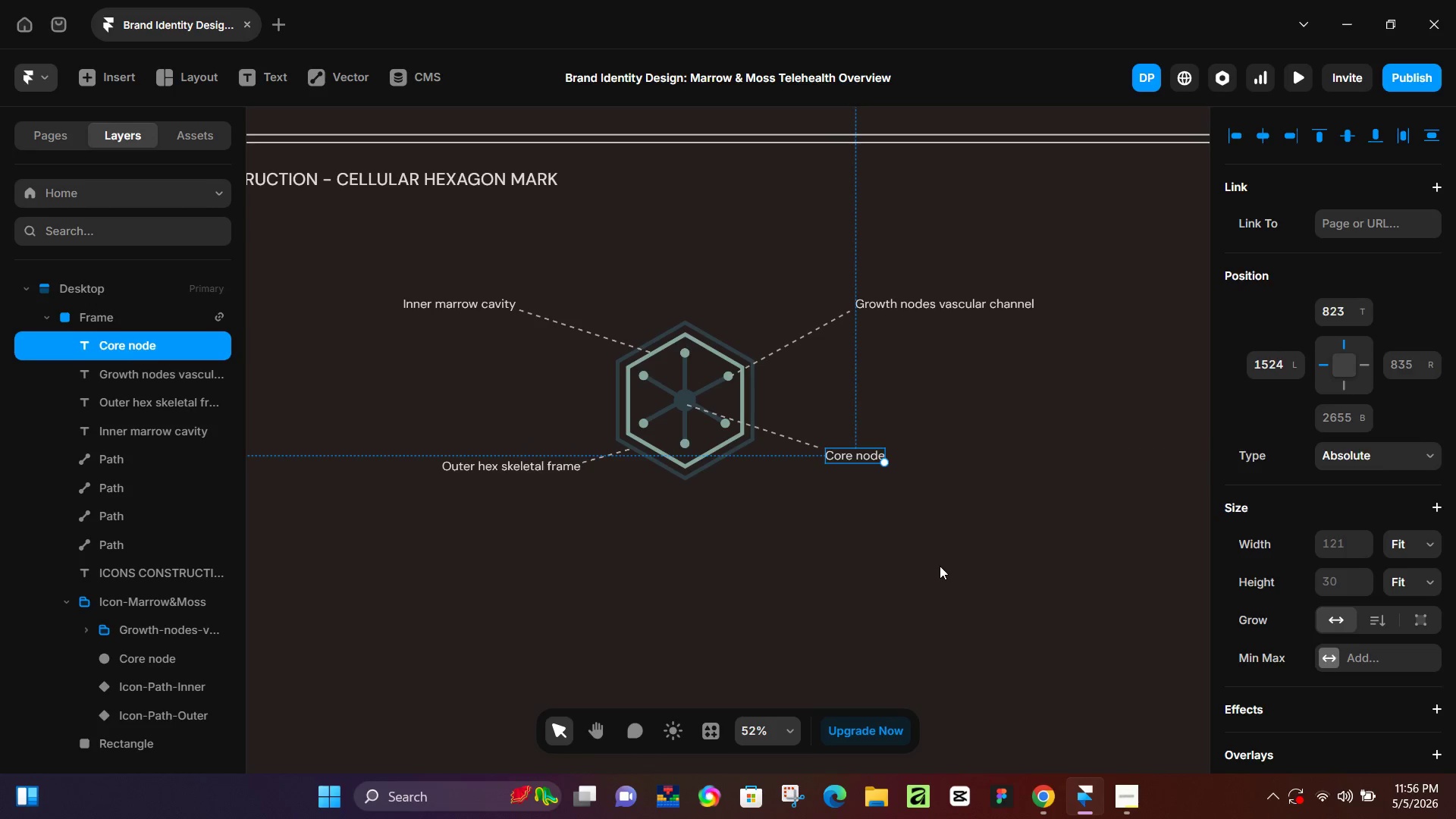 
left_click([940, 566])
 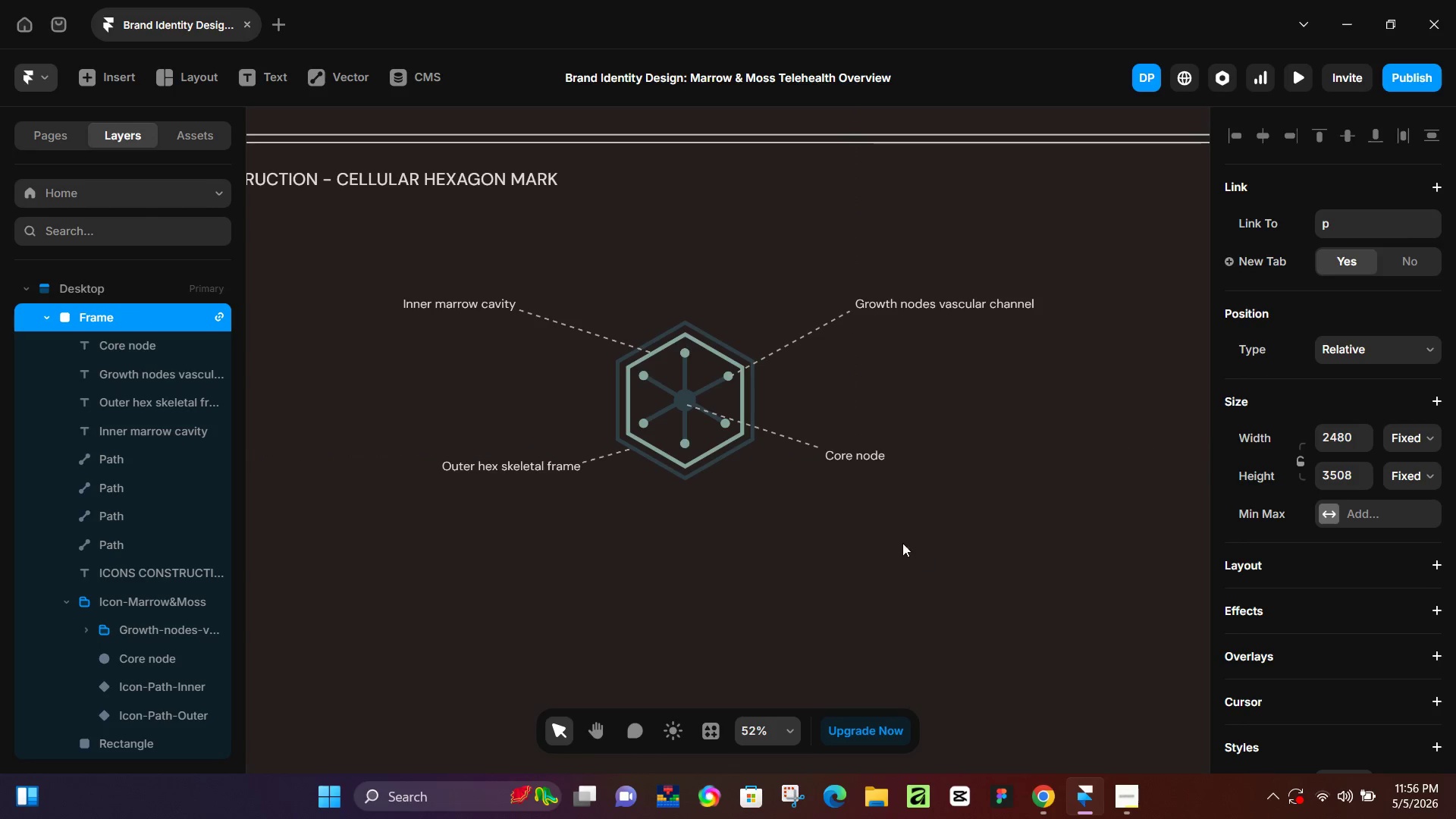 
hold_key(key=ControlLeft, duration=0.88)
scroll: coordinate [787, 481], scroll_direction: down, amount: 8.0
 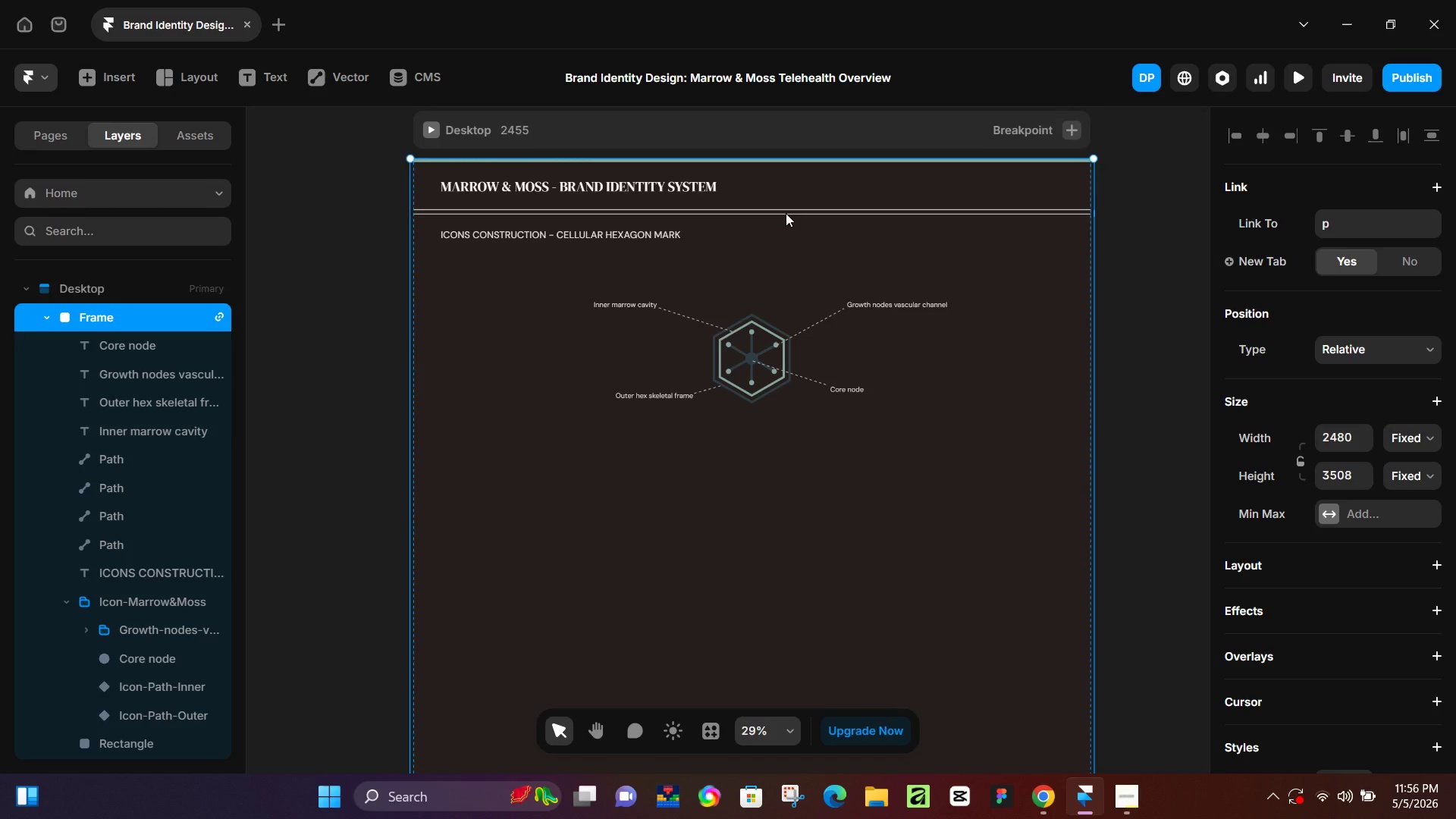 
left_click([788, 215])
 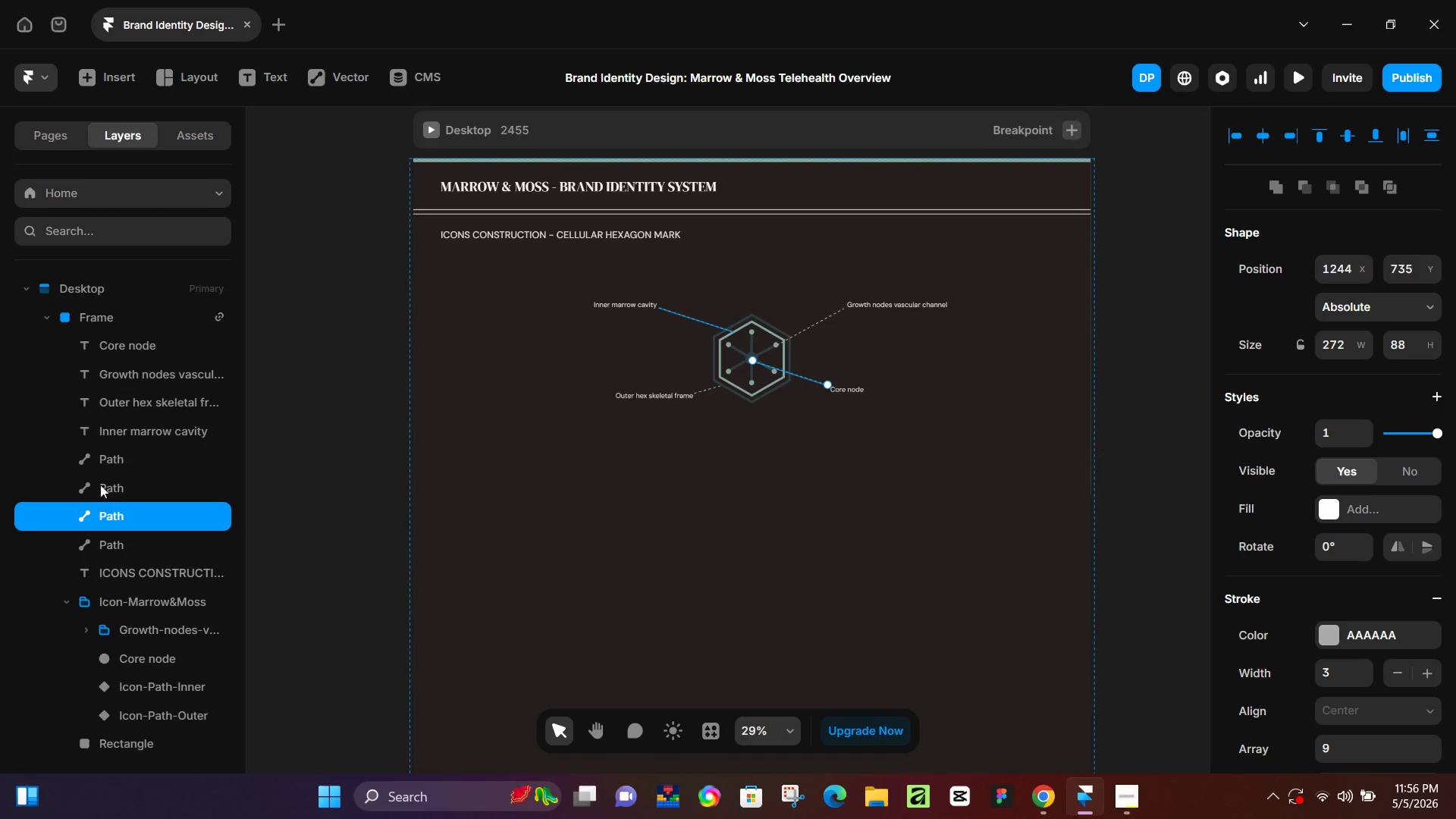 
left_click([115, 342])
 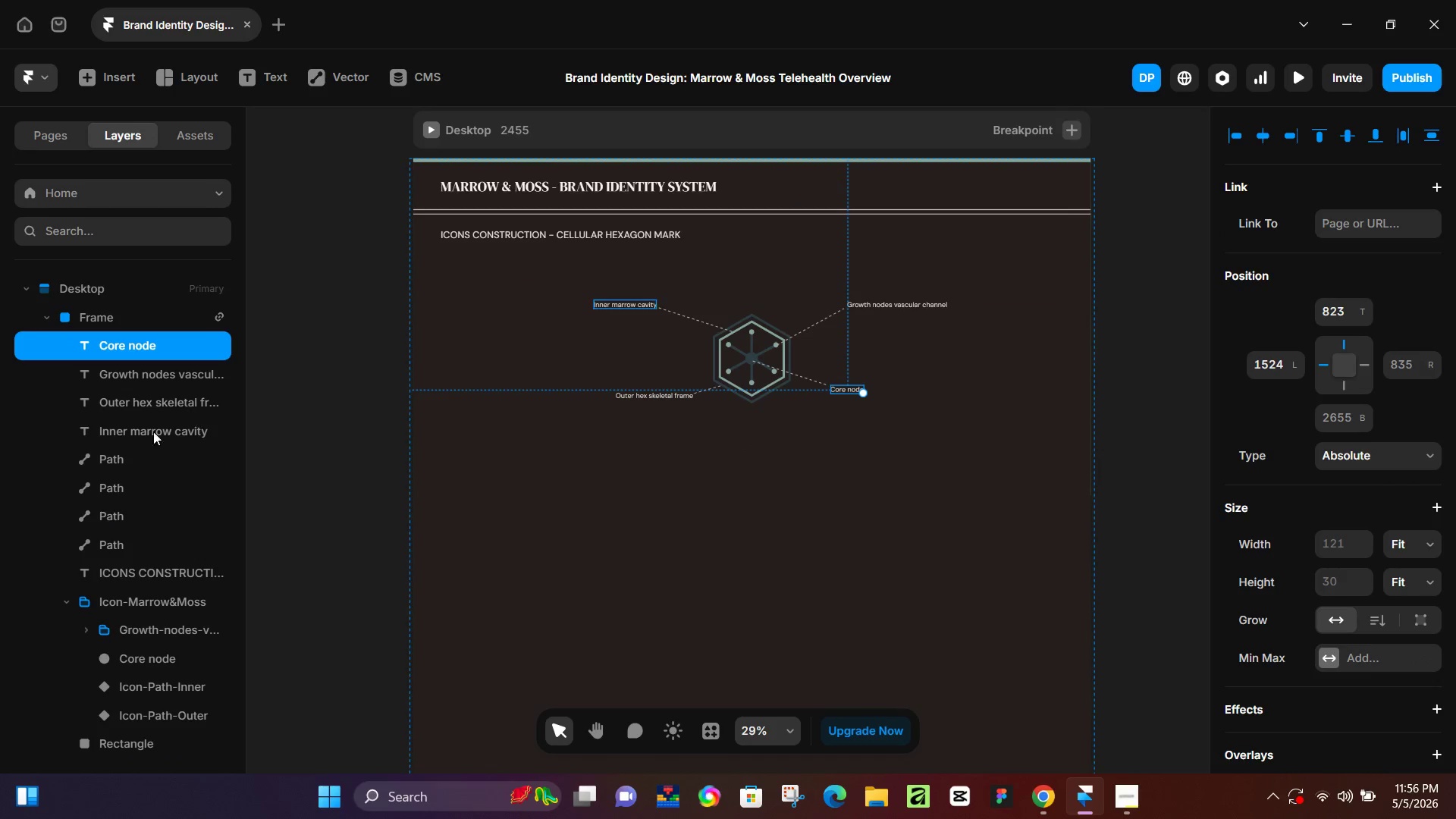 
left_click([122, 455])
 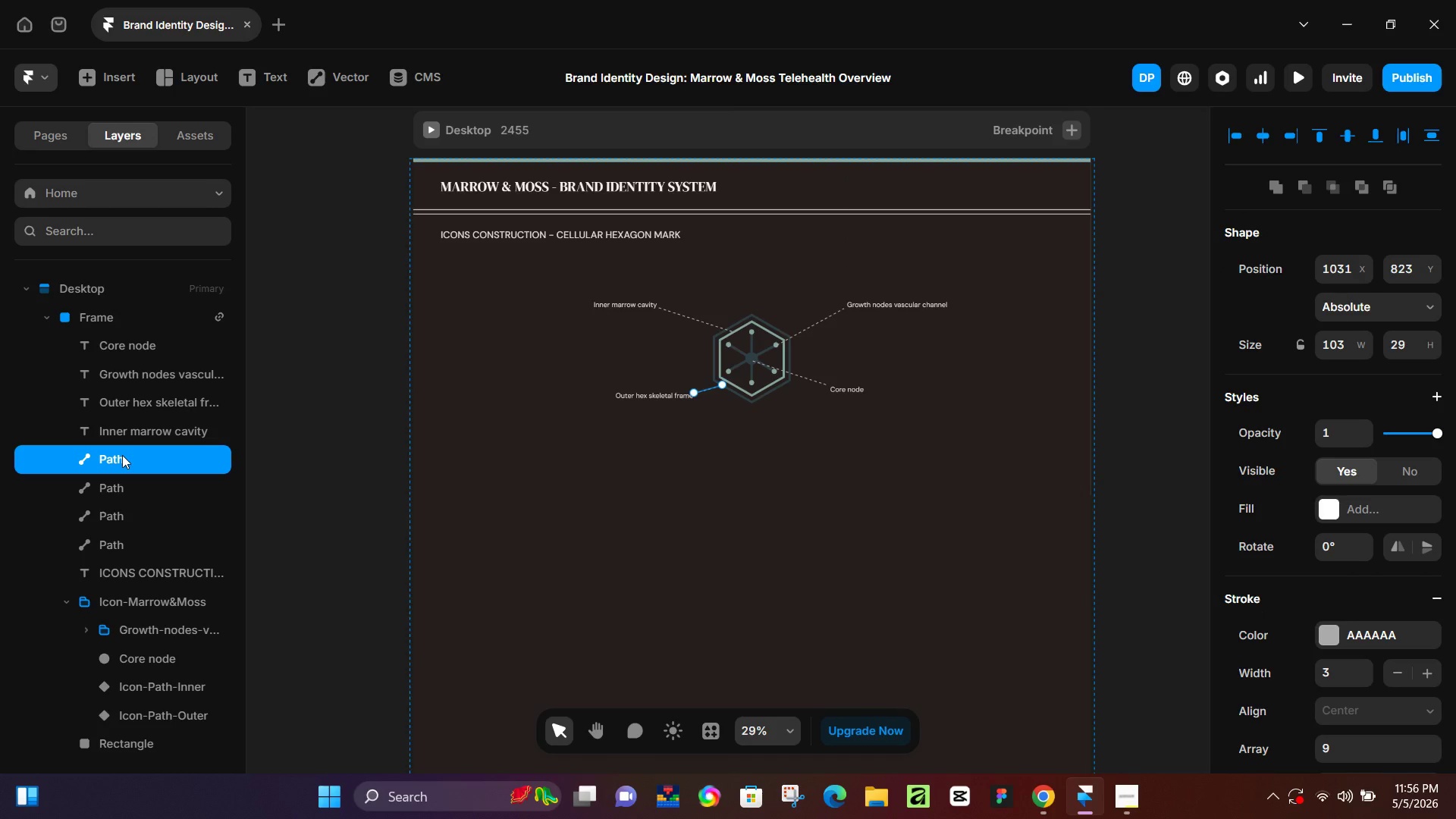 
hold_key(key=ControlLeft, duration=1.51)
left_click([134, 398])
 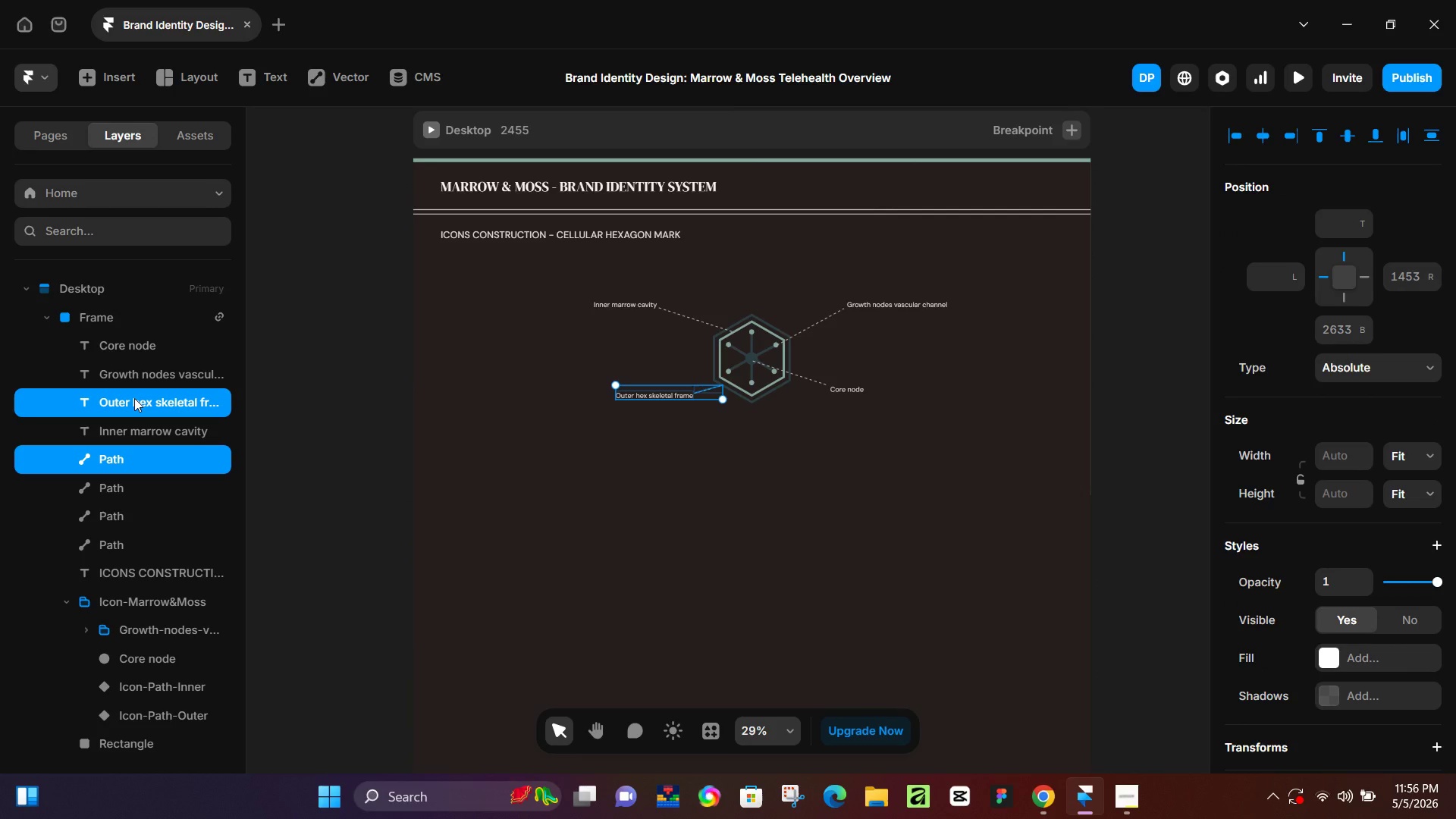 
key(Control+G)
 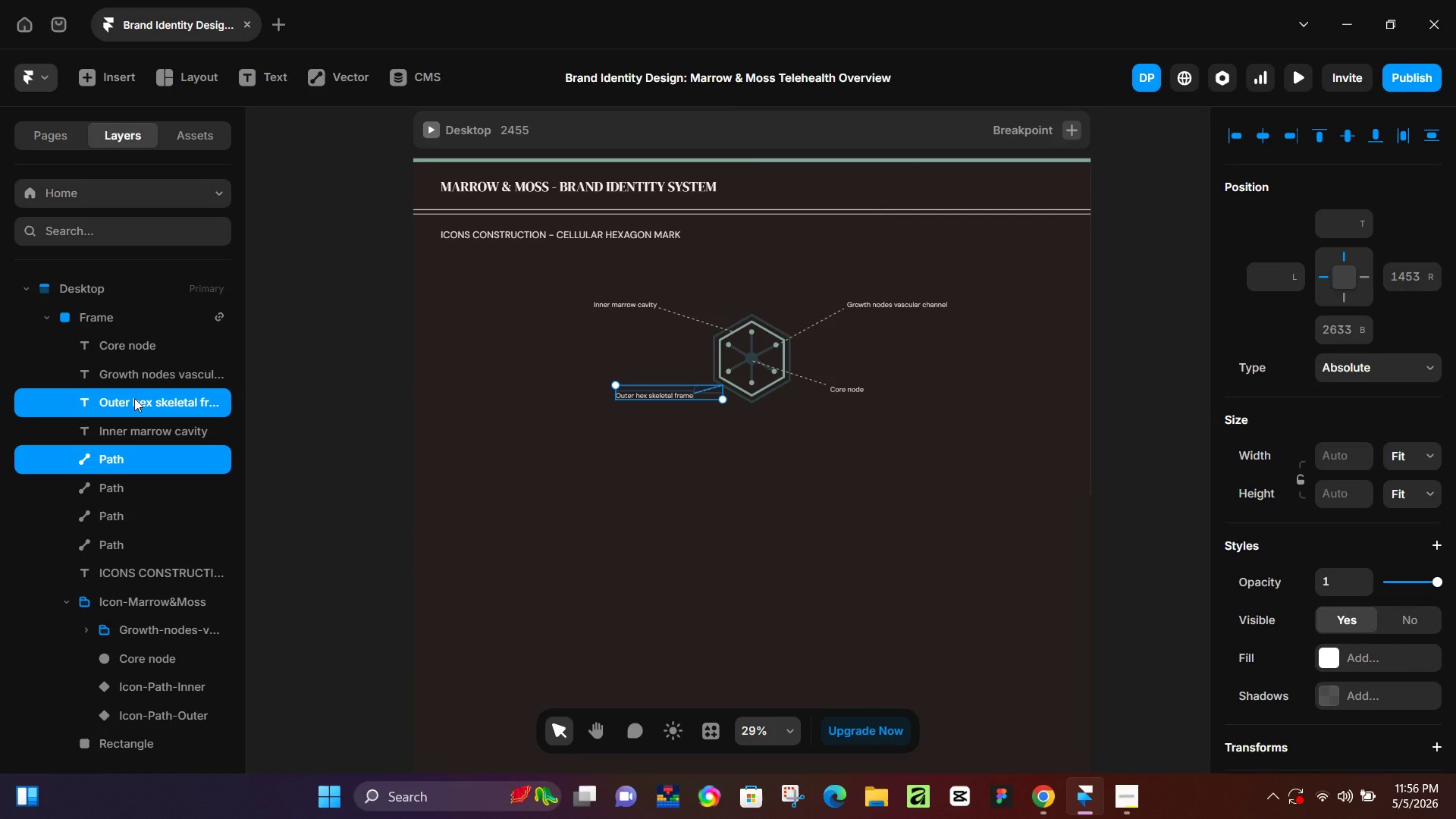 
key(Control+G)
 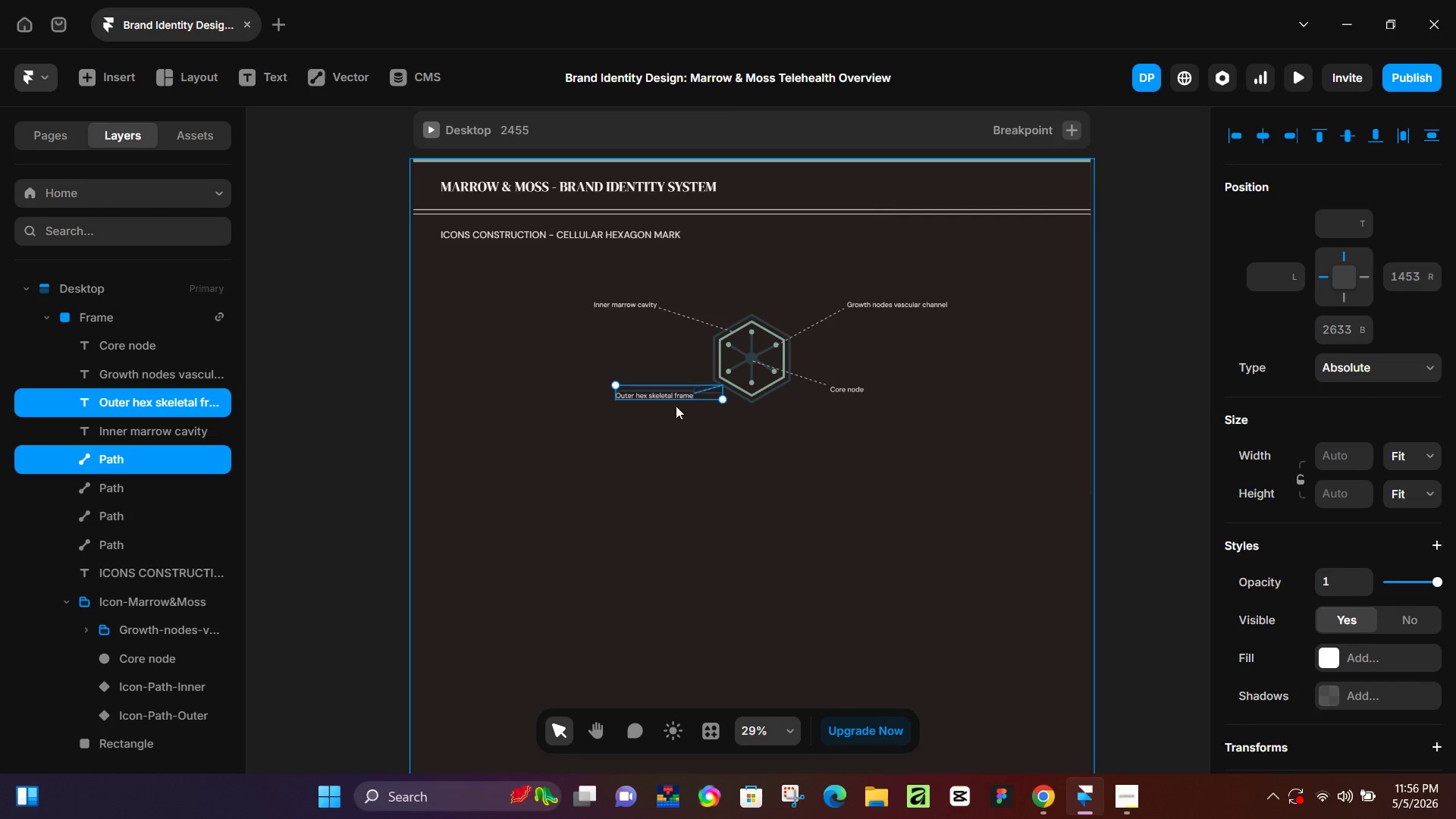 
hold_key(key=ControlLeft, duration=1.0)
scroll: coordinate [654, 406], scroll_direction: up, amount: 6.0
 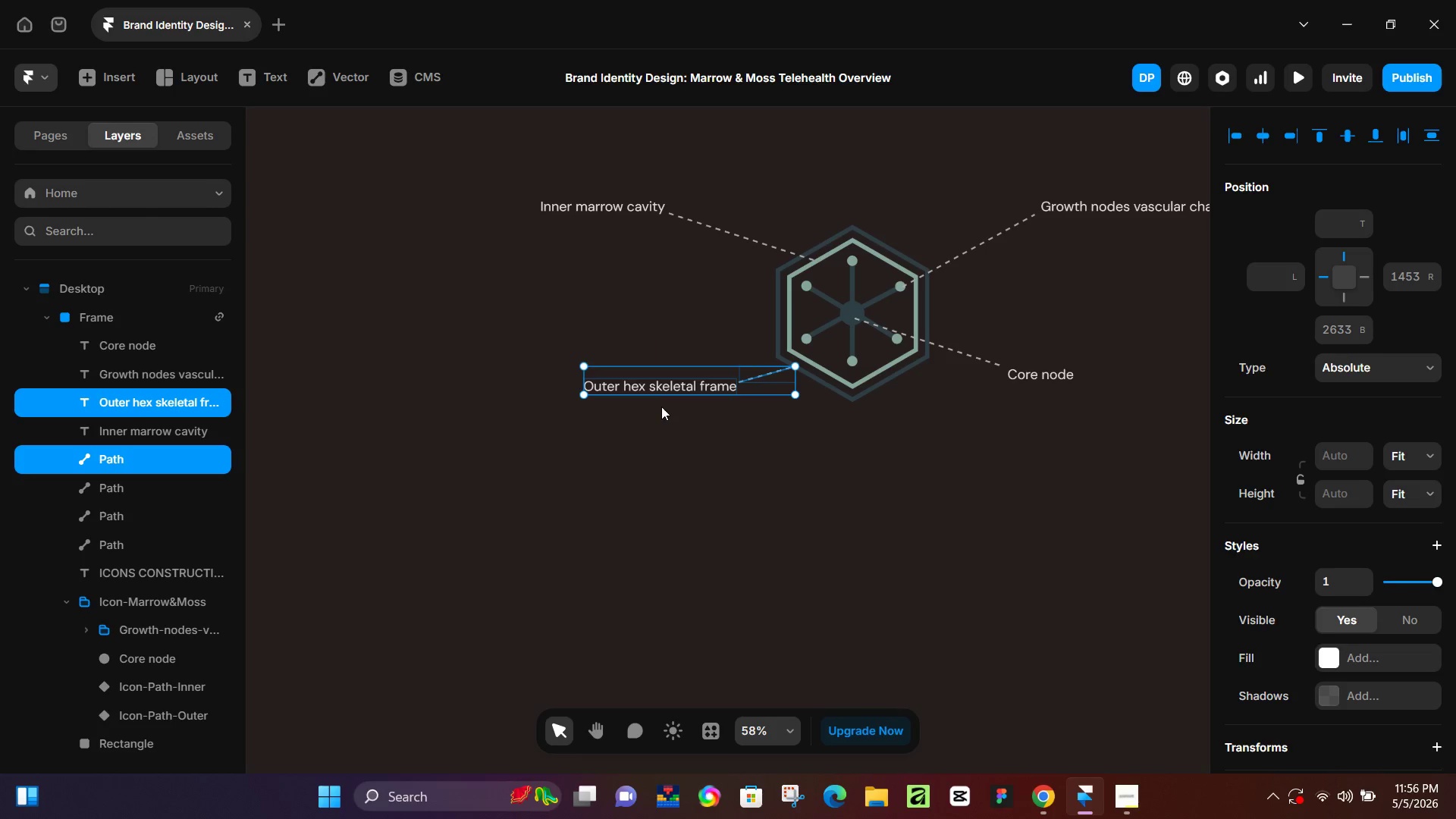 
key(Control+NumpadEnter)
 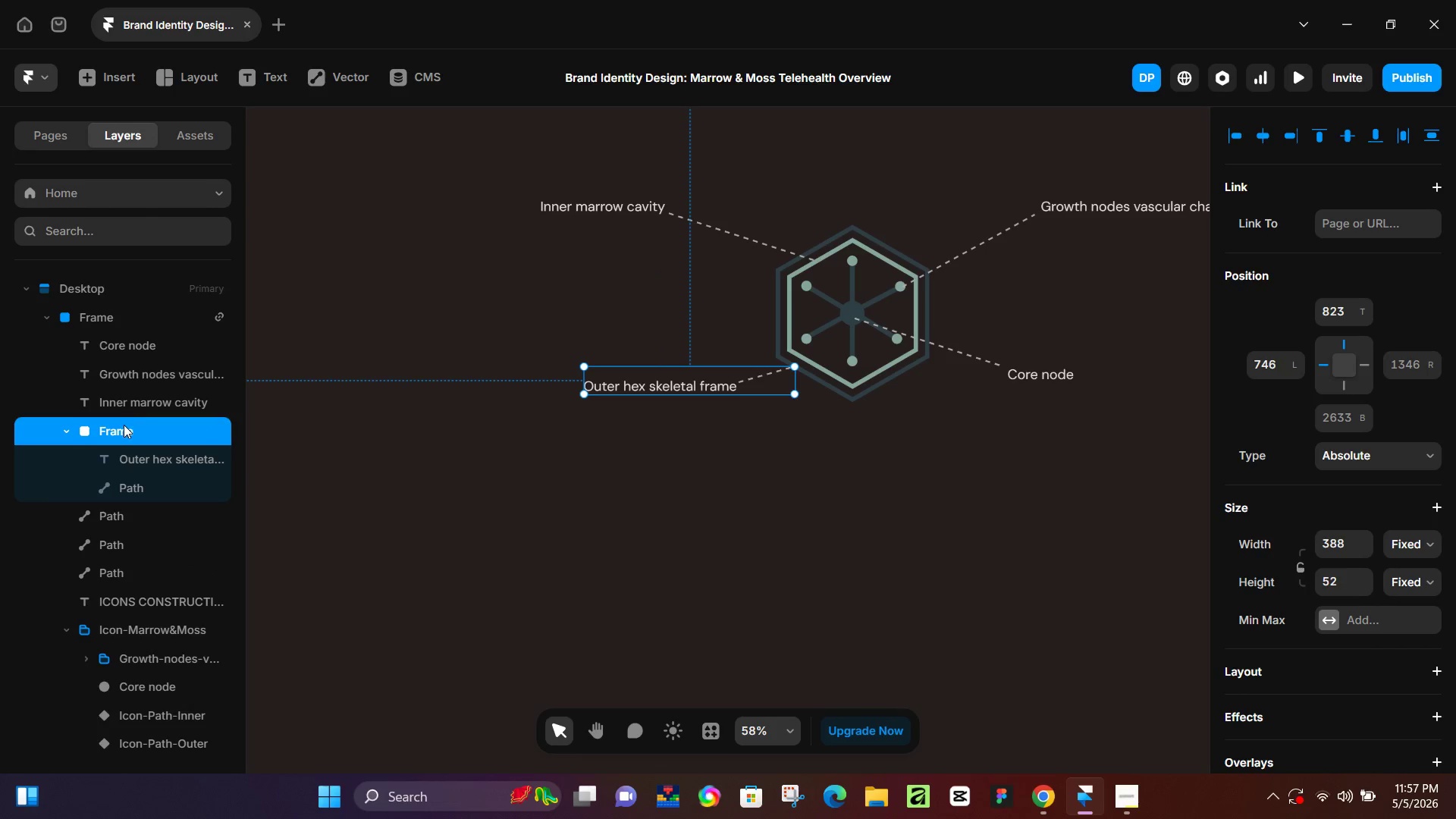 
double_click([124, 425])
 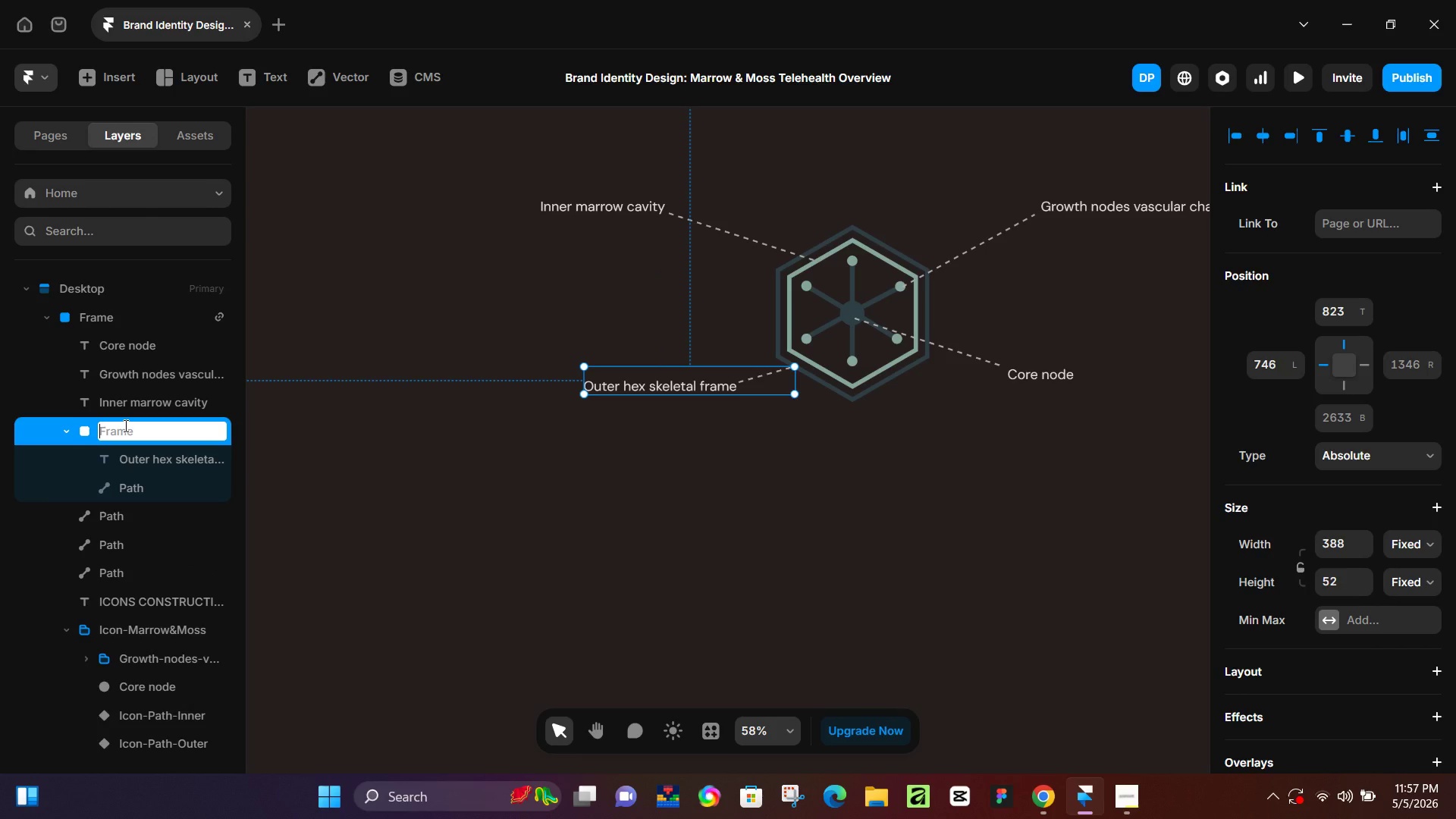 
type(Outer hex skeletal)
 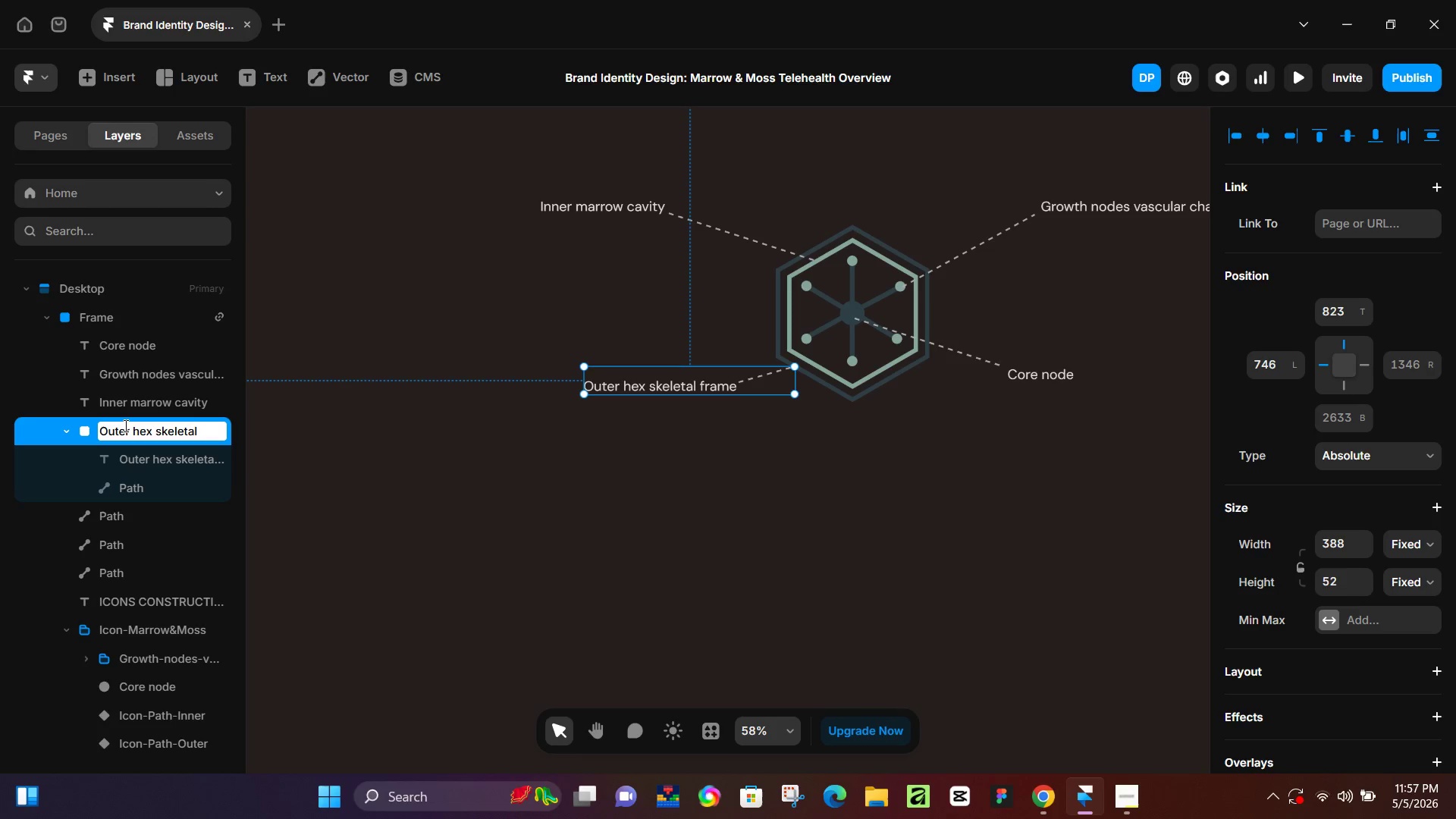 
type( frame)
 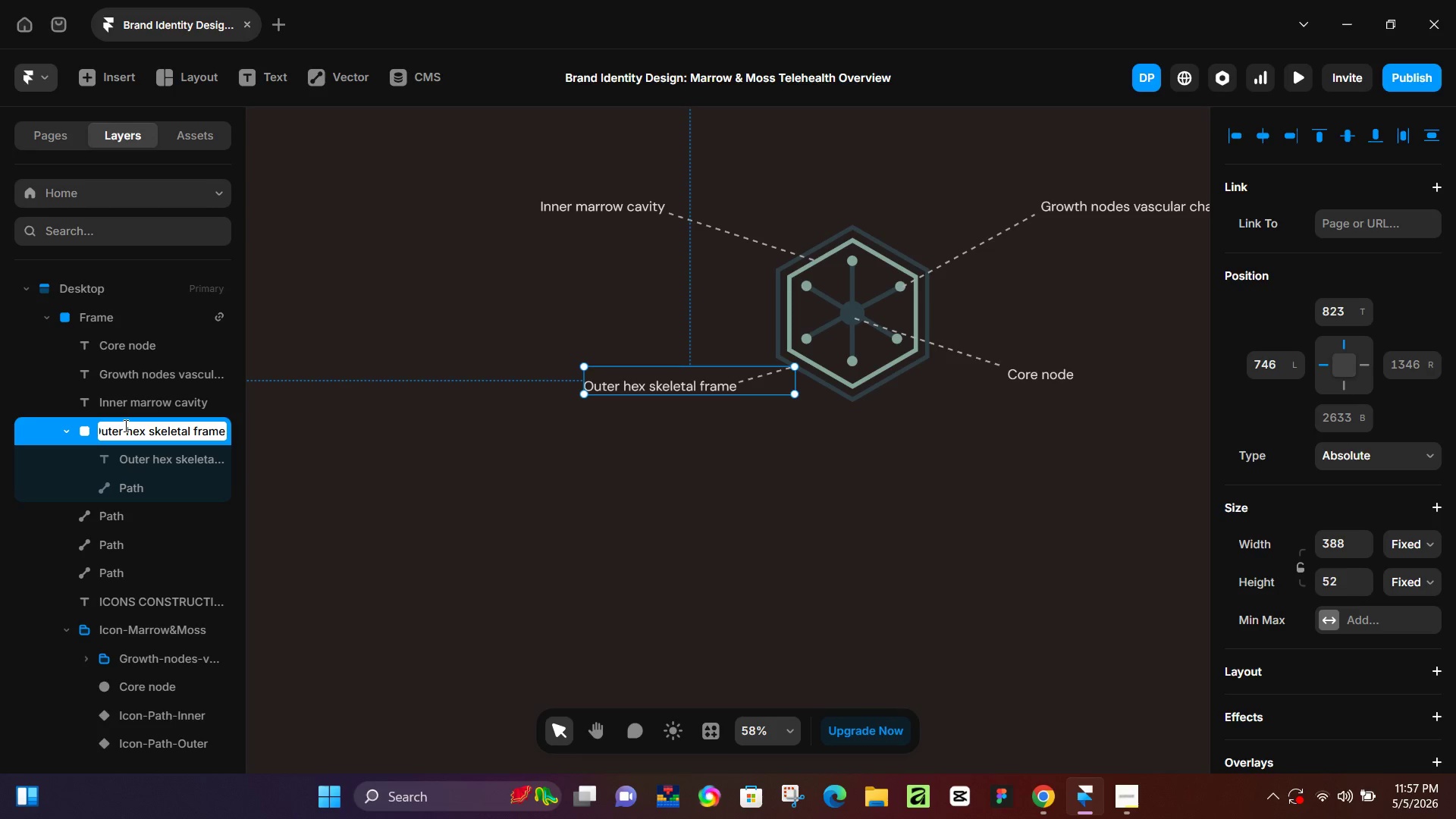 
key(Enter)
 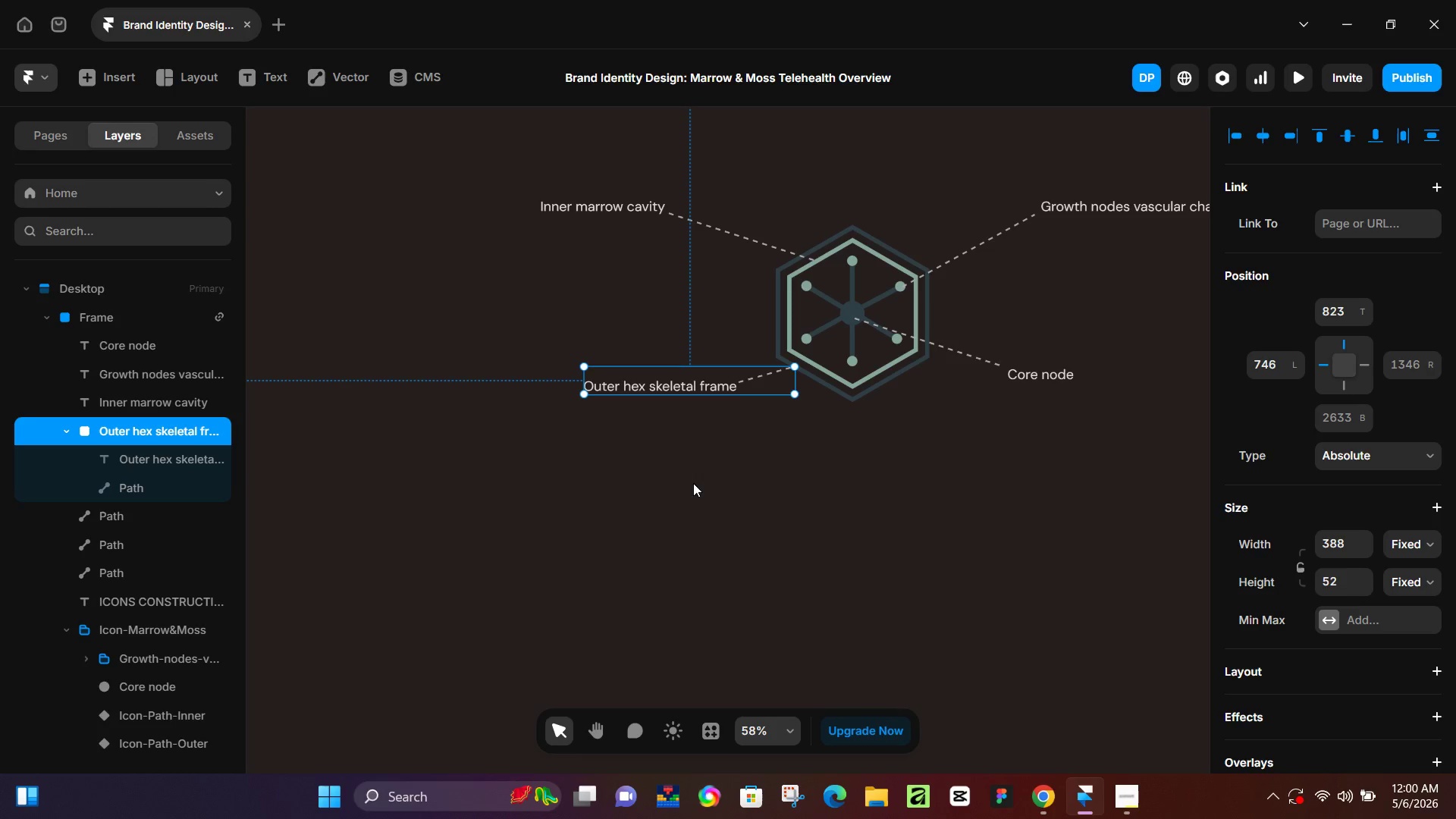 
wait(208.94)
 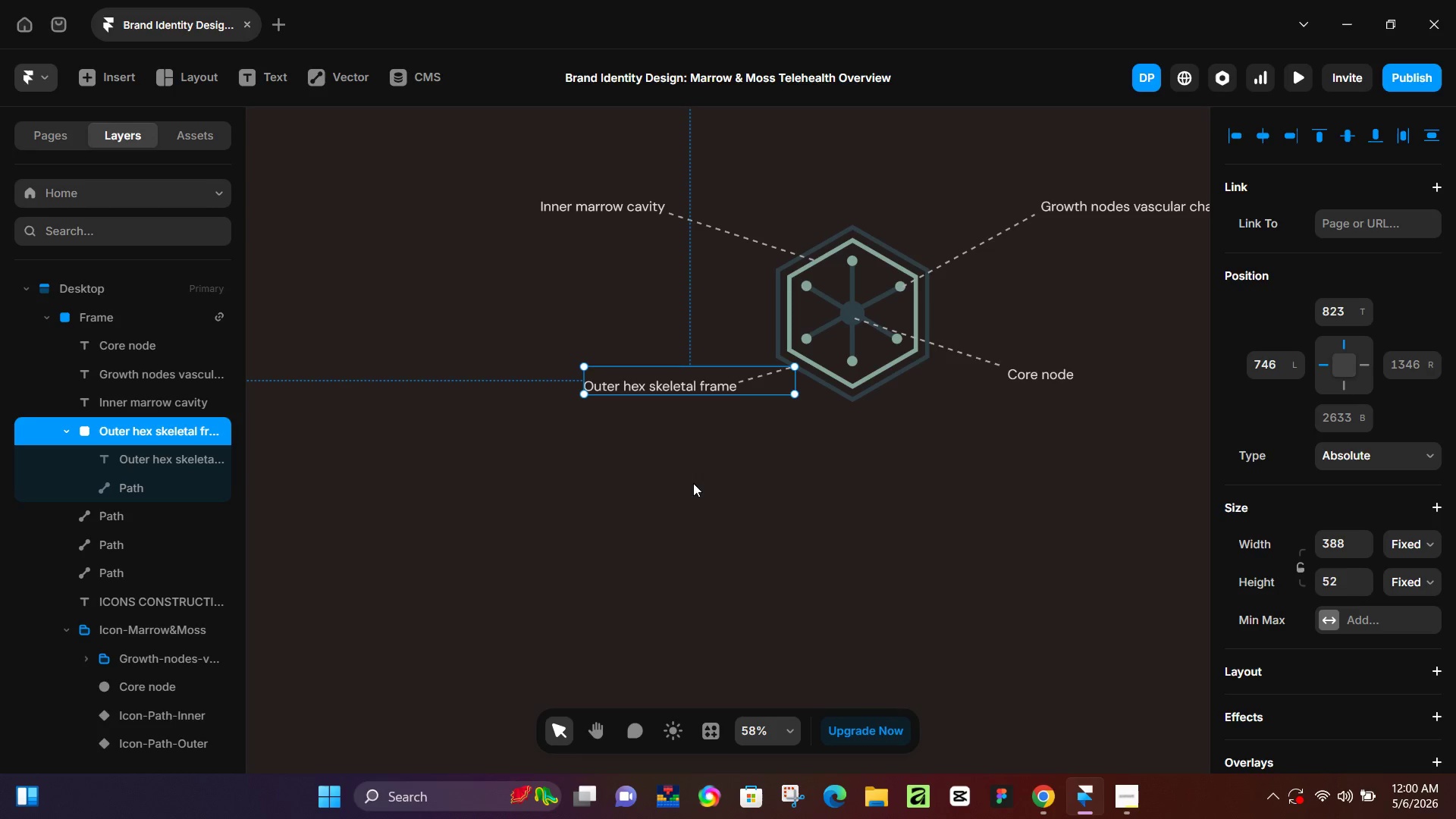 
left_click([604, 207])
 